 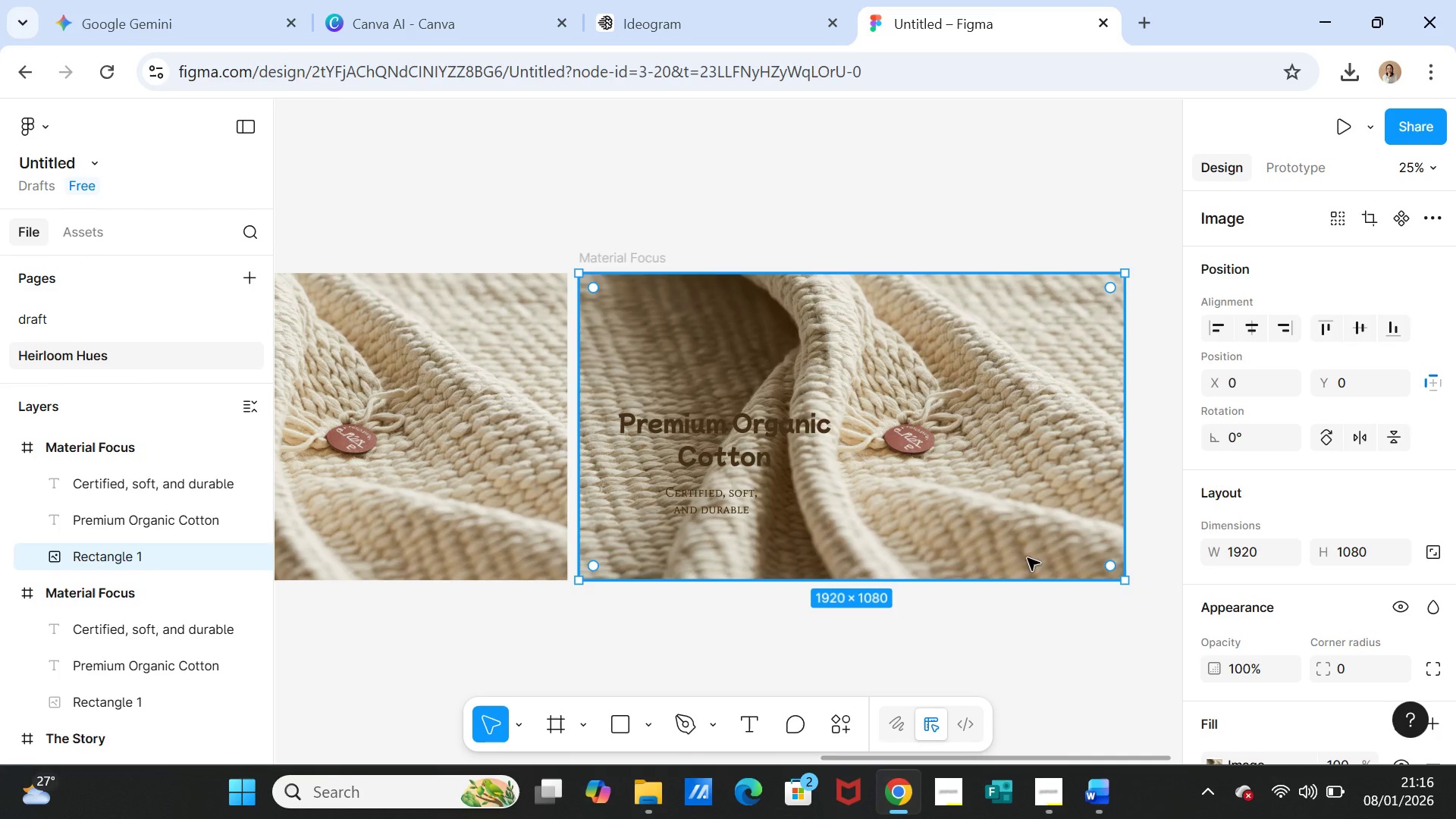 
left_click([1060, 494])
 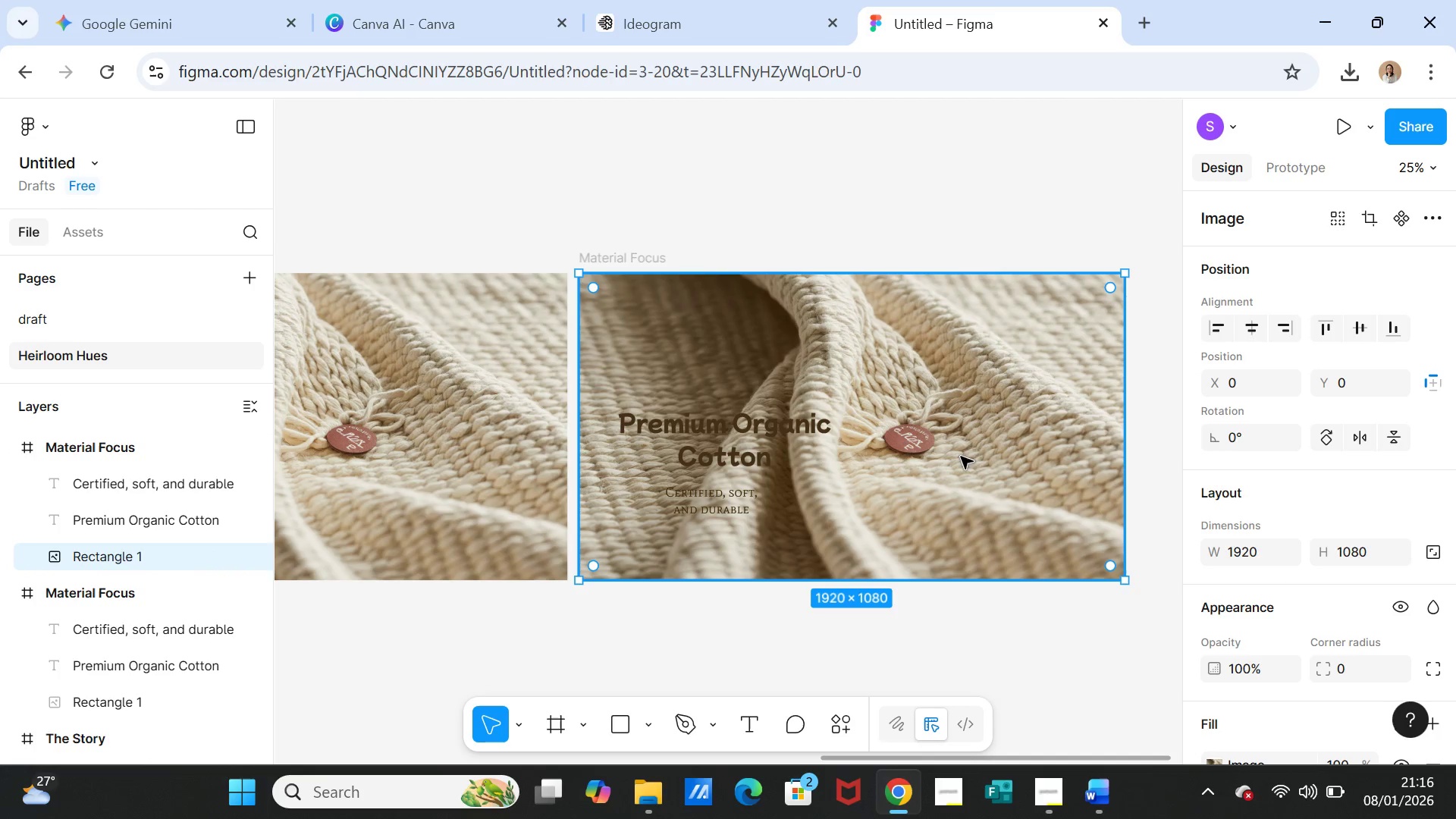 
scroll: coordinate [1301, 512], scroll_direction: down, amount: 3.0
 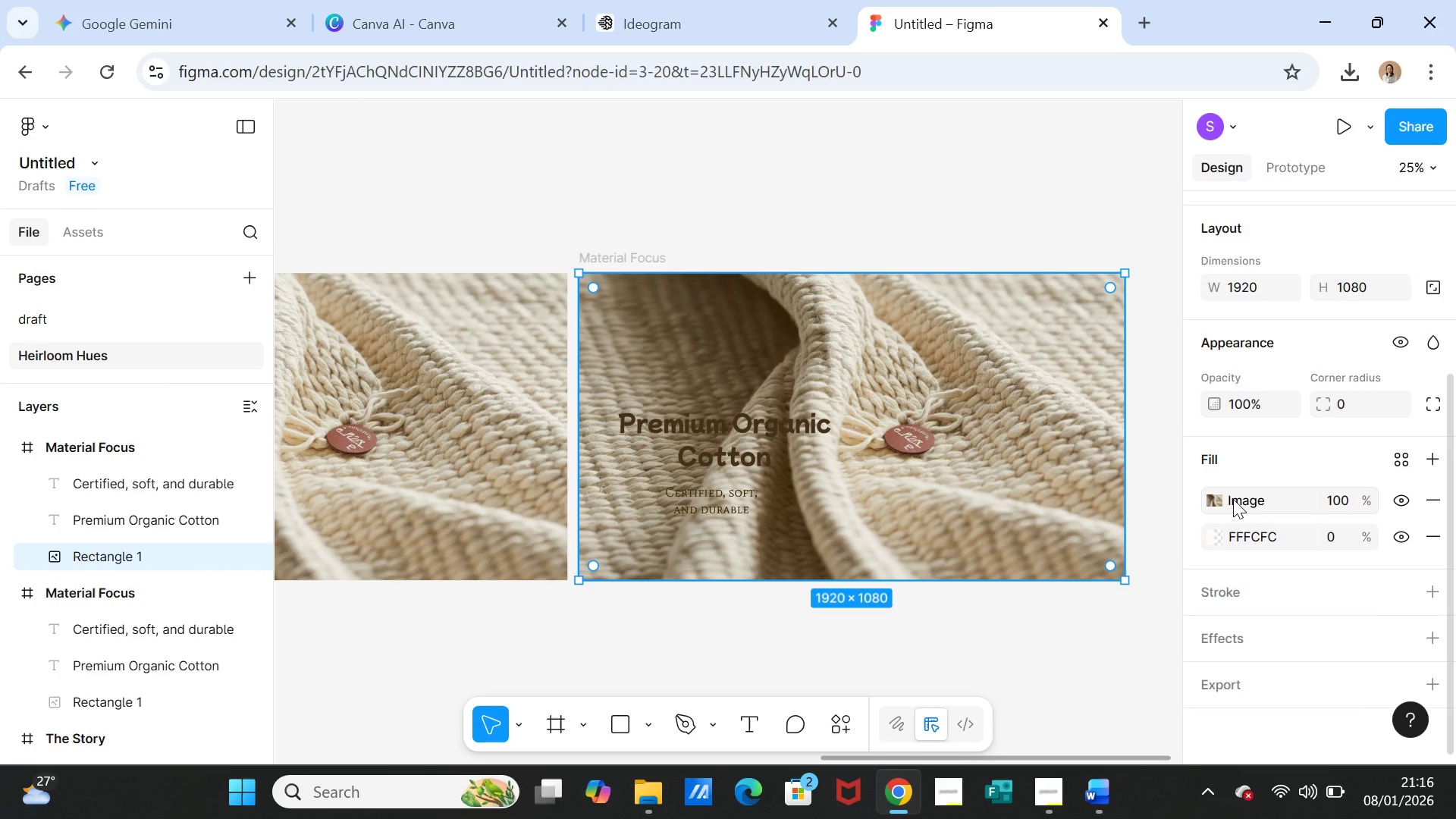 
left_click([1233, 499])
 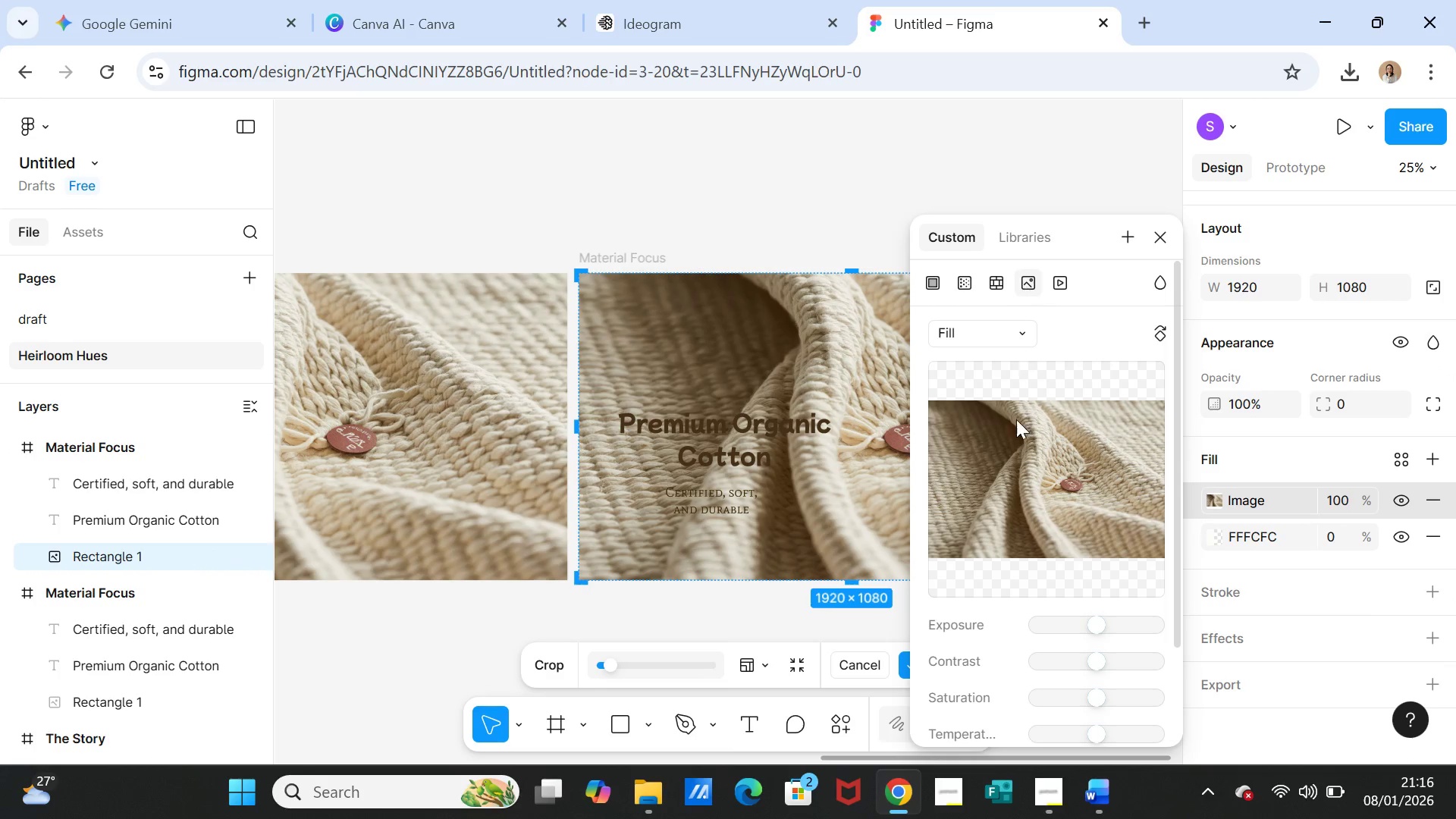 
left_click([1039, 473])
 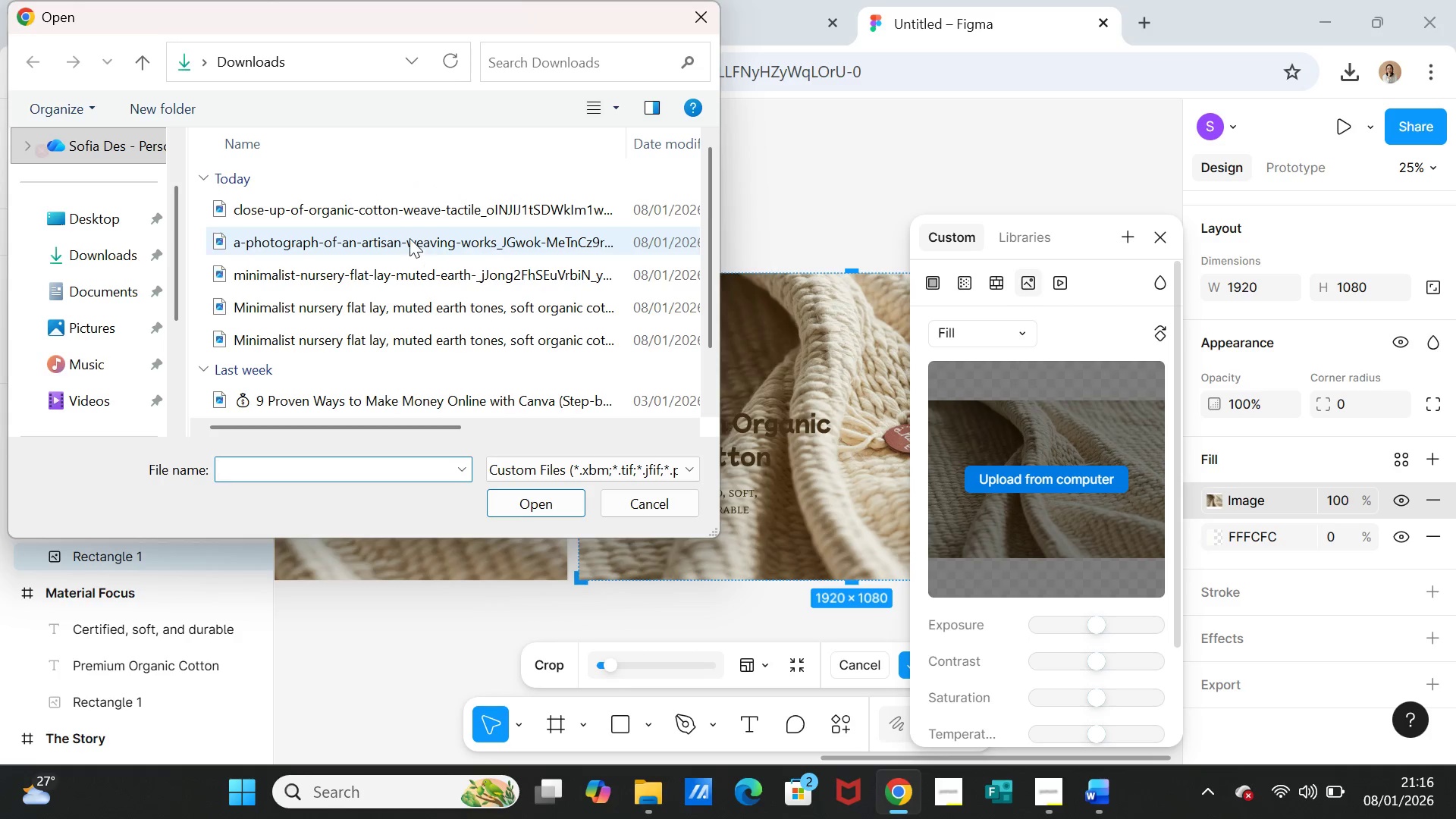 
left_click([387, 215])
 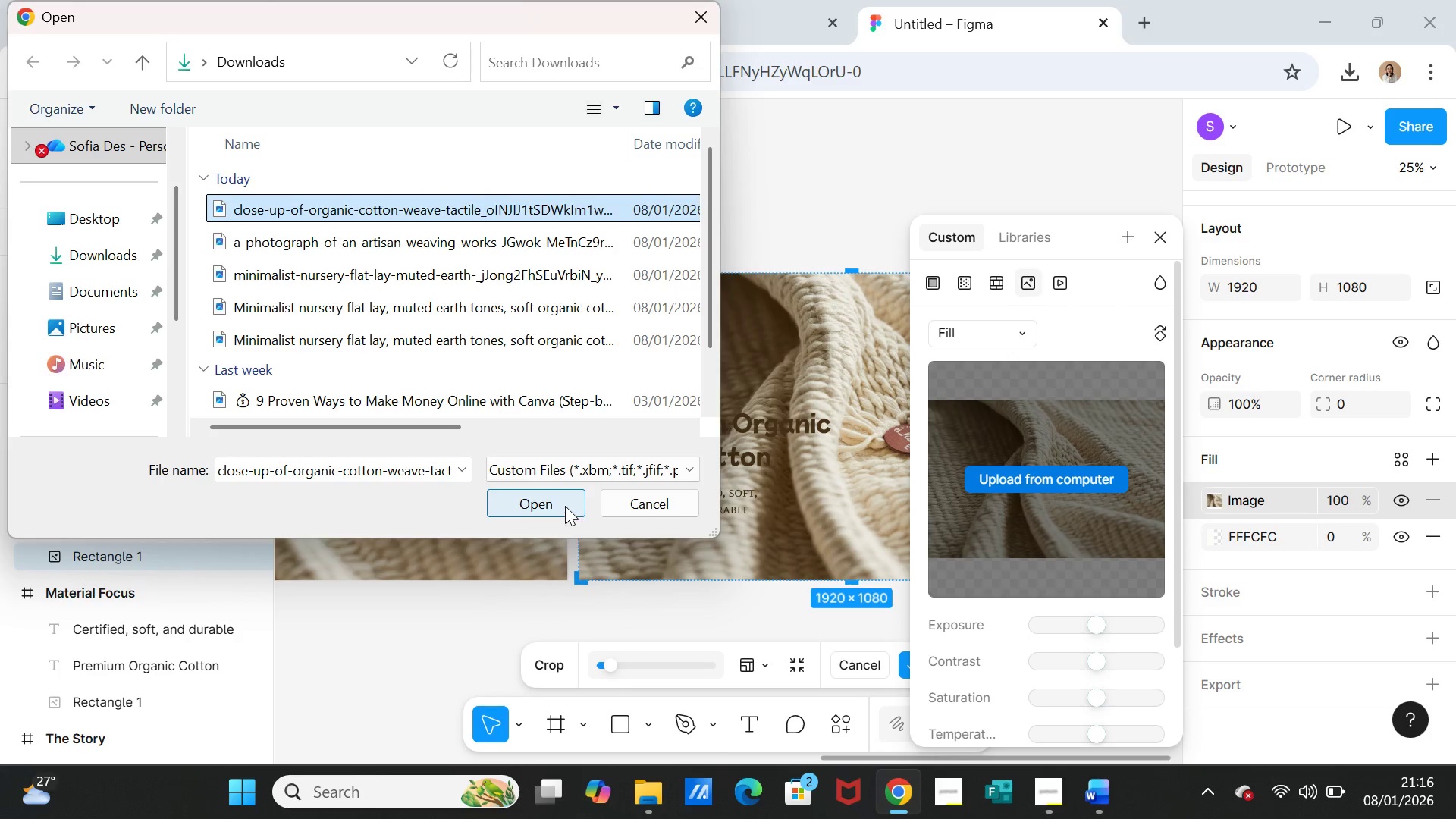 
left_click([565, 506])
 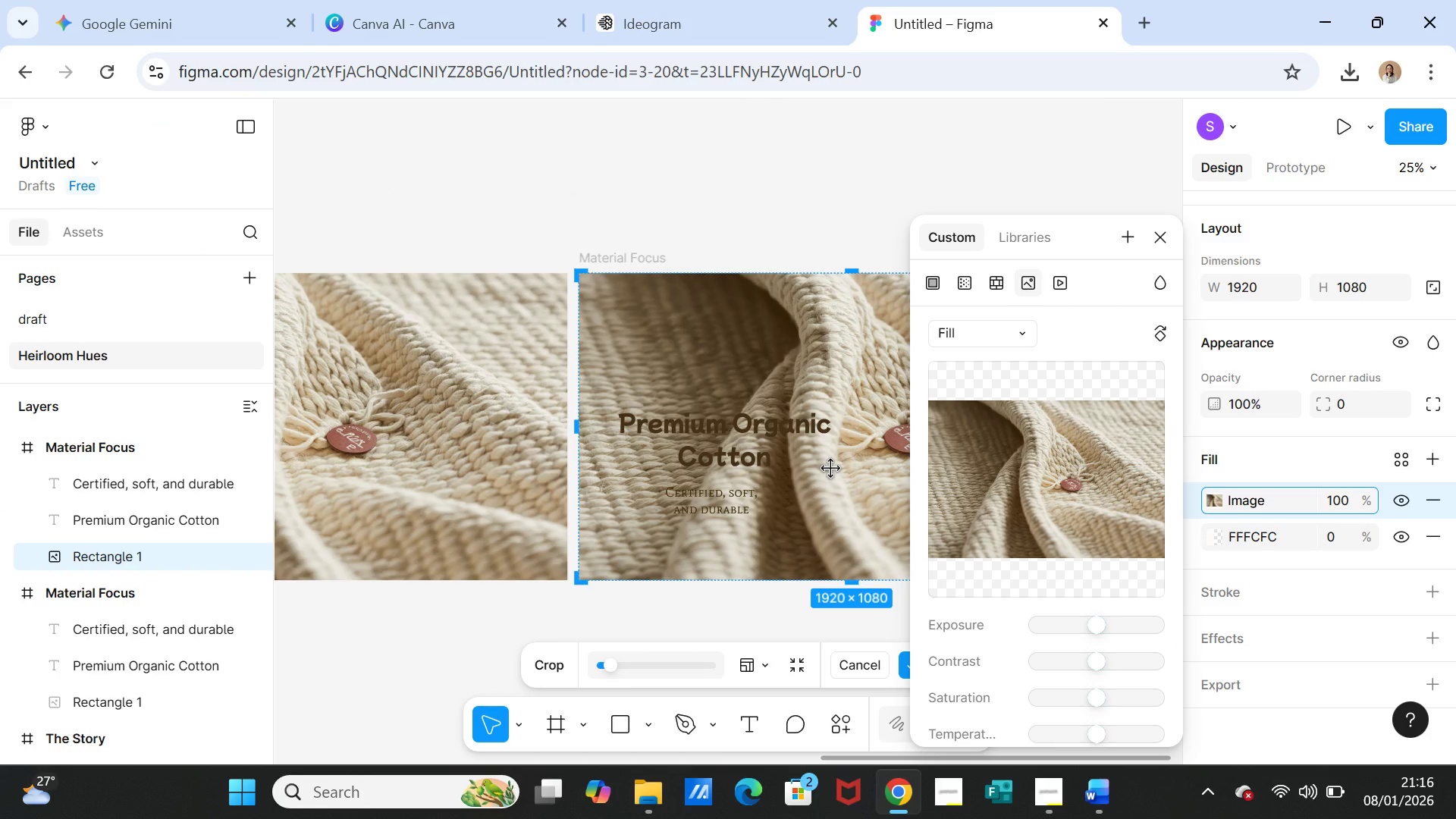 
wait(8.39)
 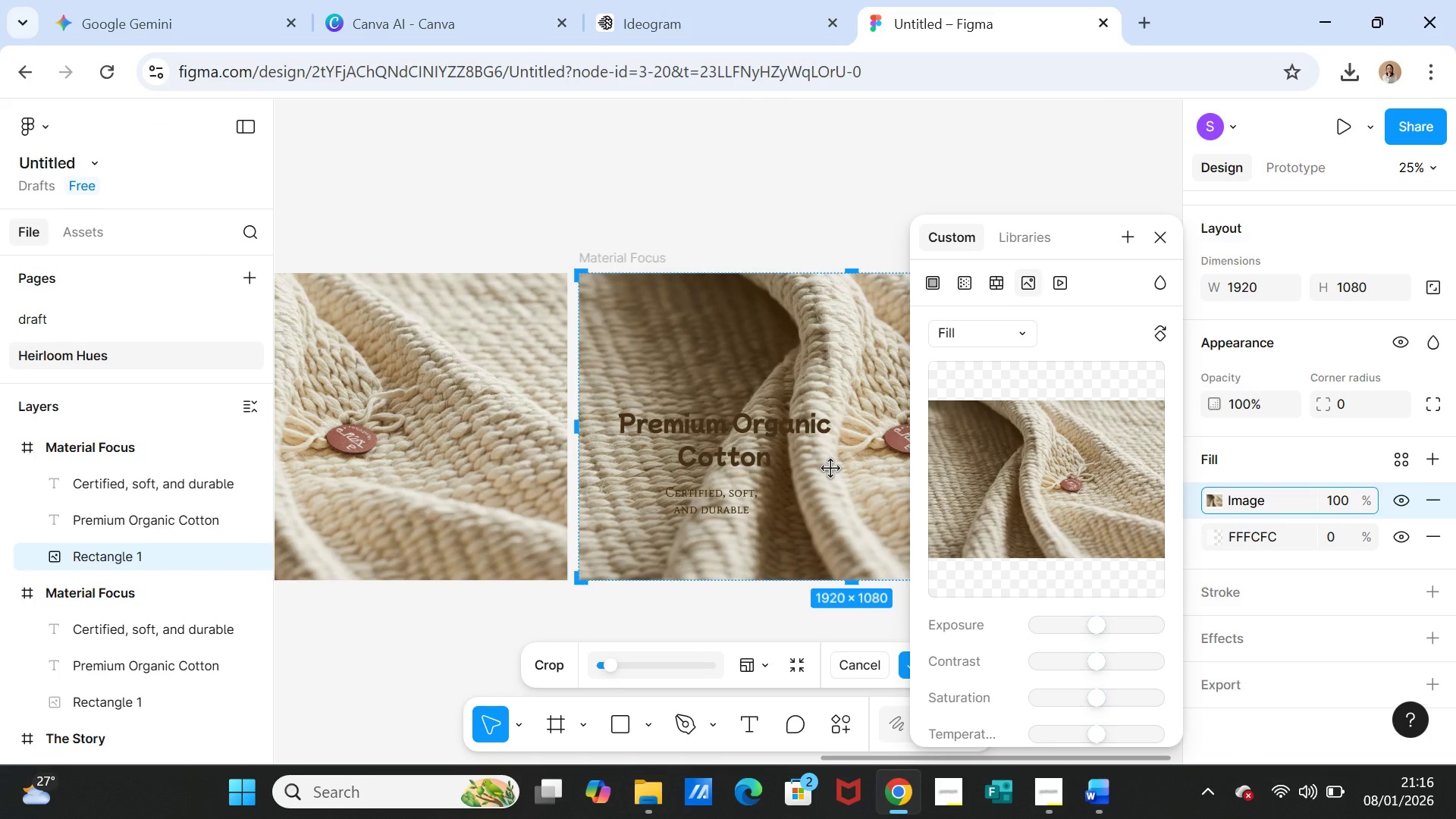 
left_click([181, 20])
 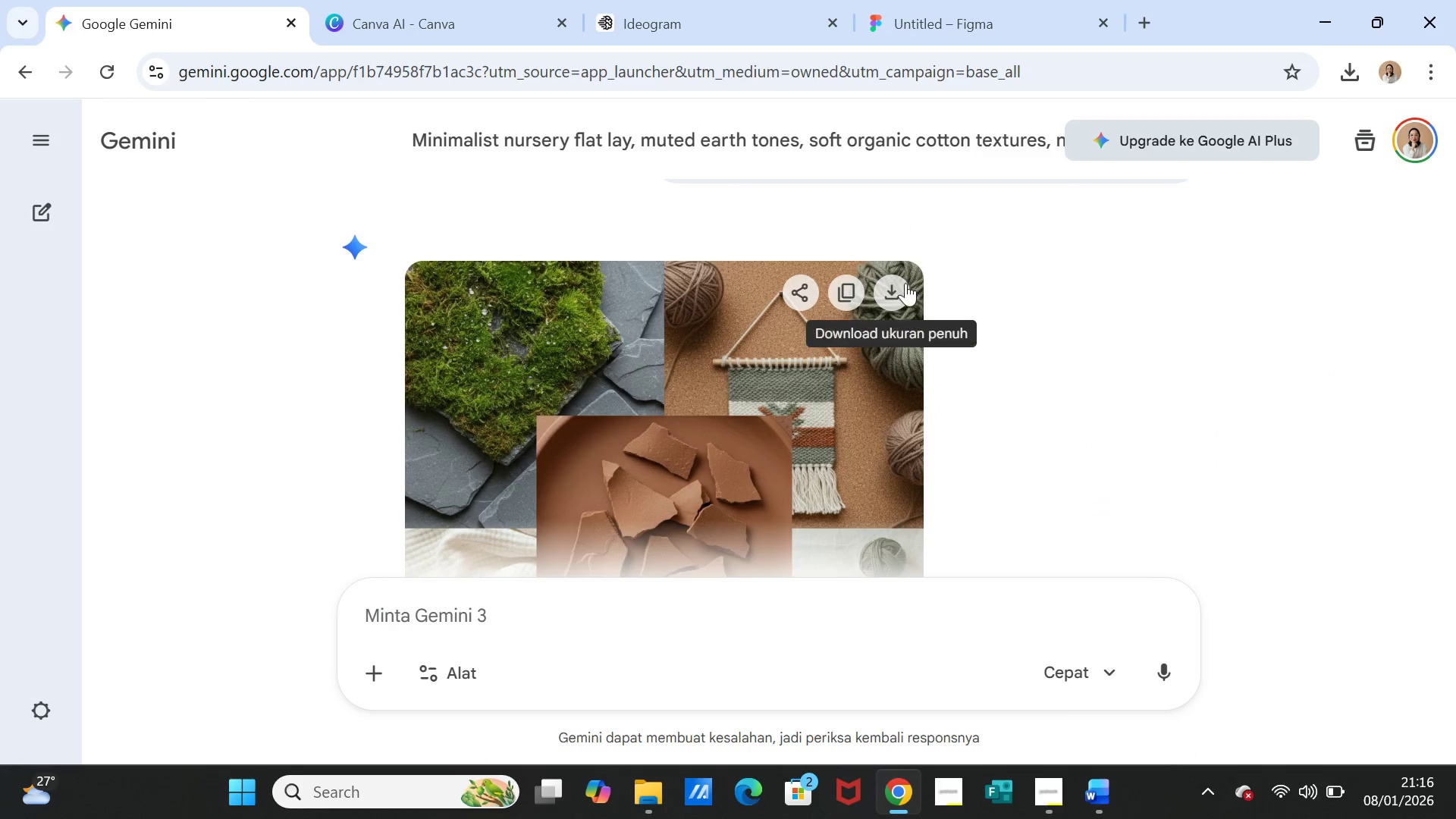 
left_click([899, 287])
 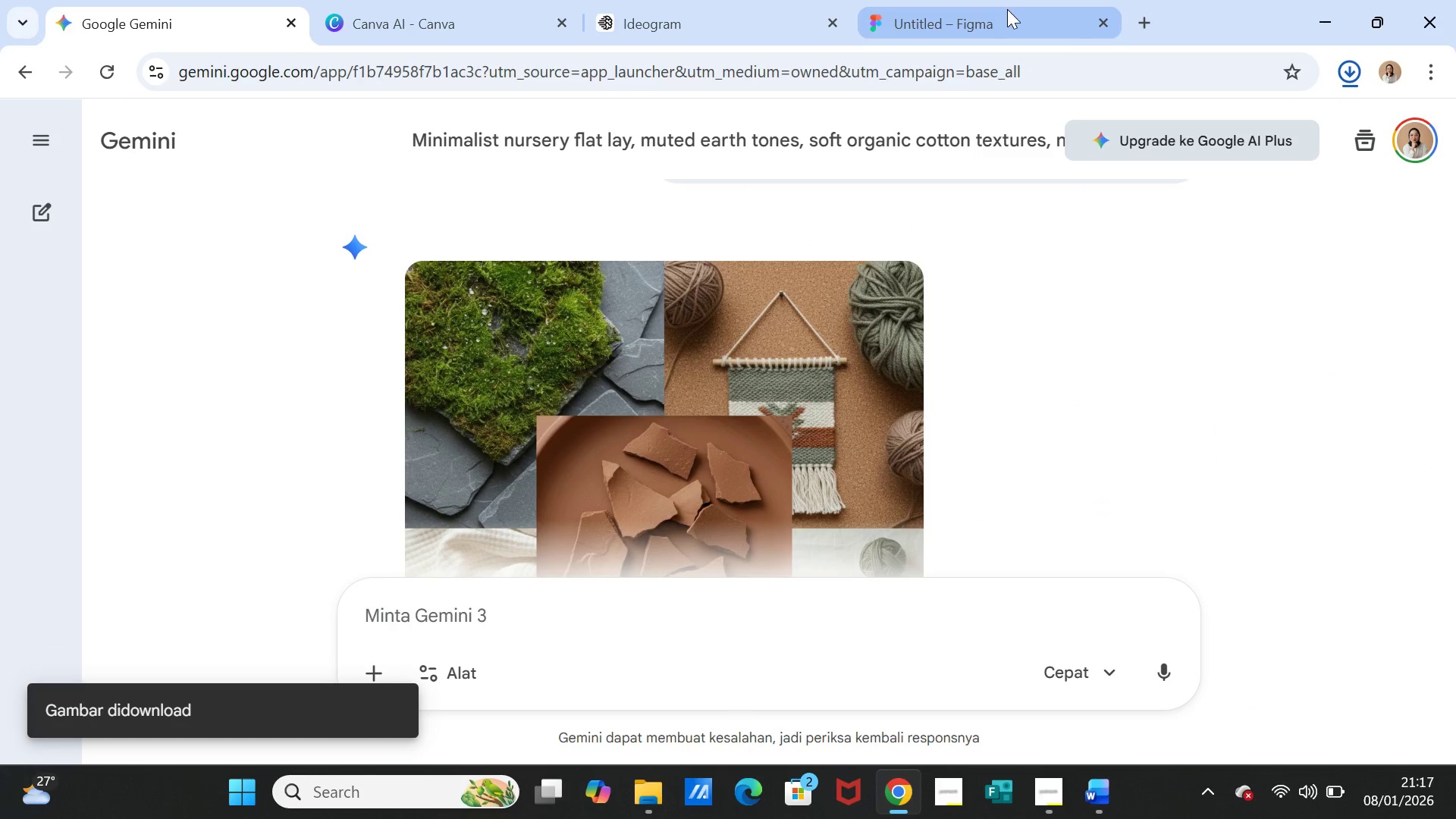 
wait(12.0)
 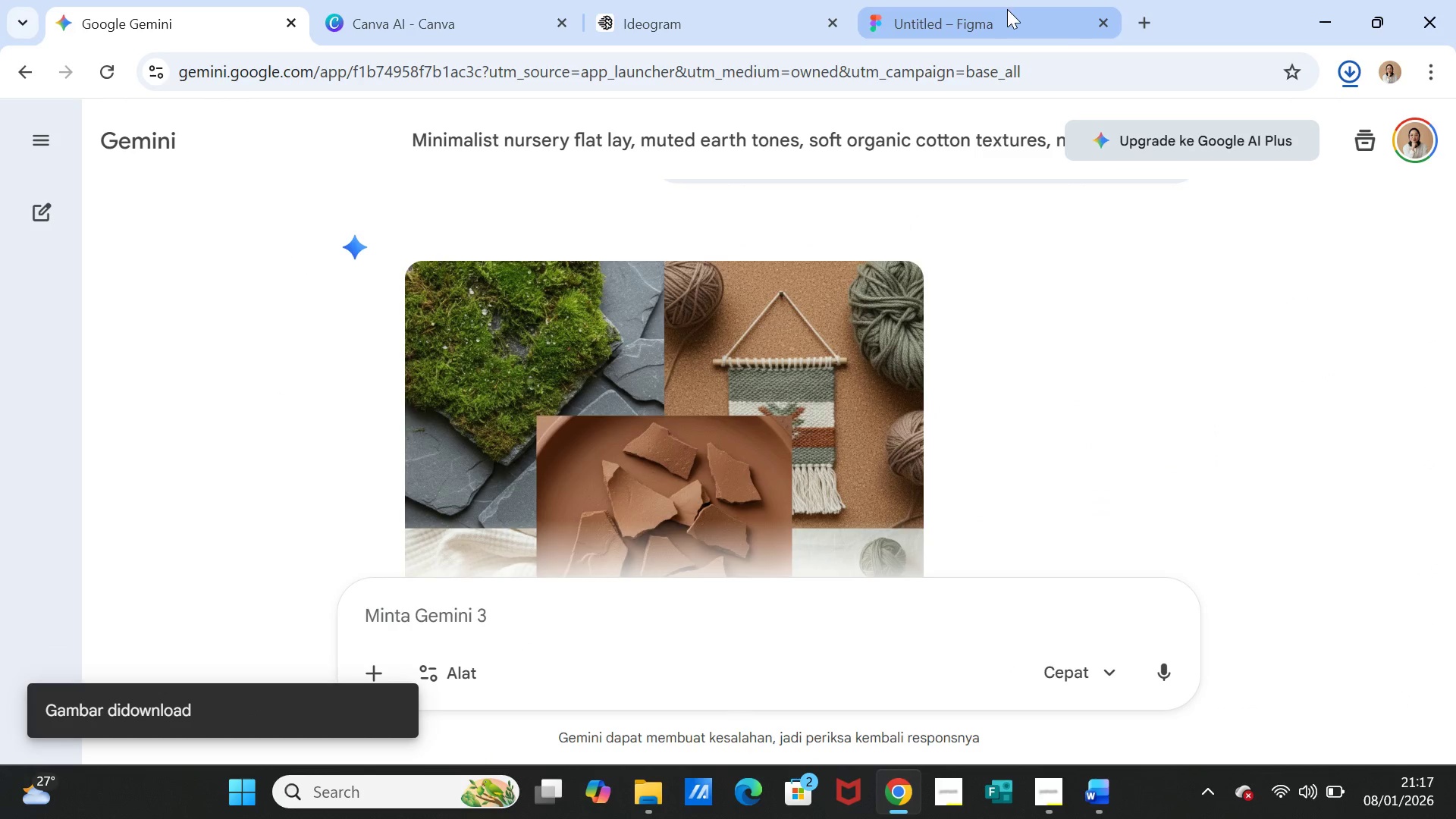 
left_click([971, 484])
 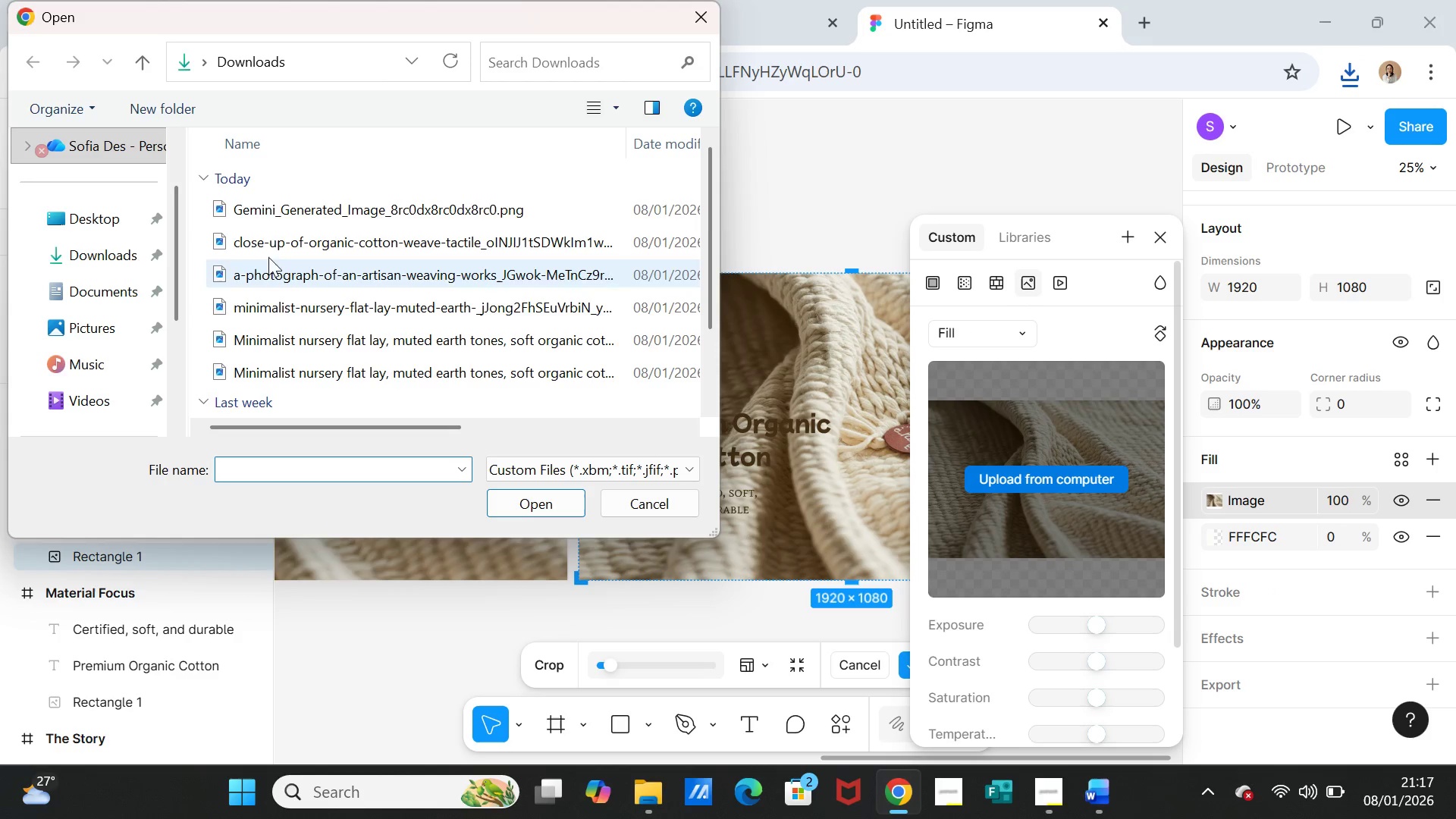 
left_click([287, 196])
 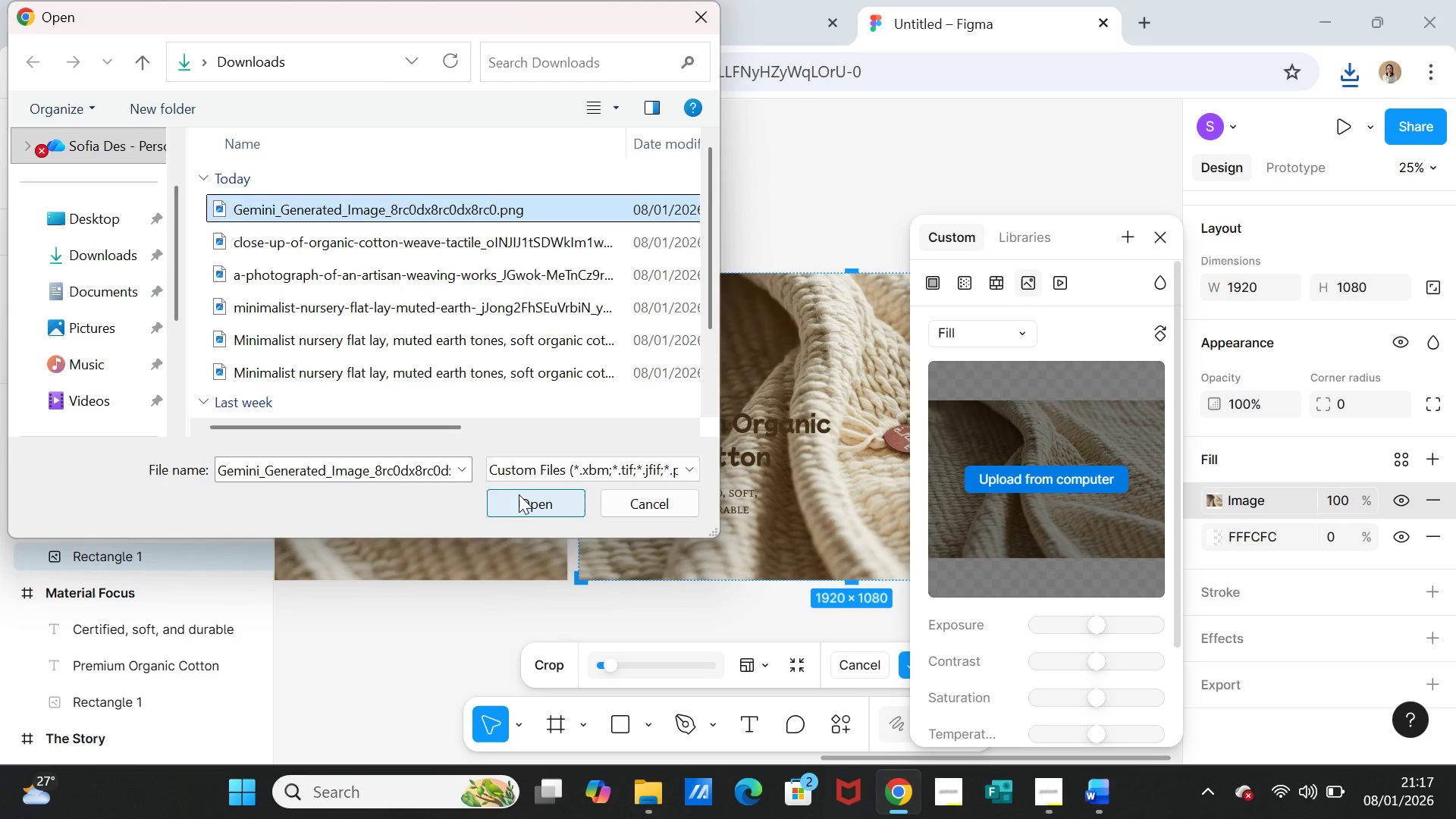 
left_click([525, 500])
 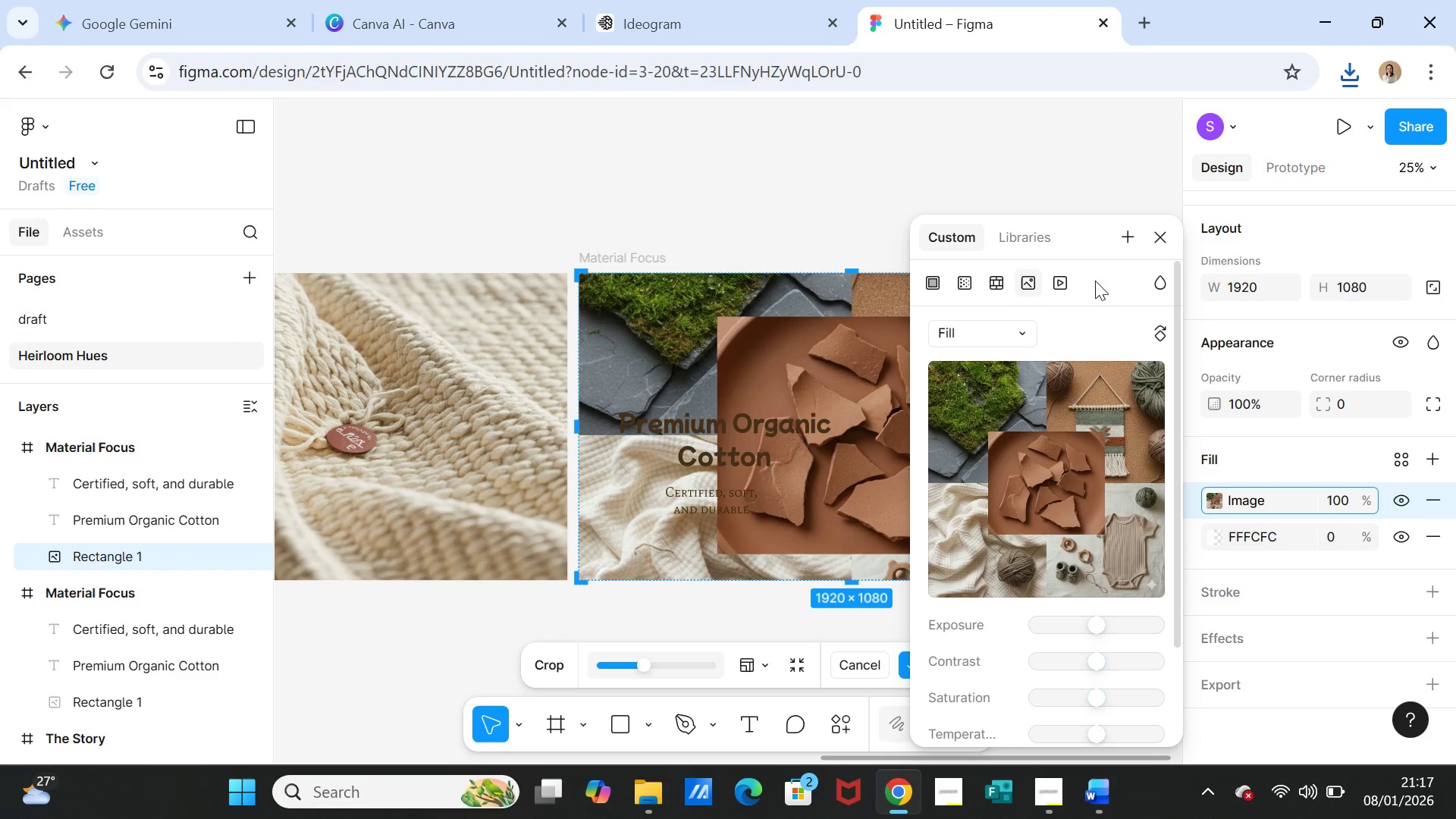 
left_click([1154, 235])
 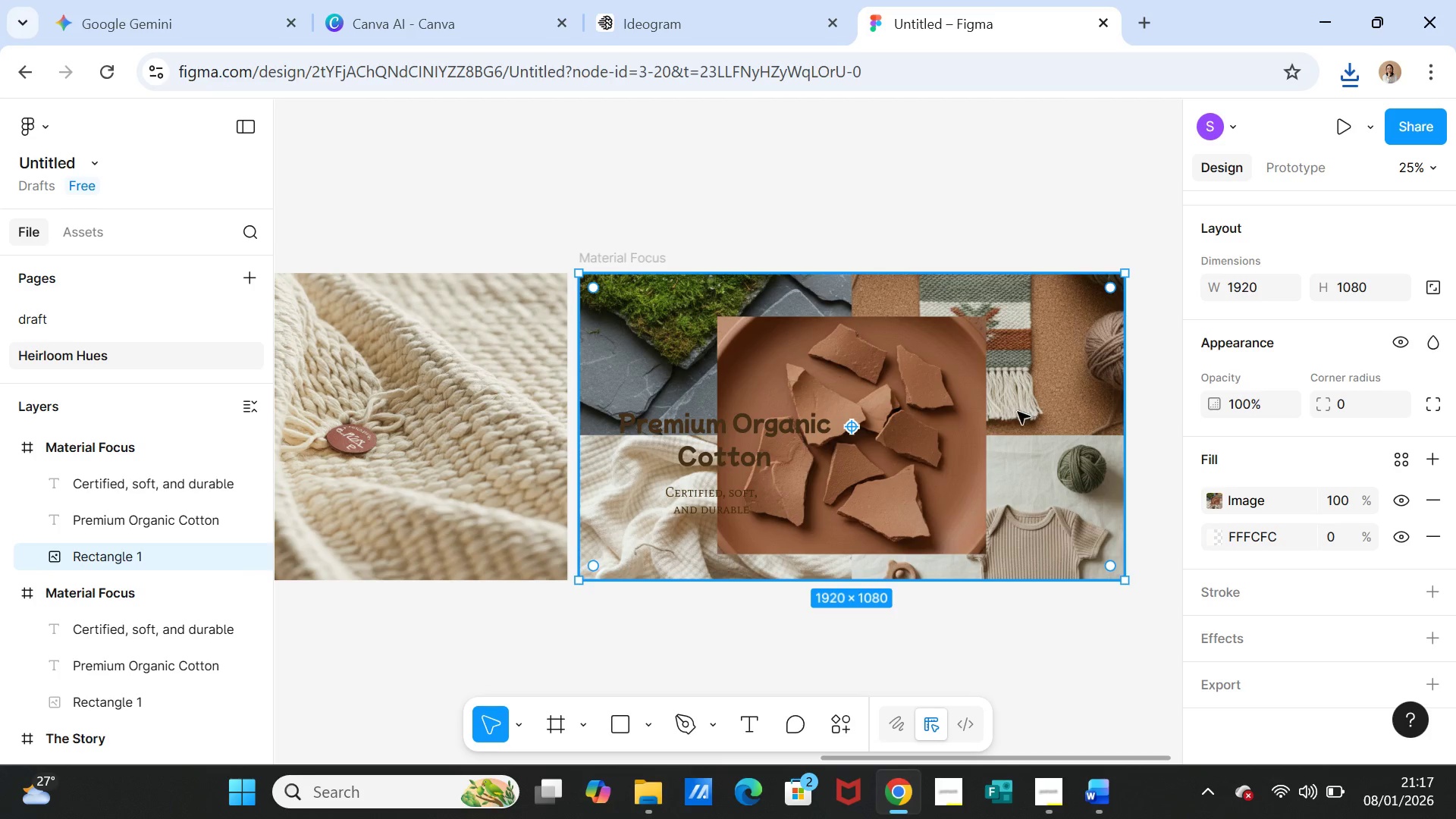 
left_click([999, 422])
 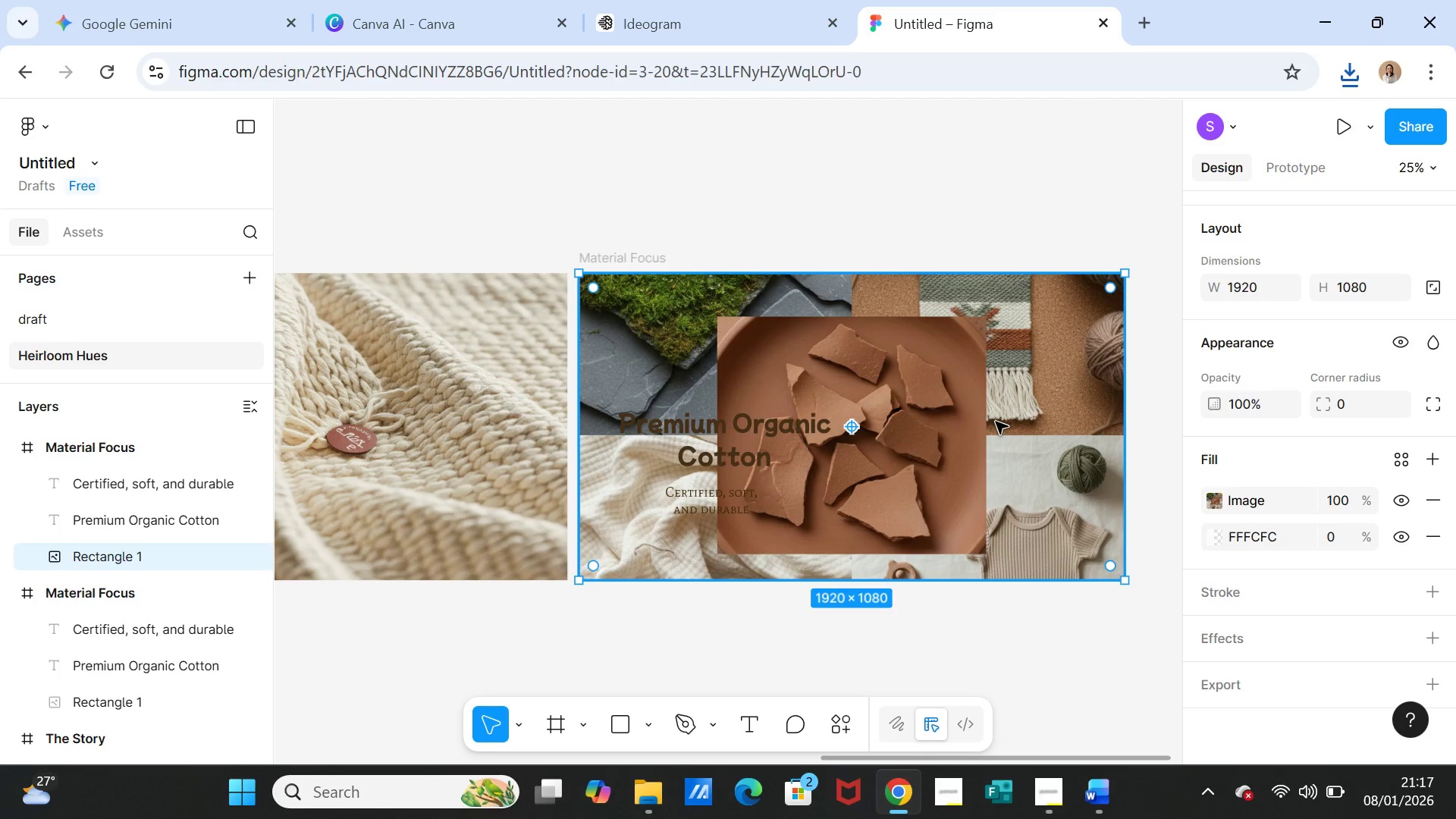 
double_click([996, 422])
 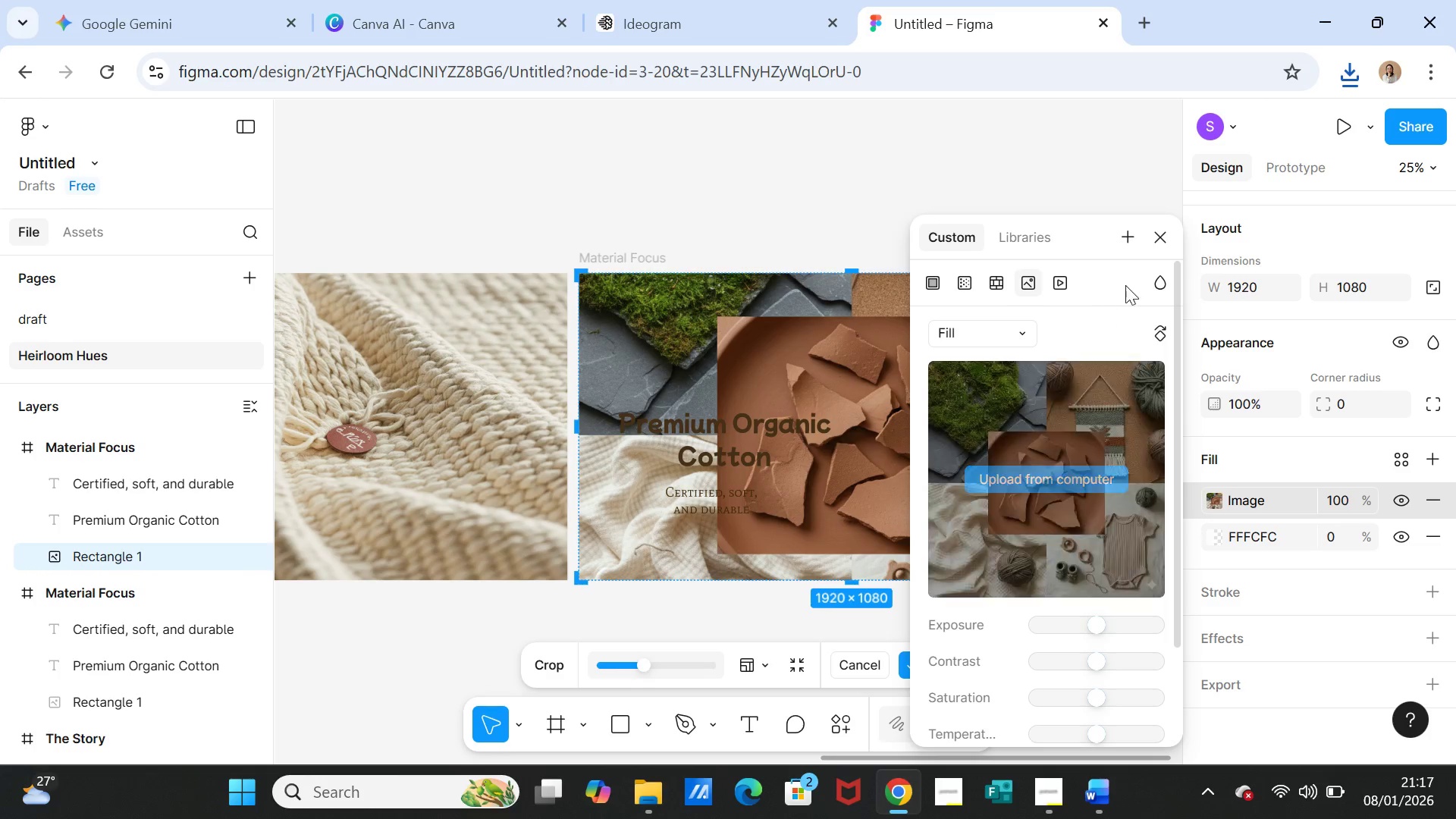 
left_click([1170, 237])
 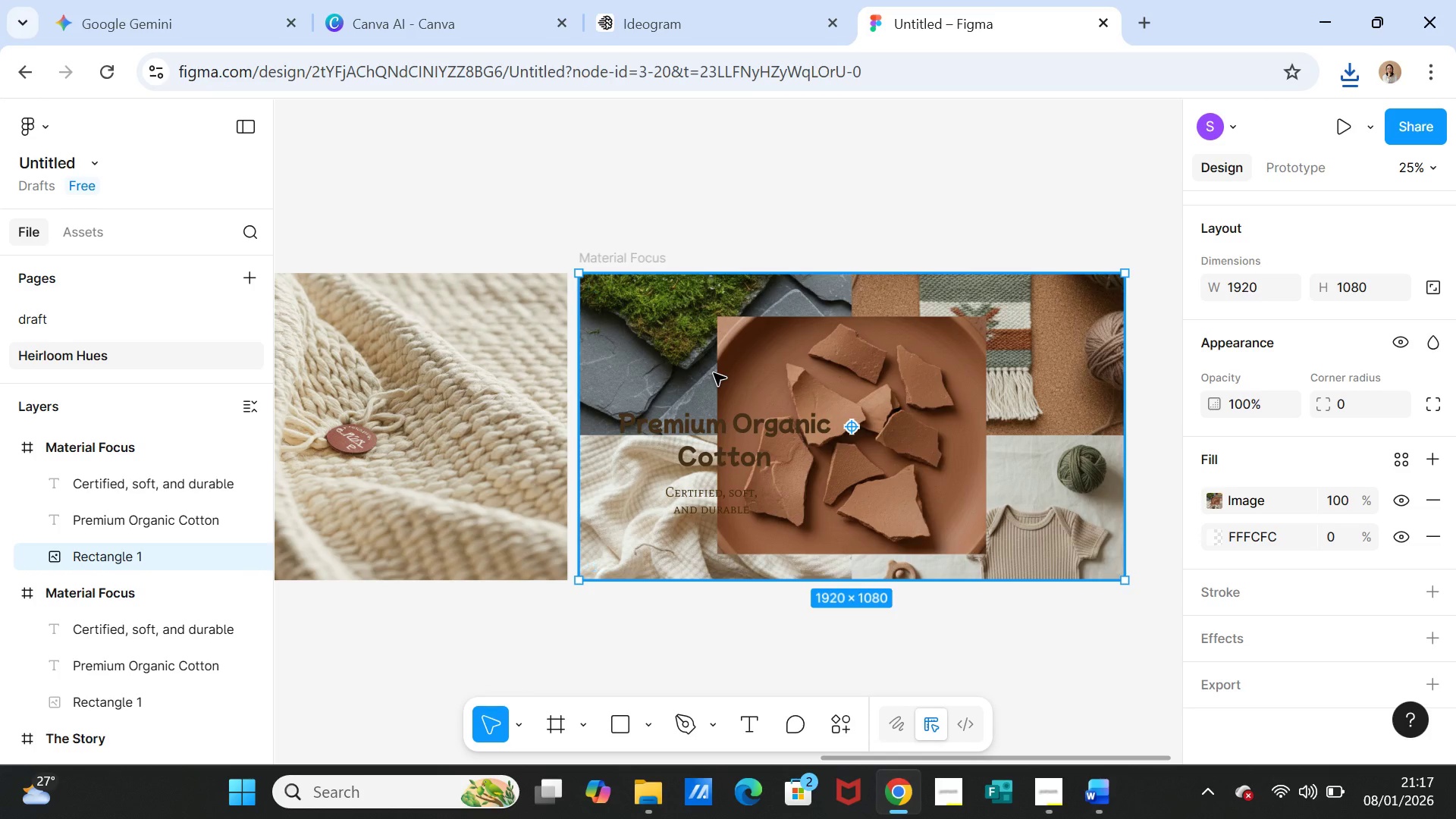 
left_click([714, 373])
 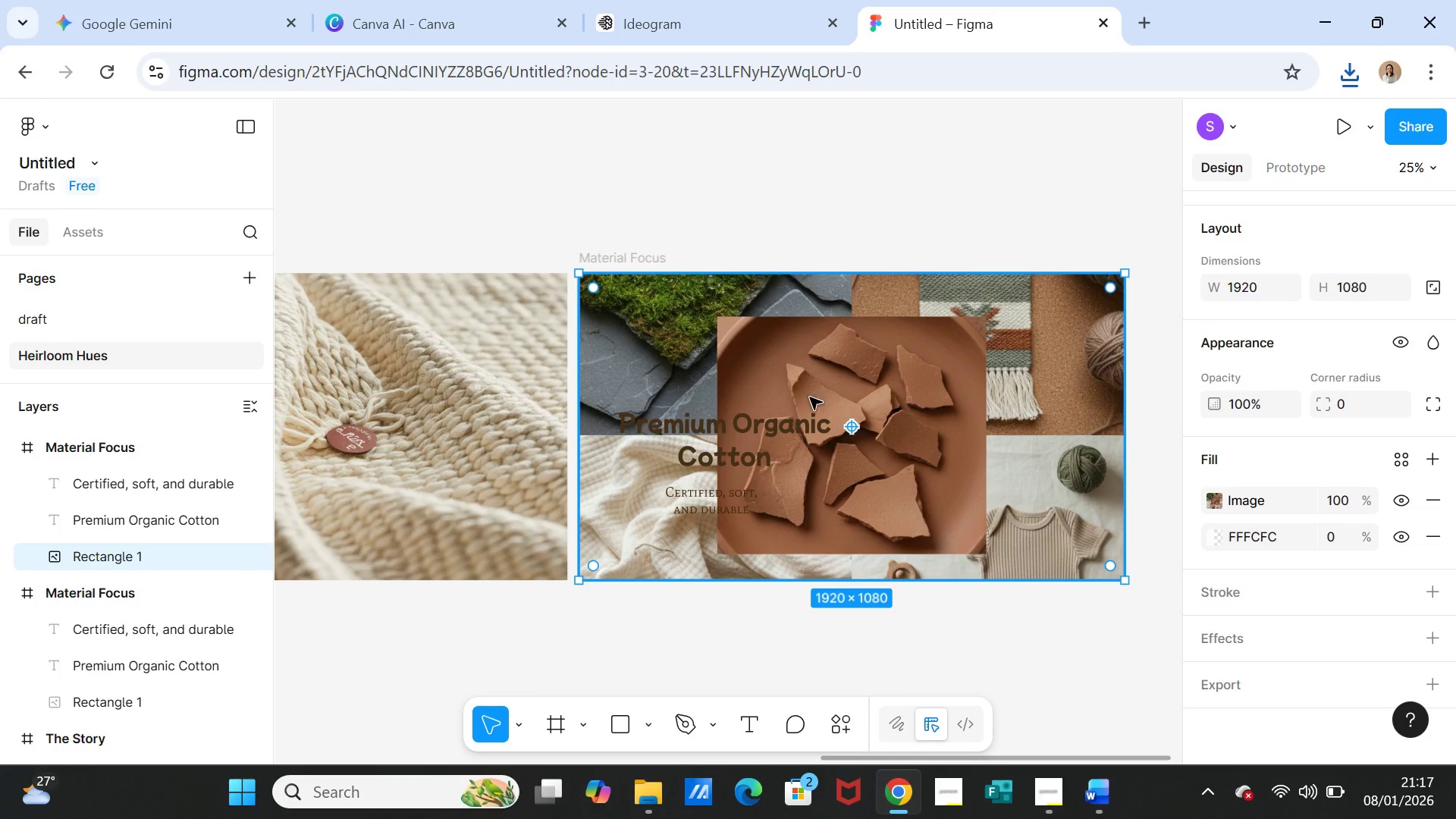 
left_click([945, 431])
 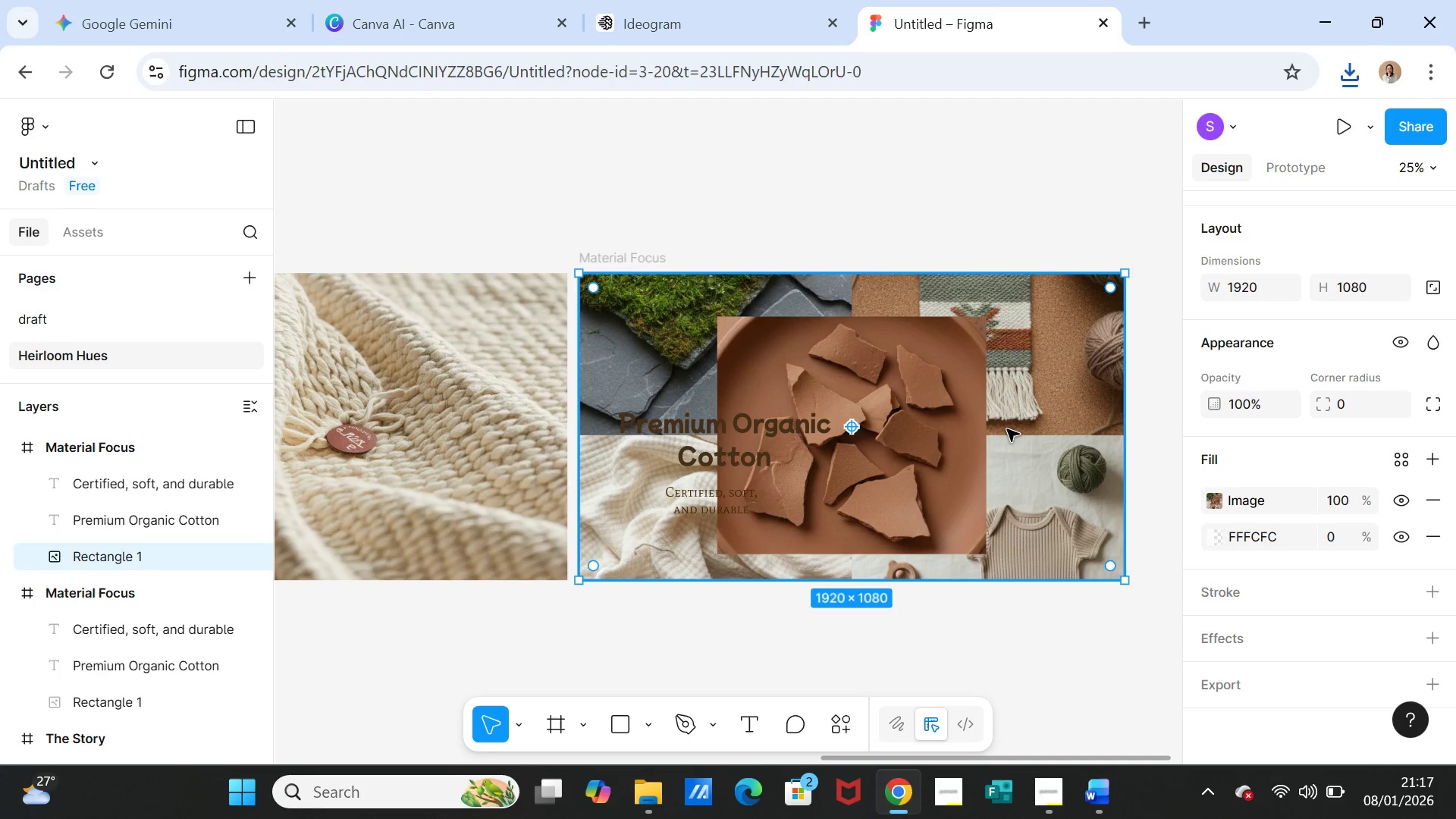 
left_click([1008, 428])
 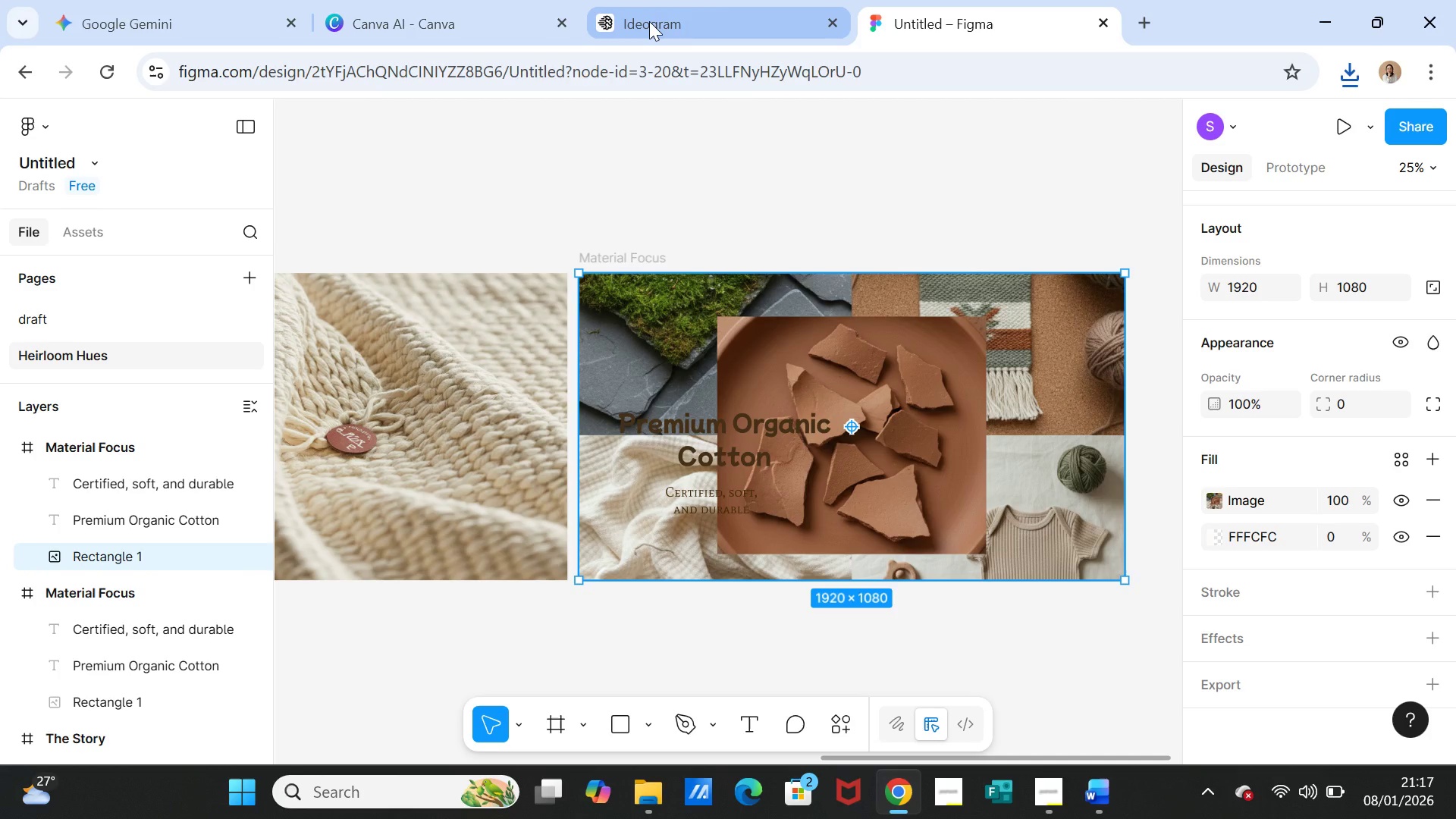 
left_click([649, 21])
 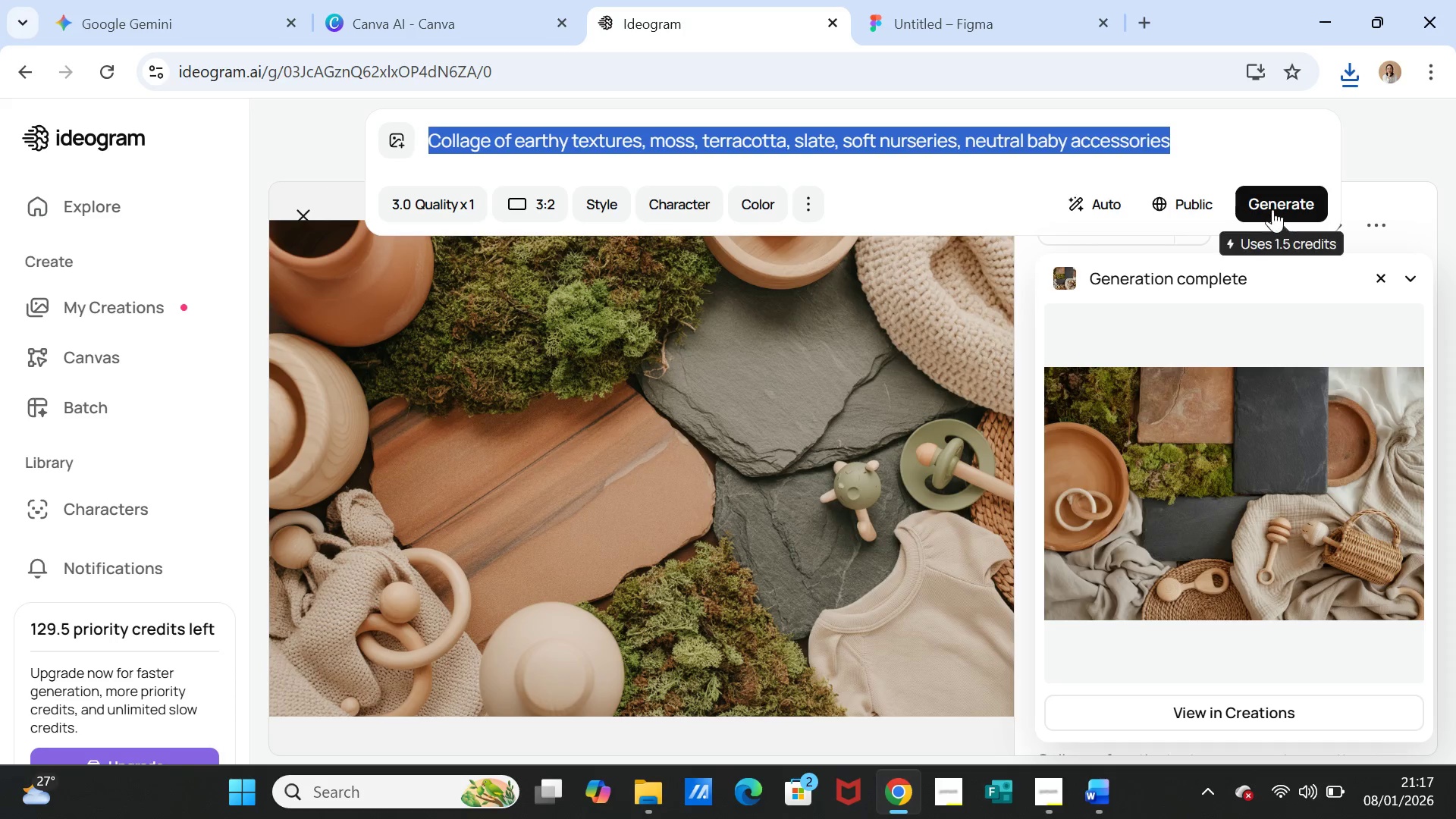 
left_click([1272, 209])
 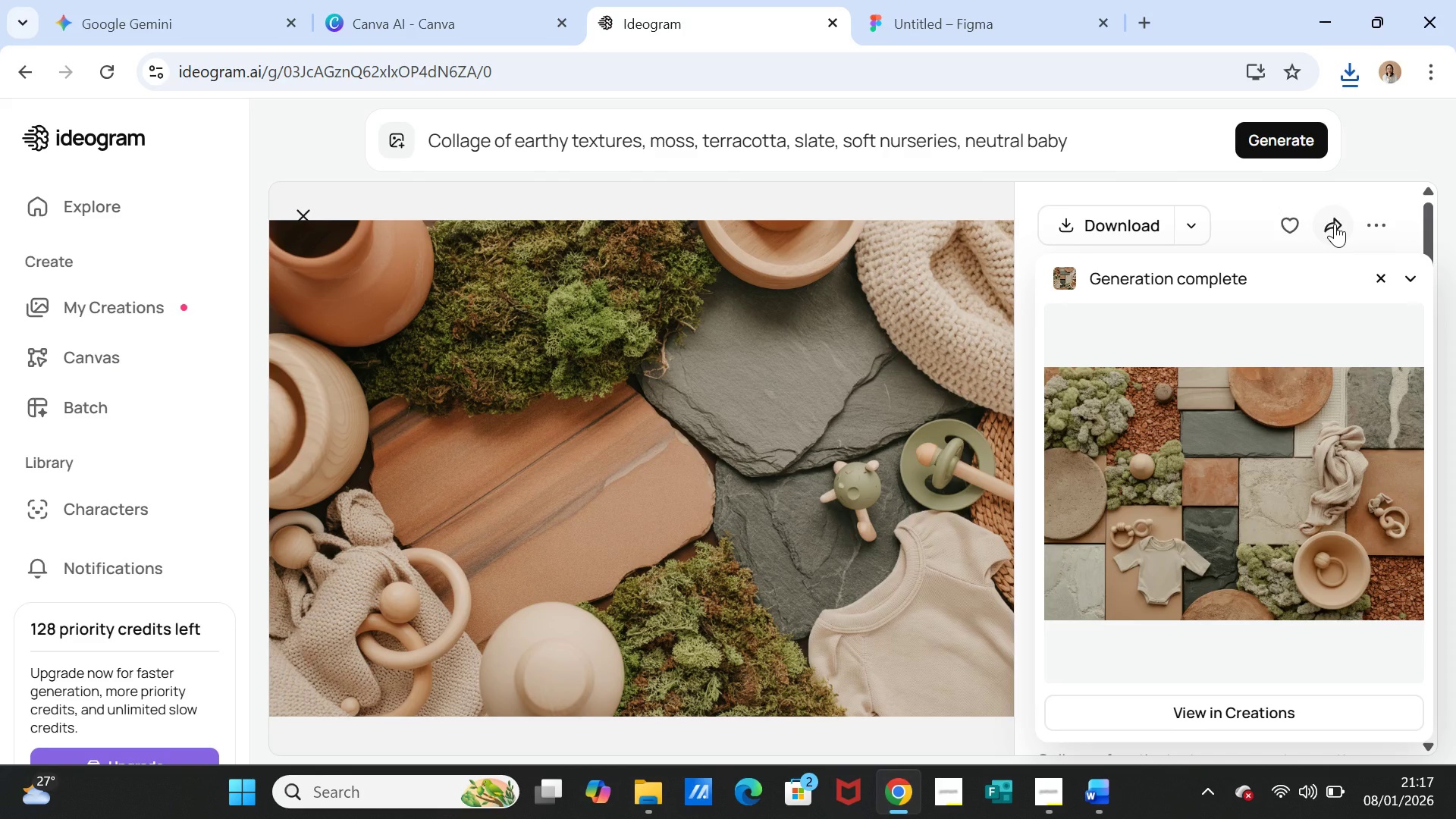 
wait(28.69)
 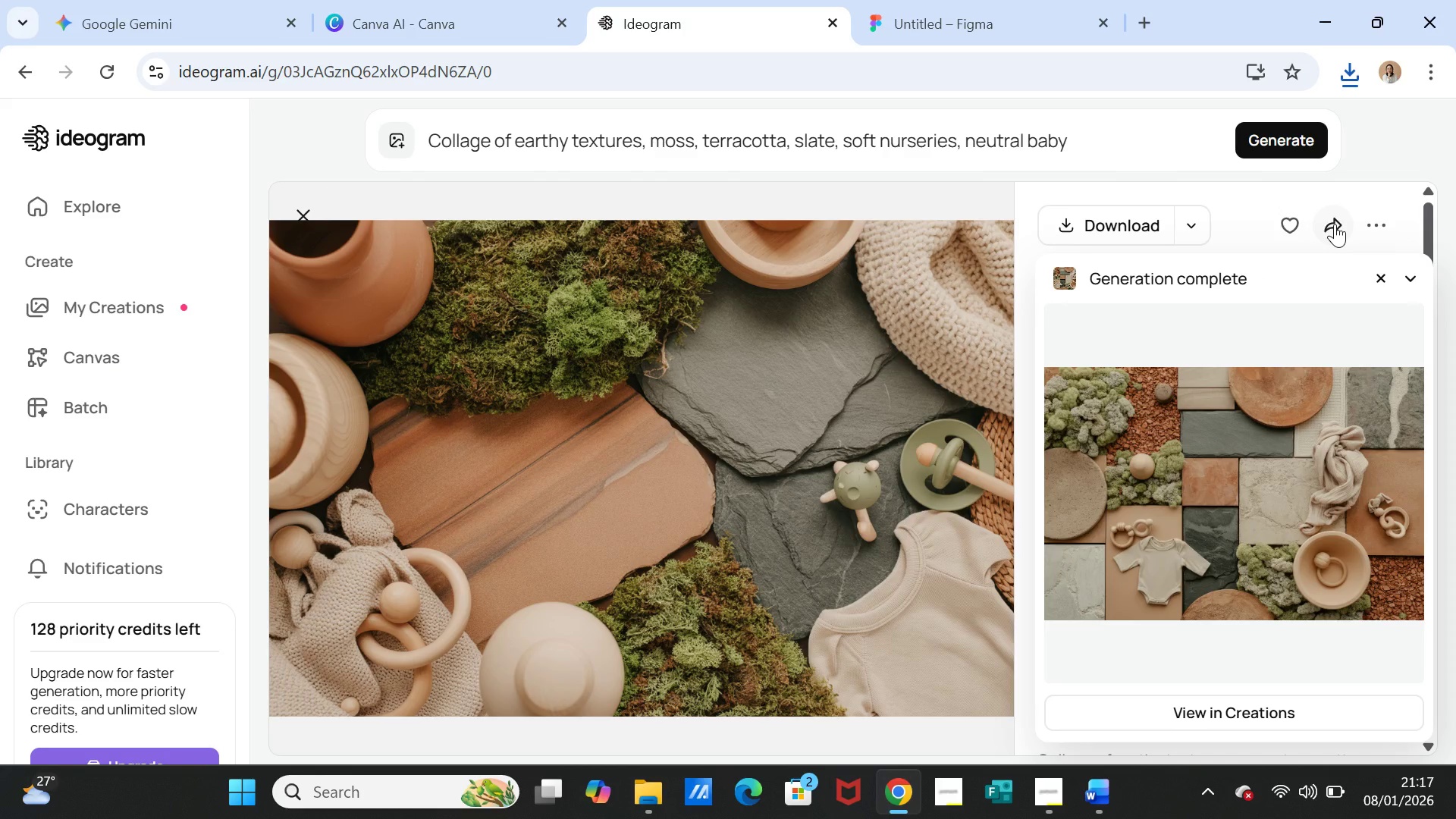 
left_click([1108, 221])
 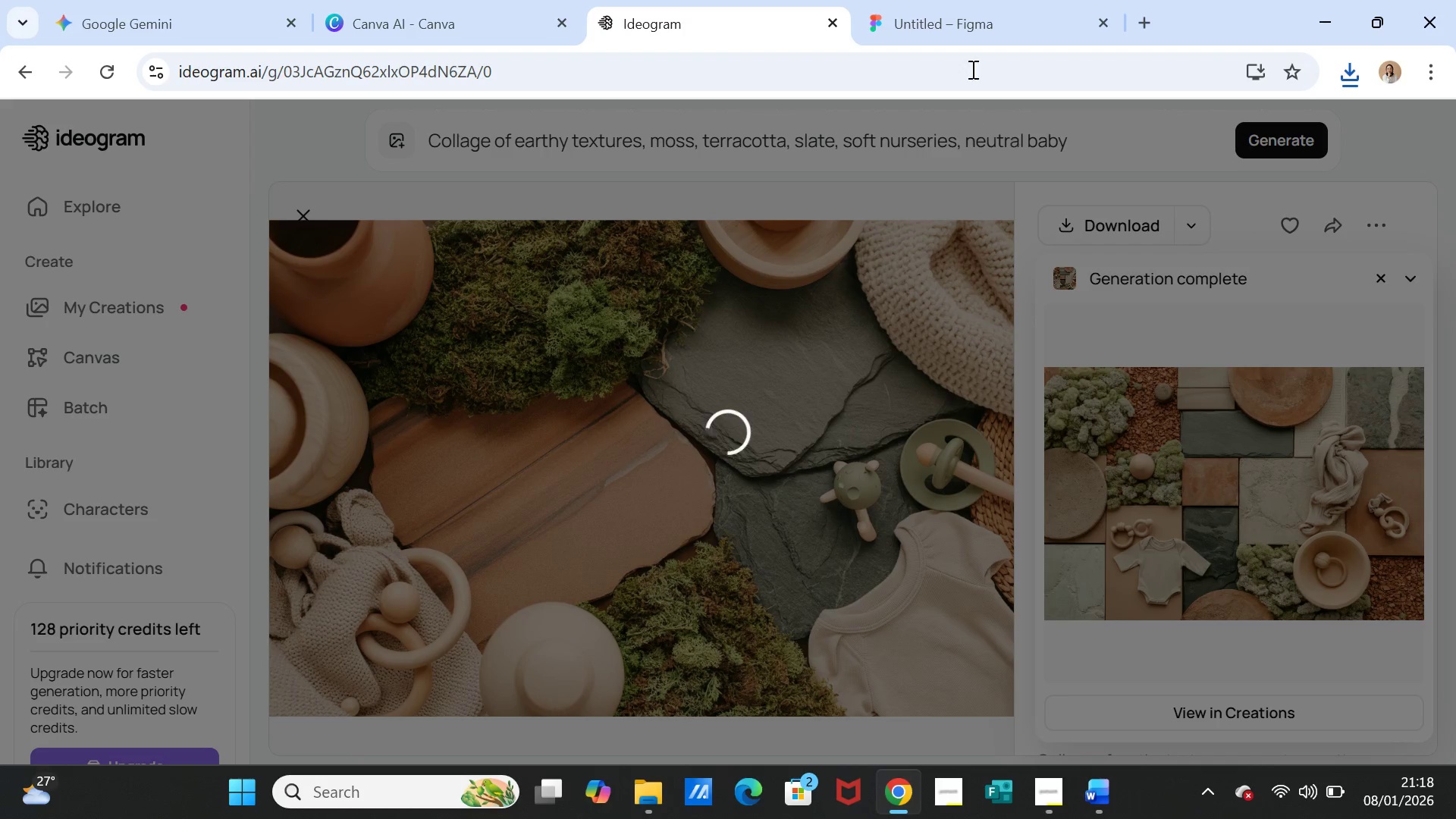 
left_click([965, 29])
 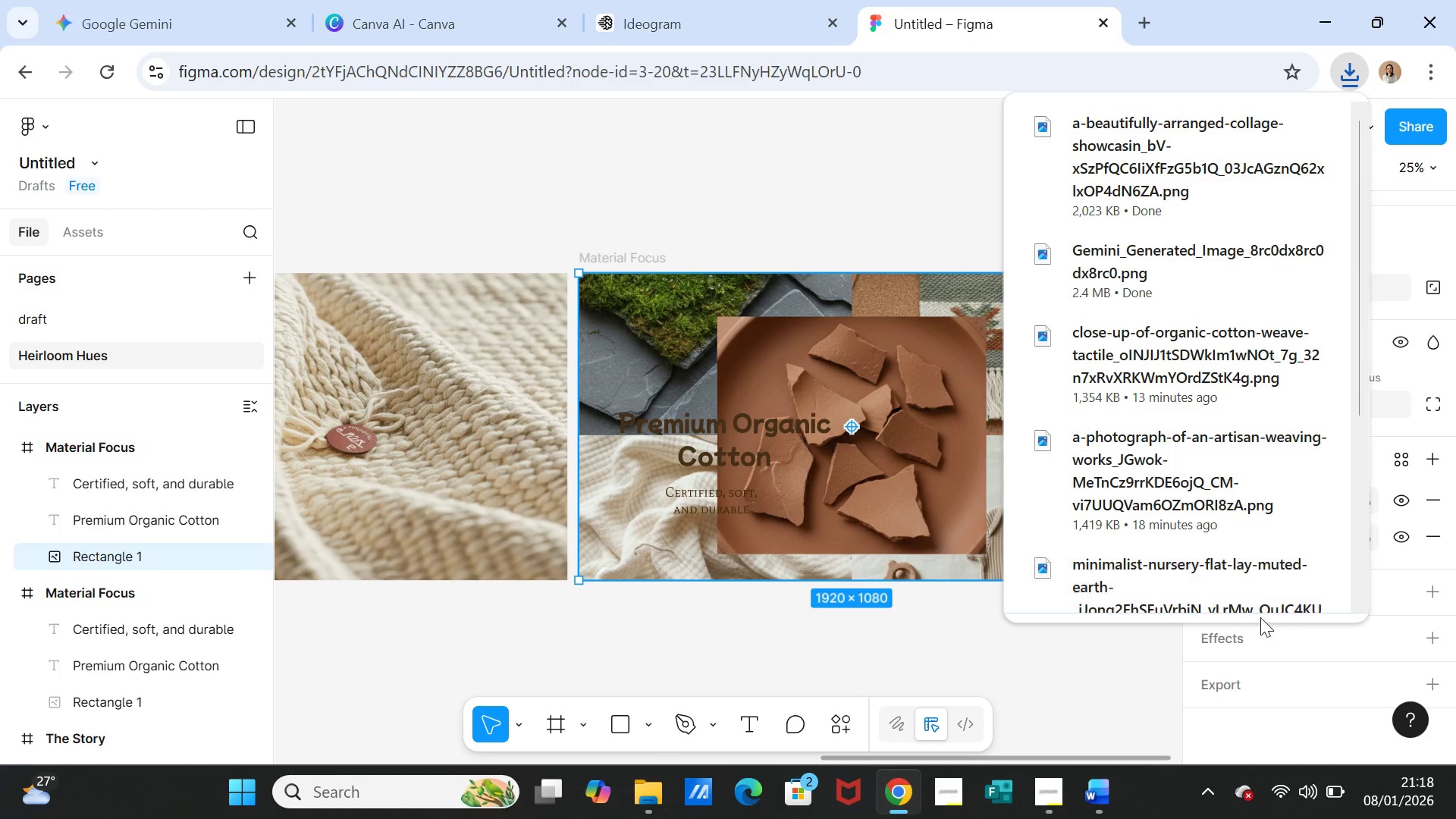 
left_click([1001, 645])
 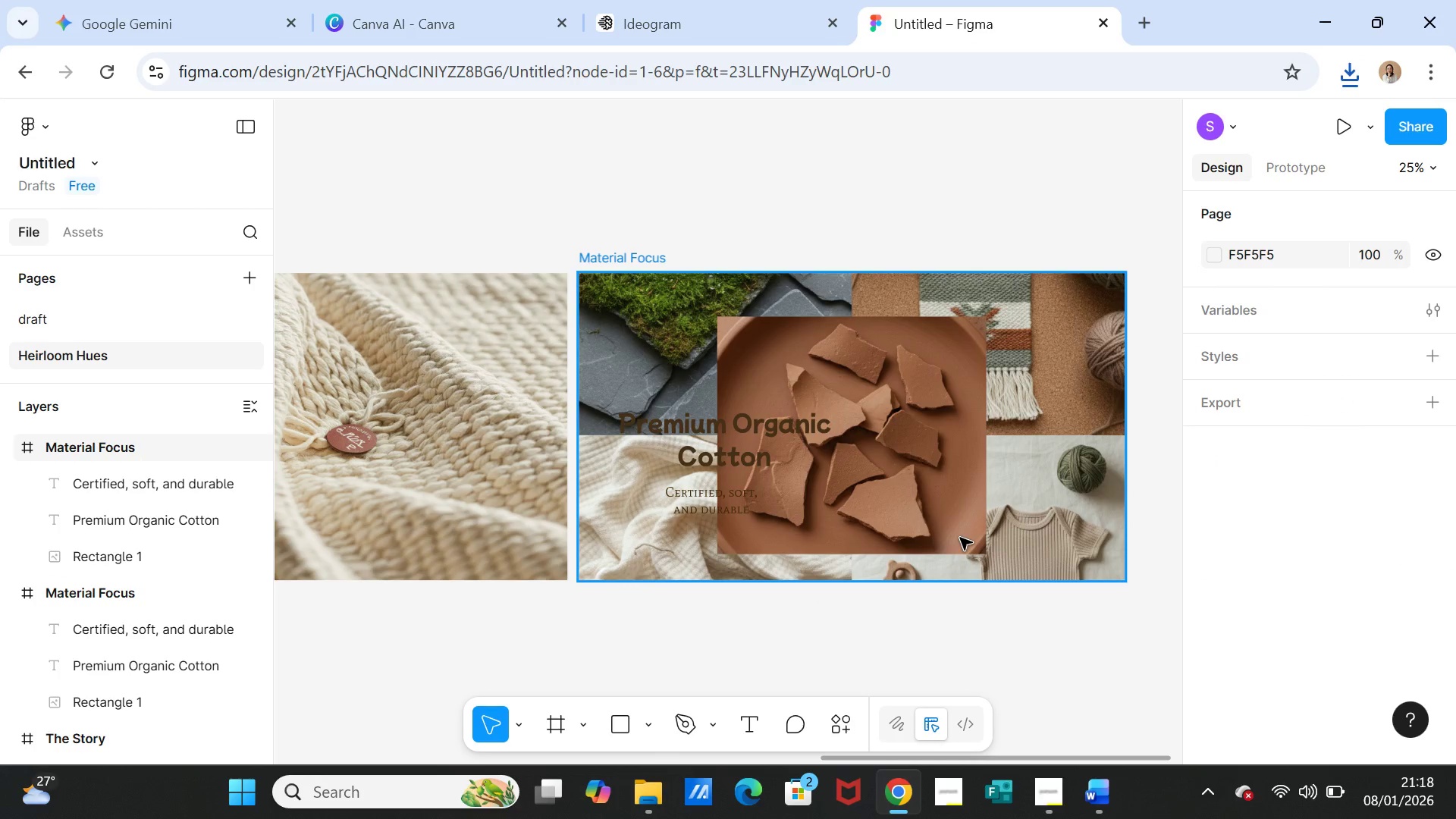 
left_click([960, 538])
 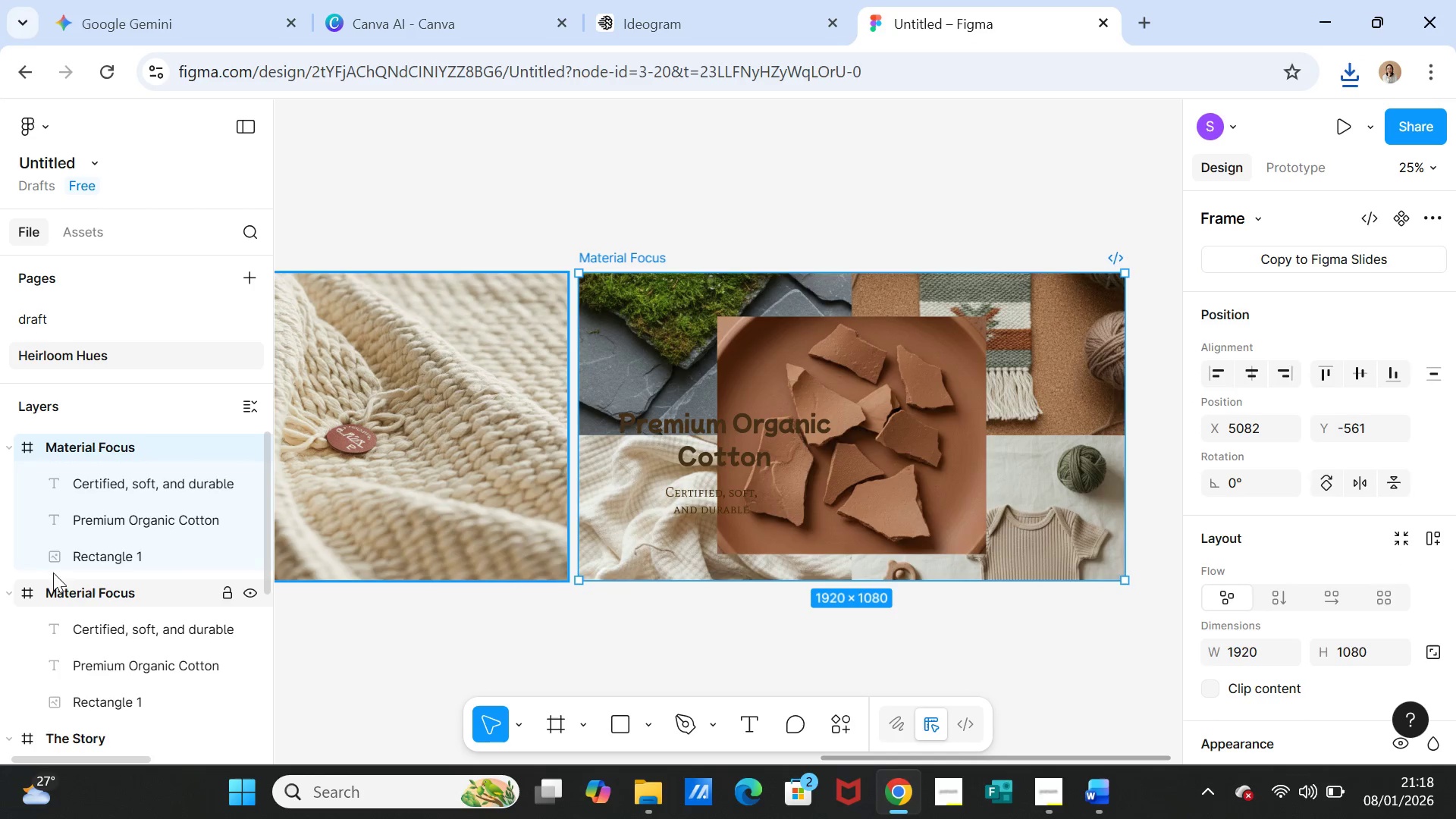 
left_click([73, 554])
 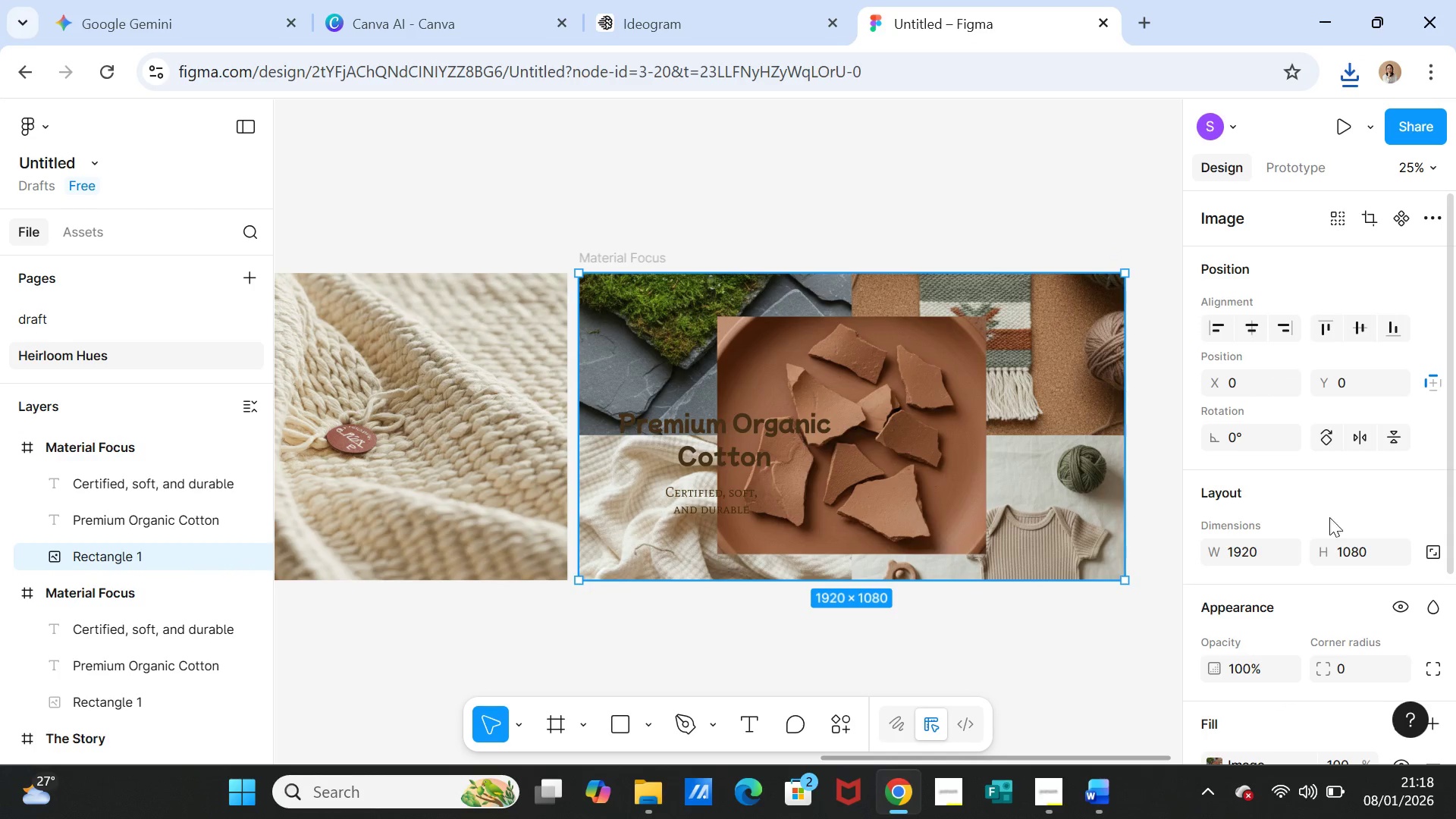 
scroll: coordinate [1315, 527], scroll_direction: down, amount: 3.0
 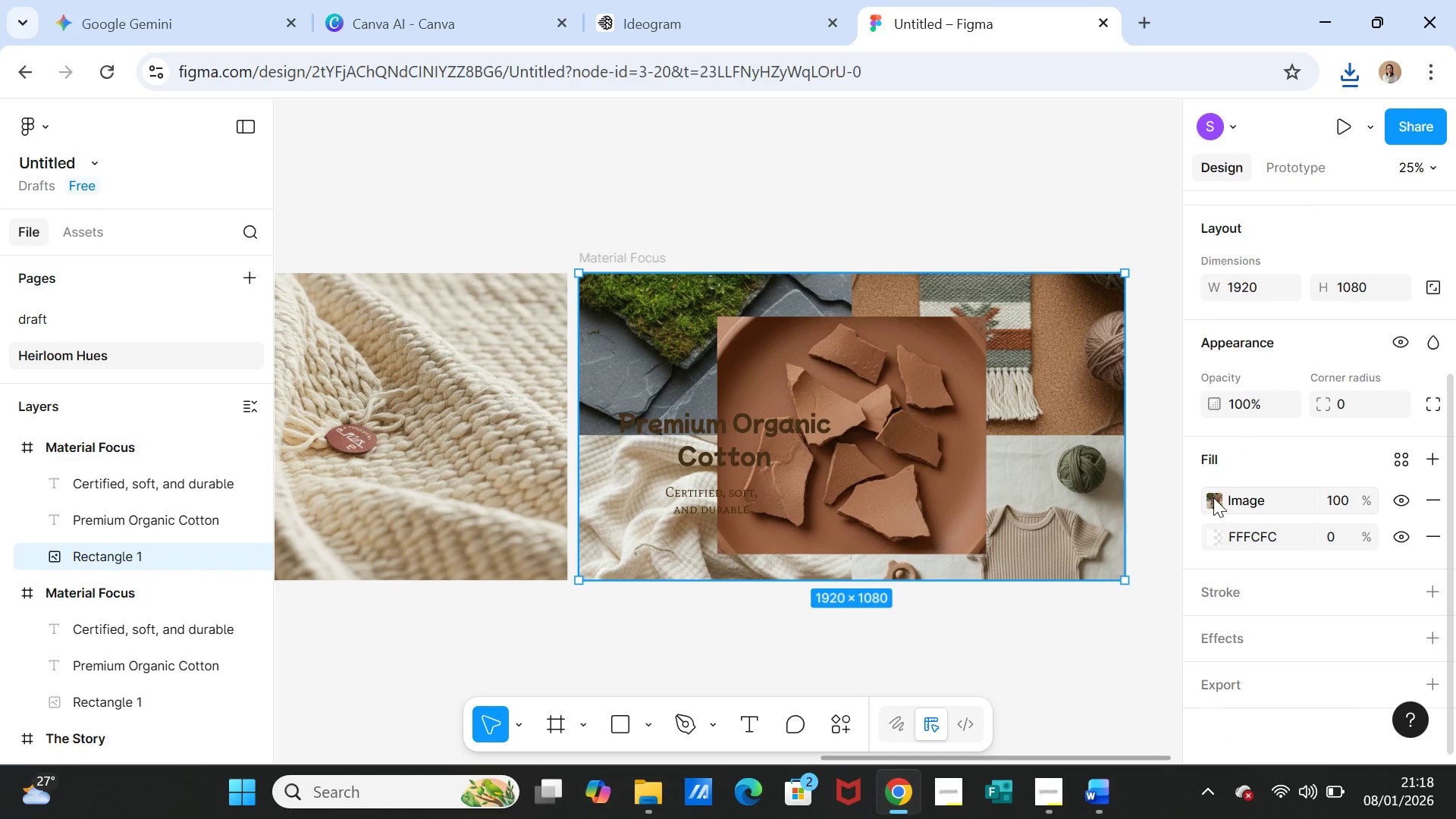 
left_click([1215, 497])
 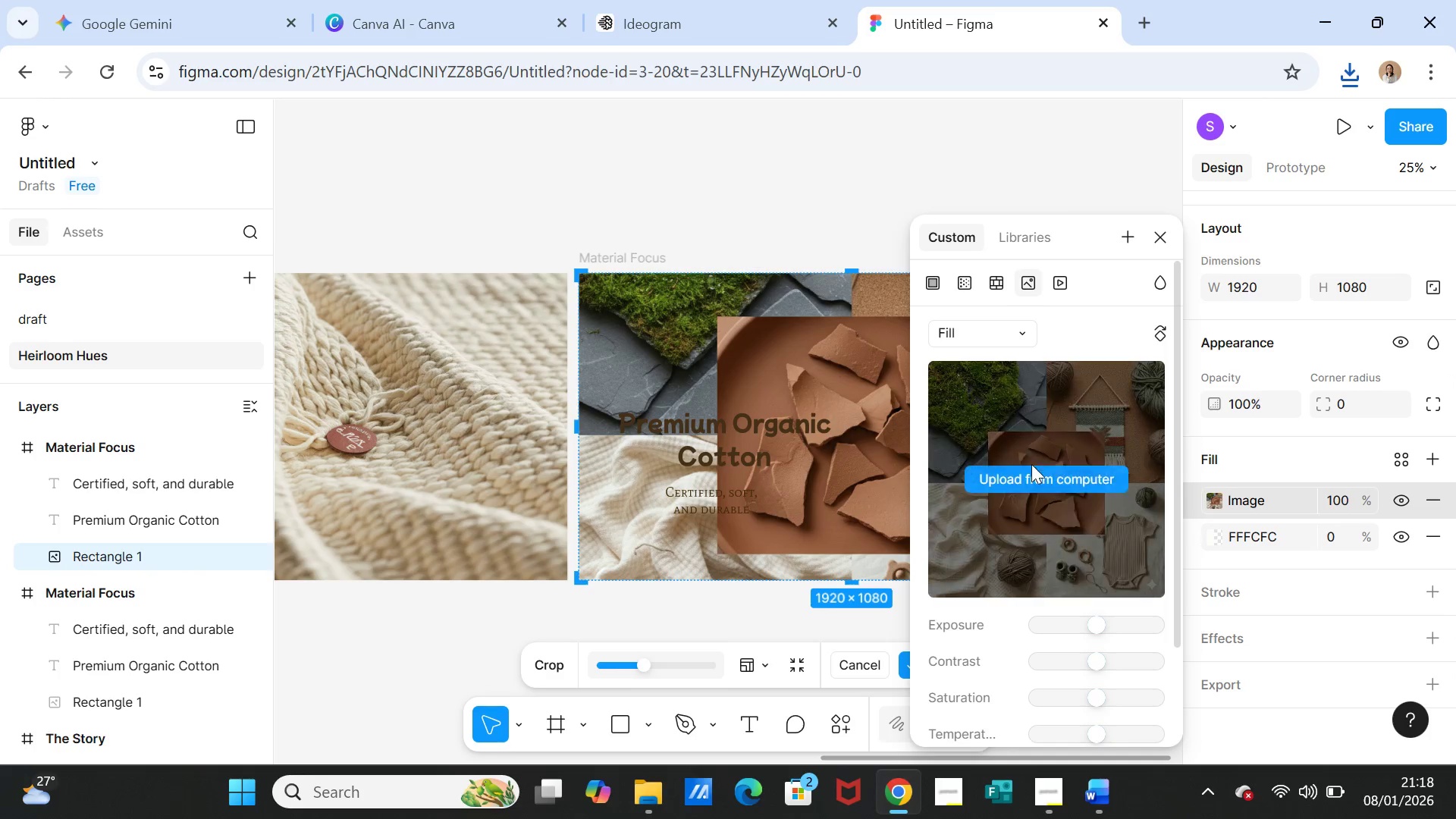 
left_click([1036, 477])
 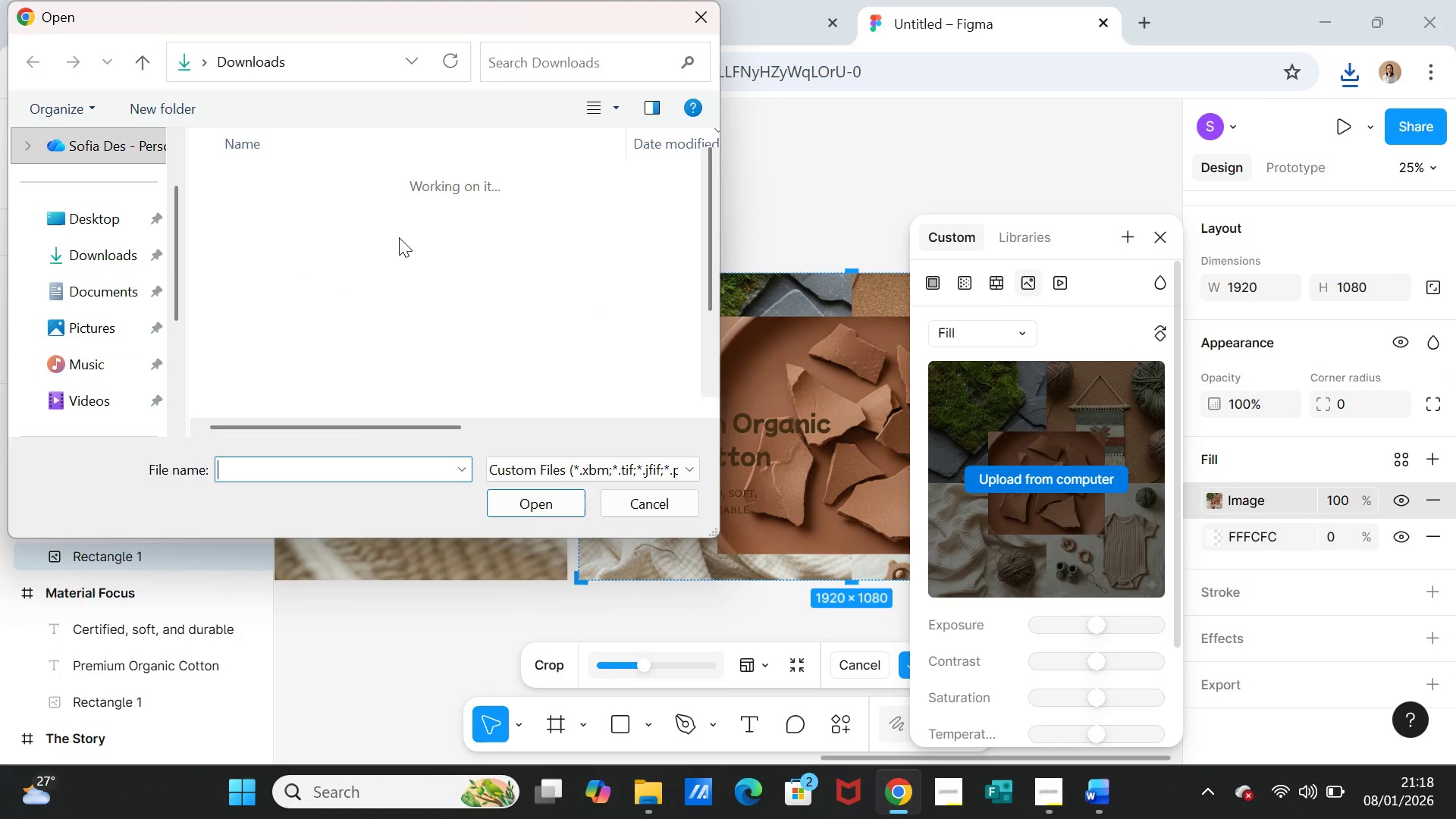 
left_click([355, 206])
 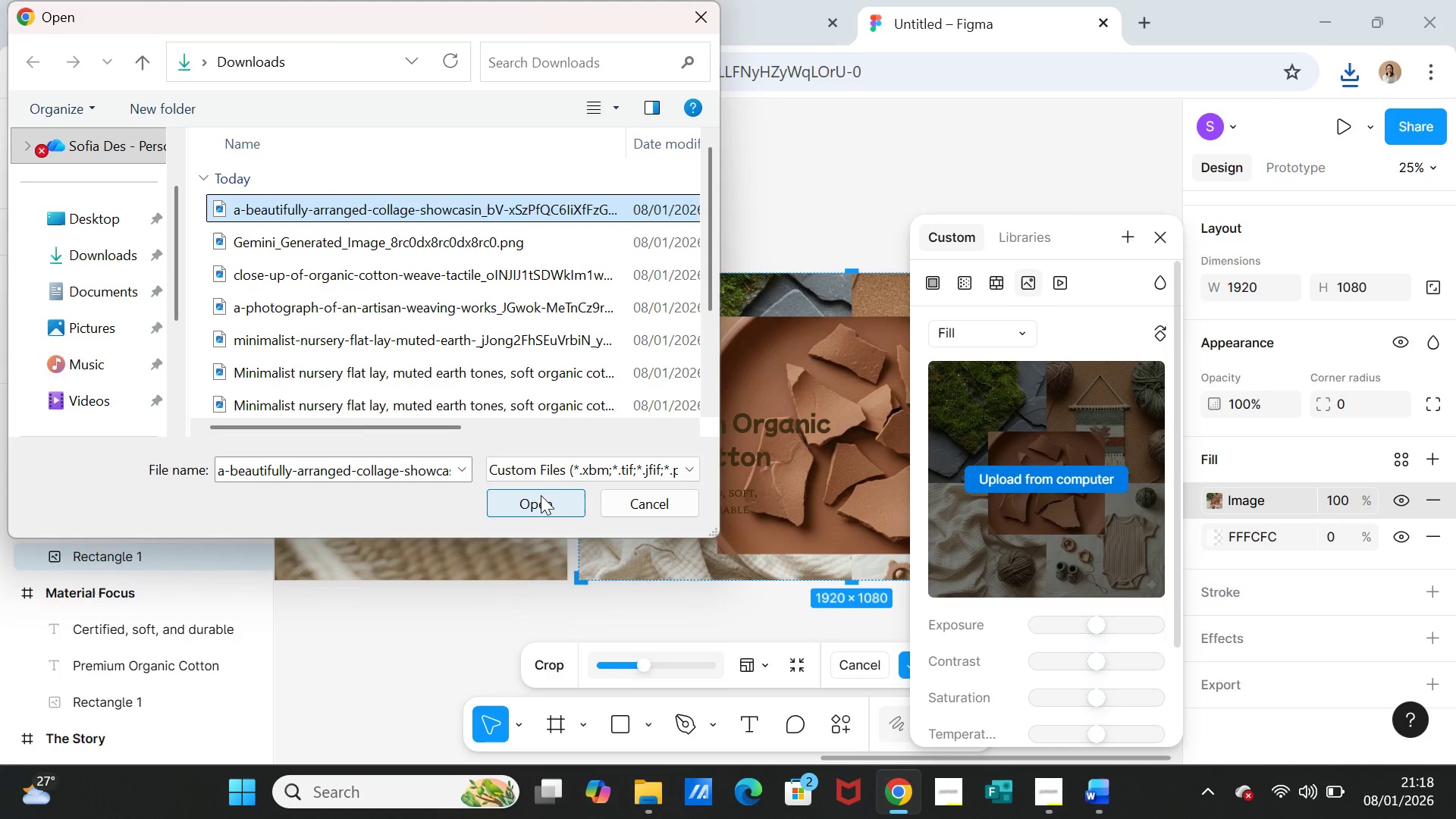 
left_click([541, 495])
 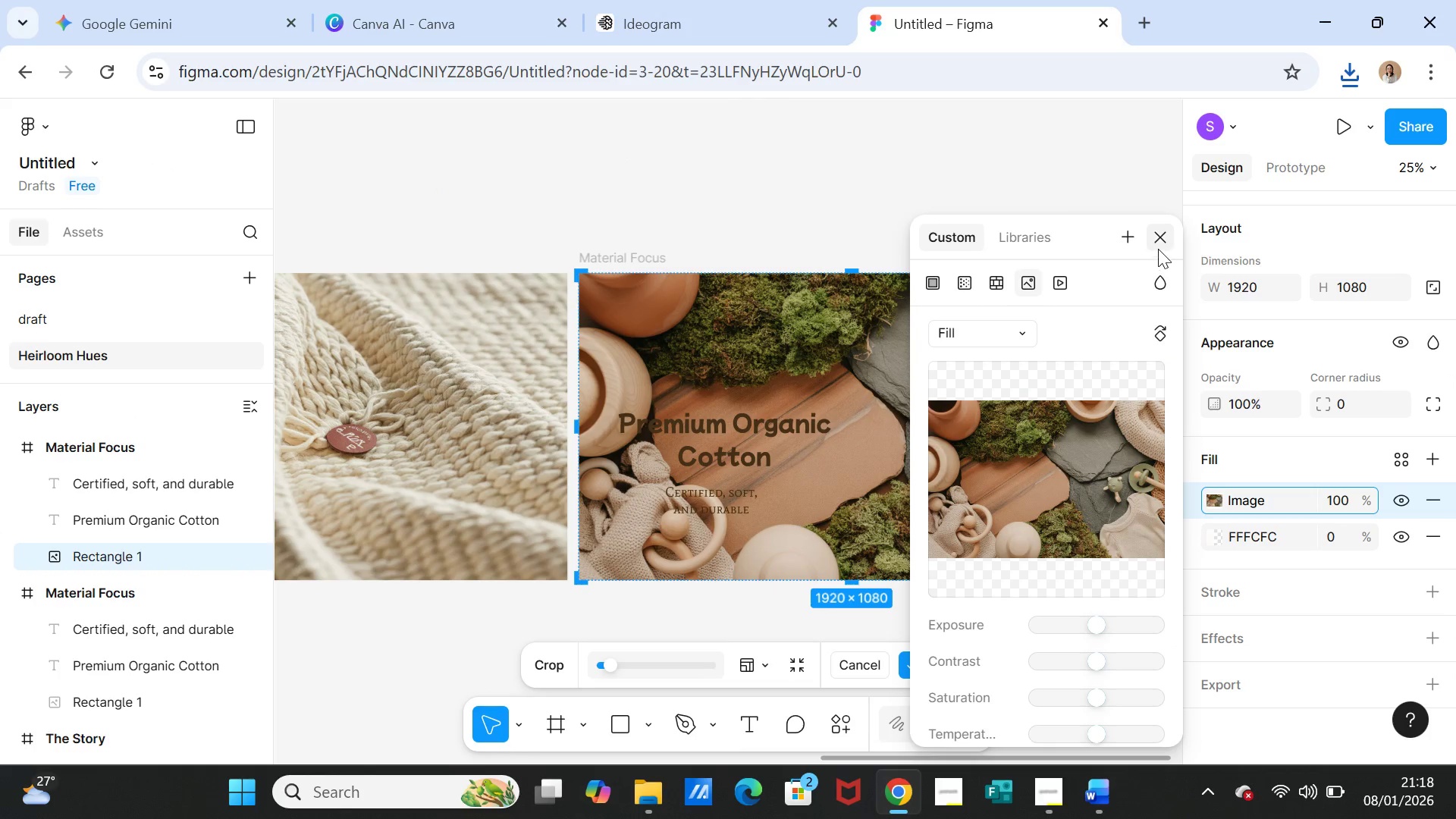 
left_click([1157, 234])
 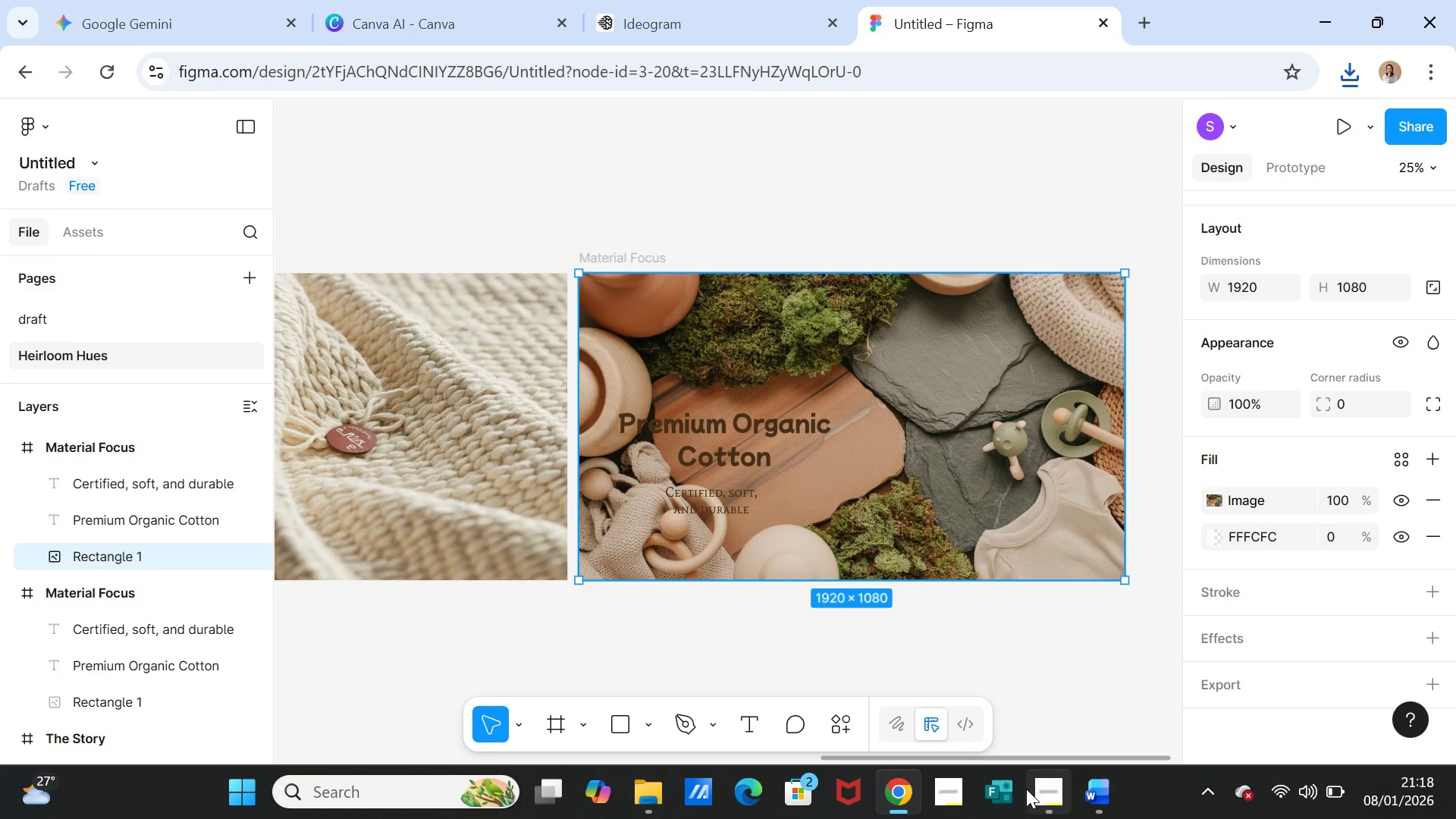 
left_click([1094, 790])
 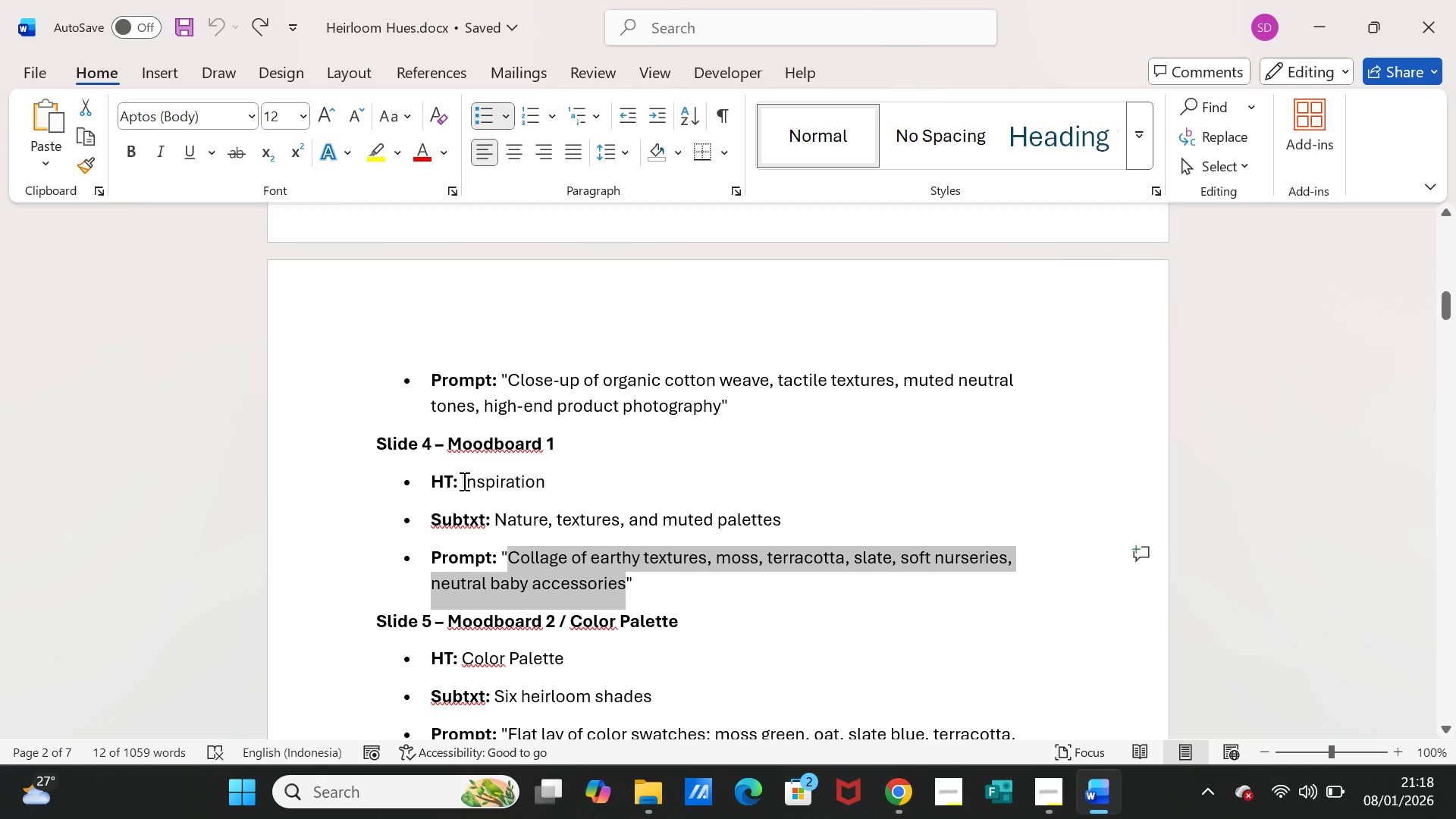 
left_click_drag(start_coordinate=[463, 481], to_coordinate=[548, 475])
 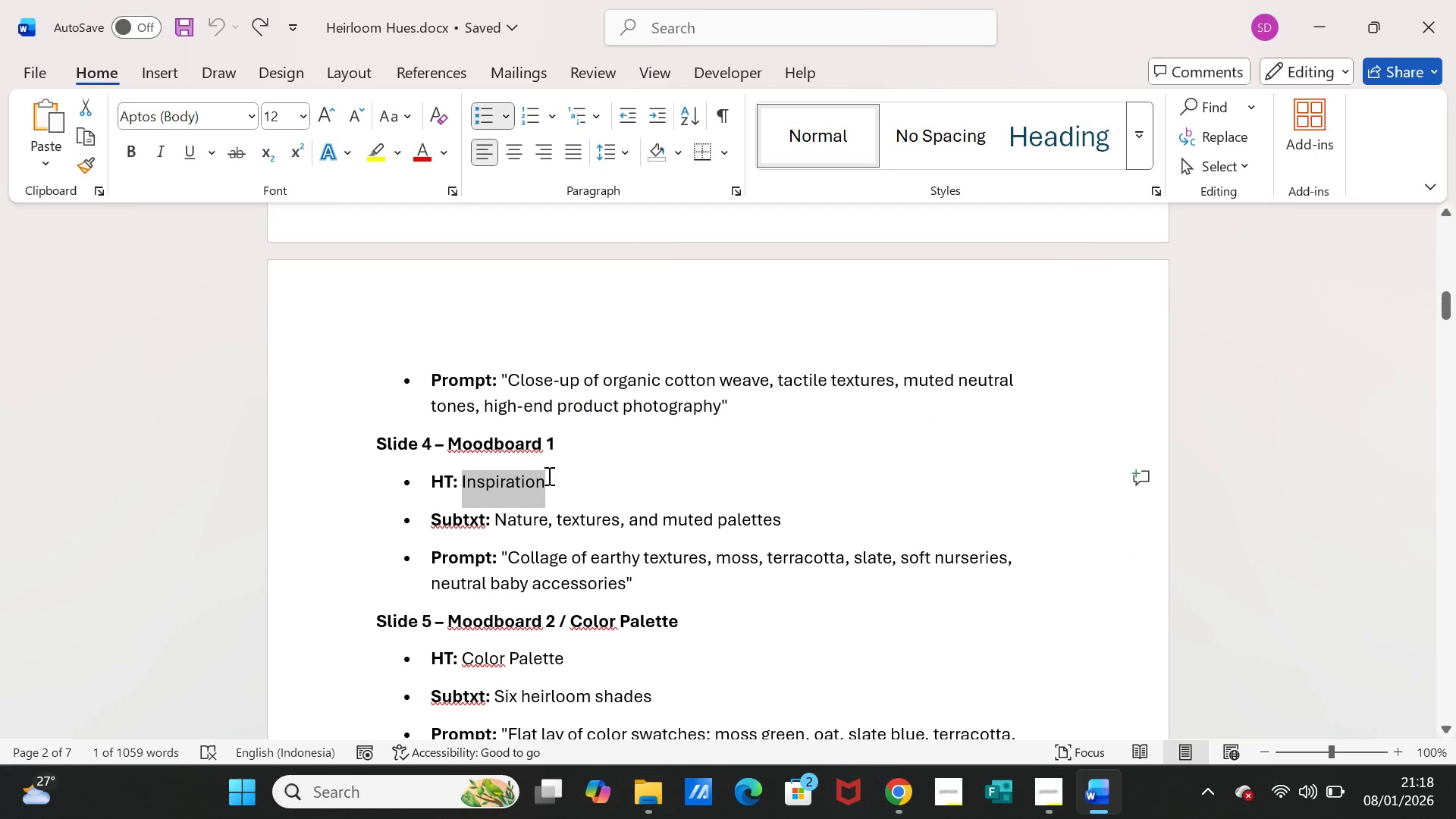 
key(Control+C)
 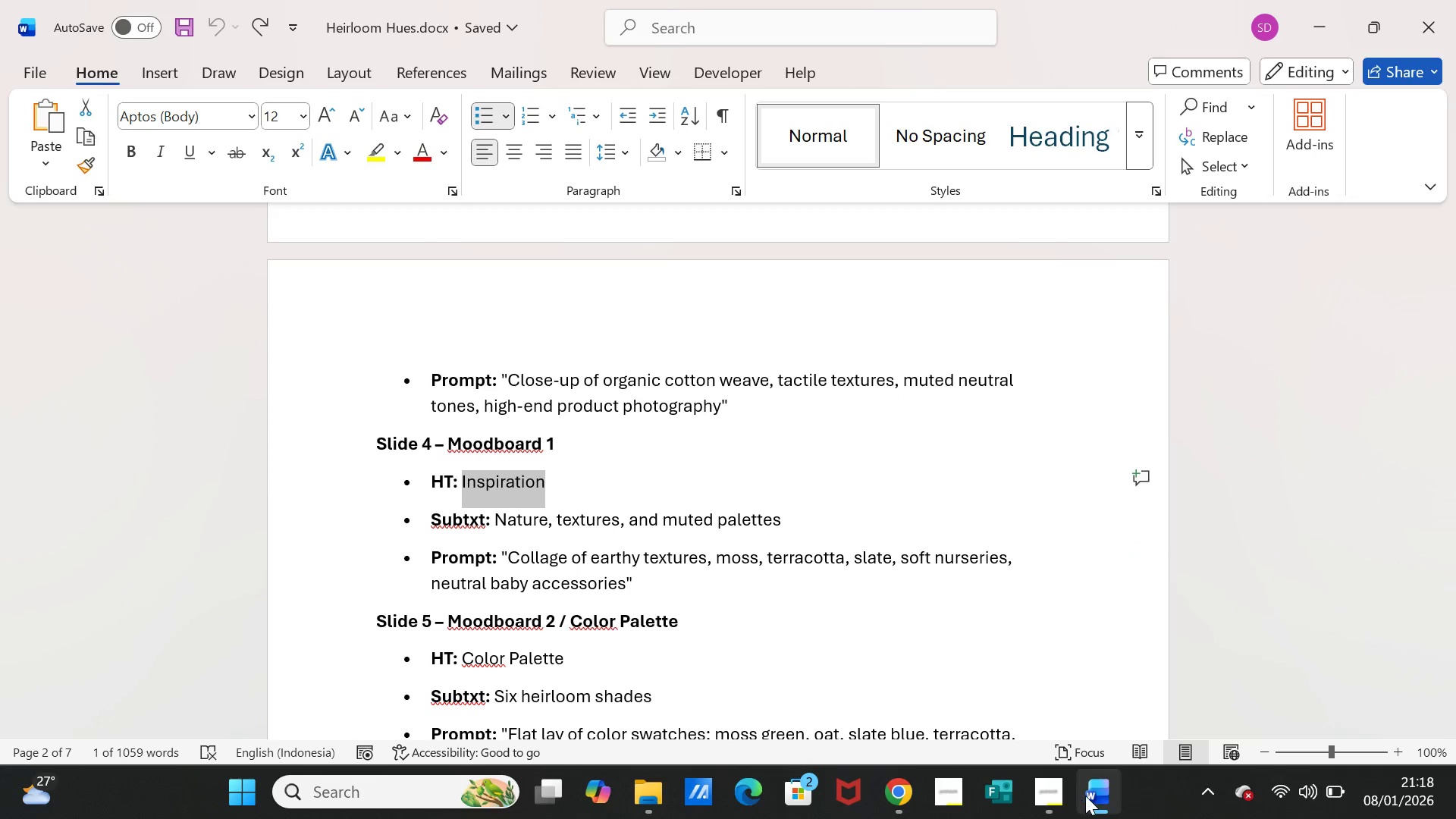 
left_click([1085, 795])
 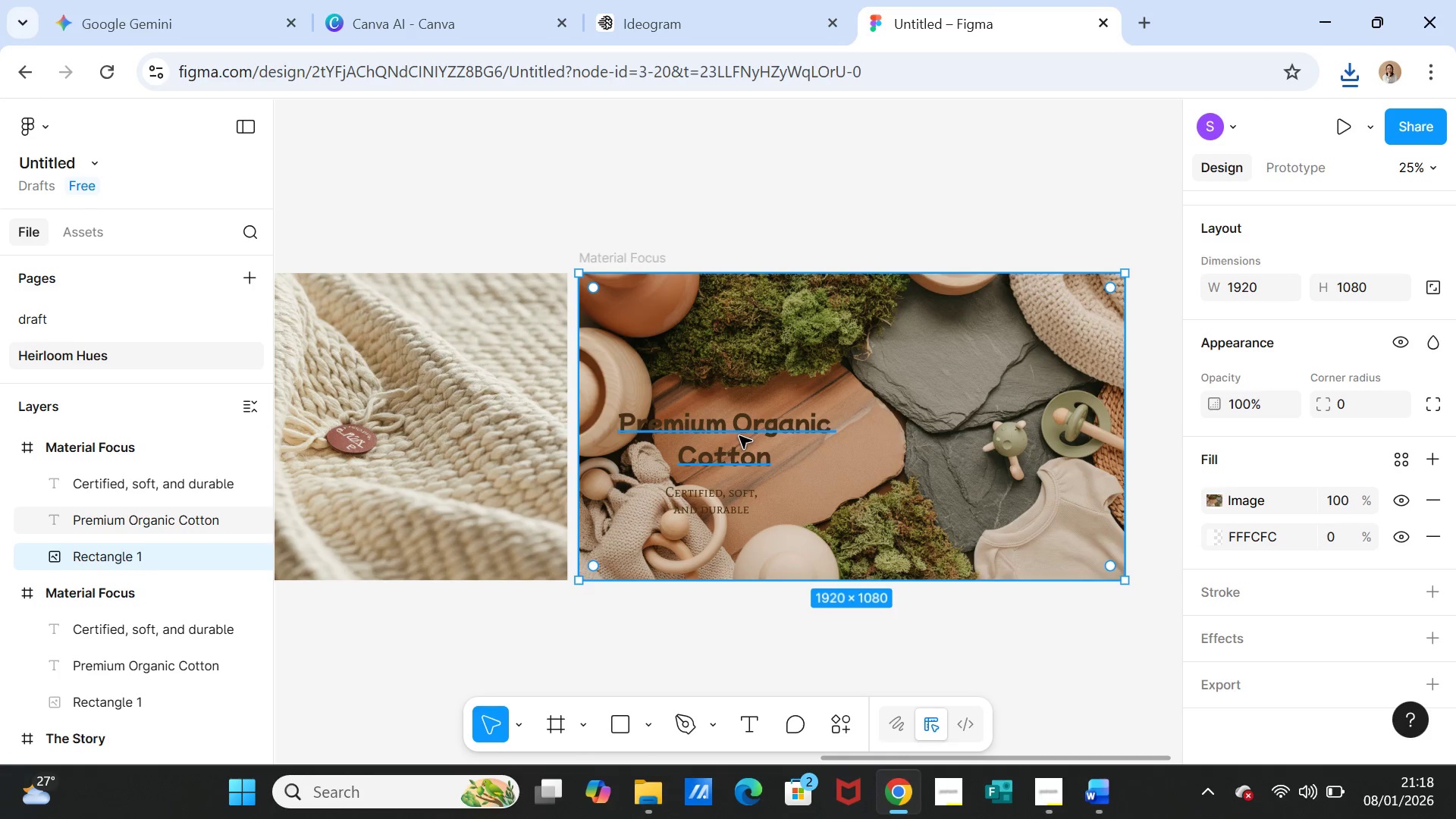 
double_click([739, 436])
 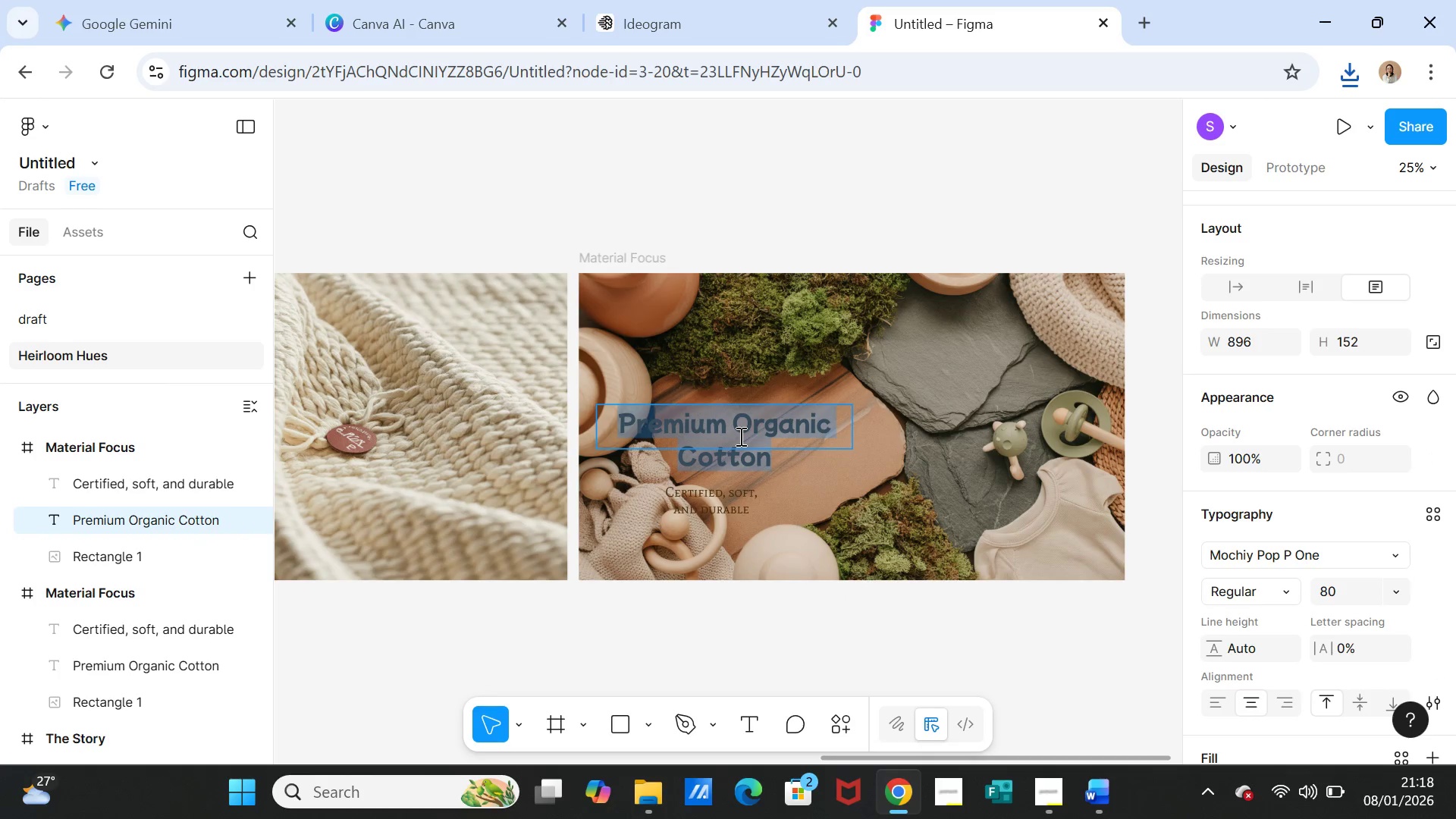 
key(Control+V)
 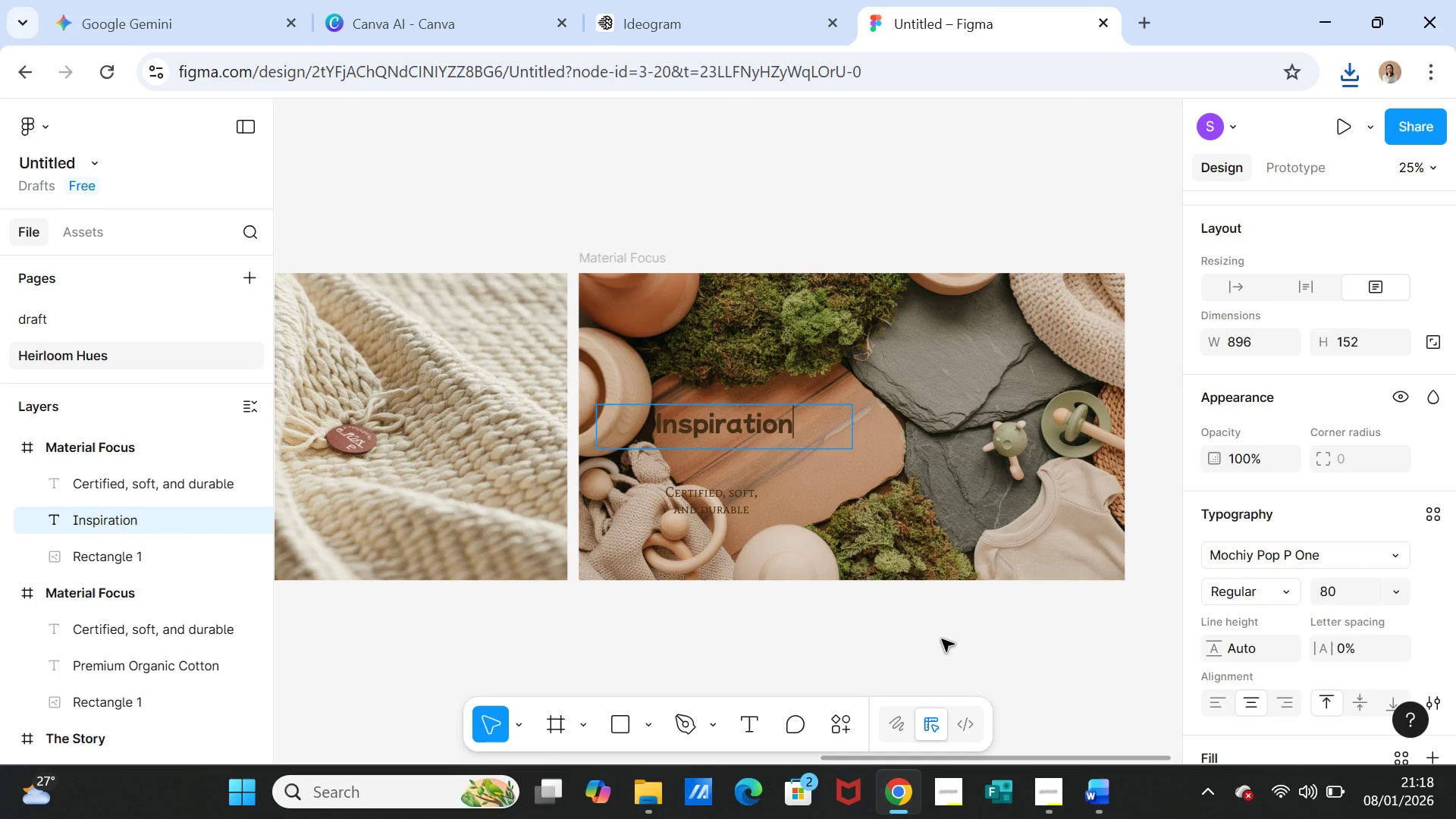 
left_click([945, 644])
 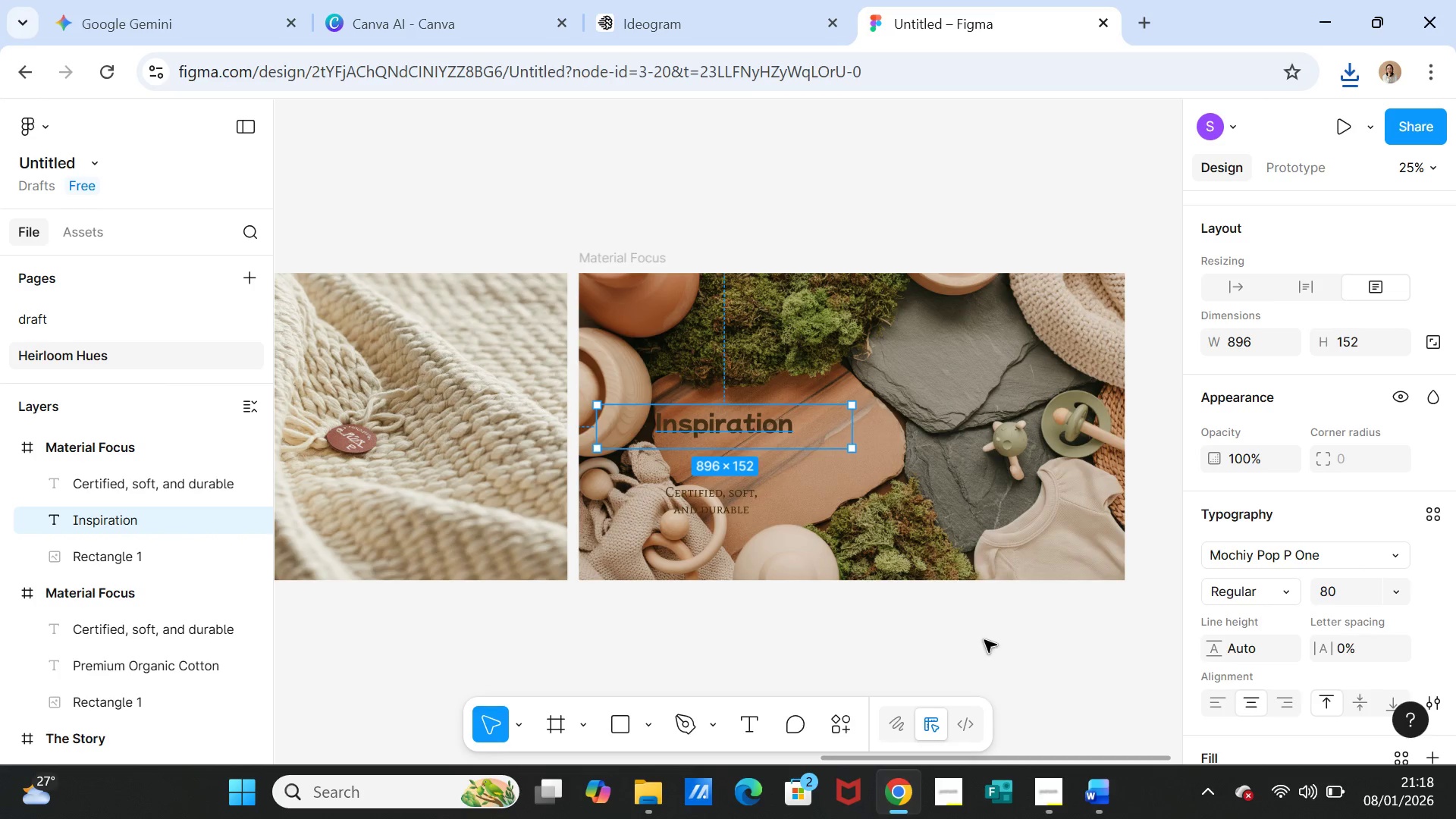 
left_click([986, 645])
 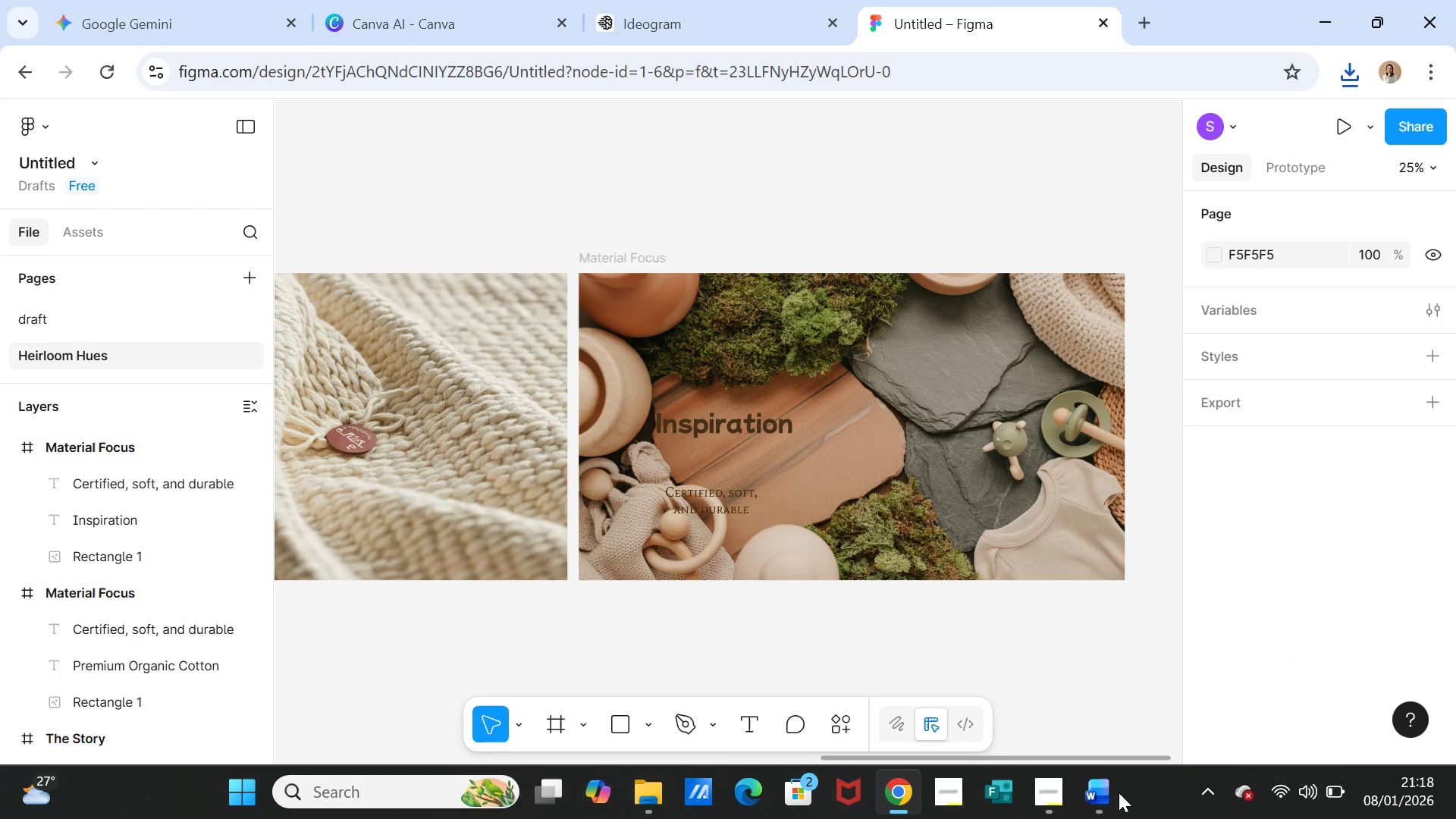 
left_click([1100, 795])
 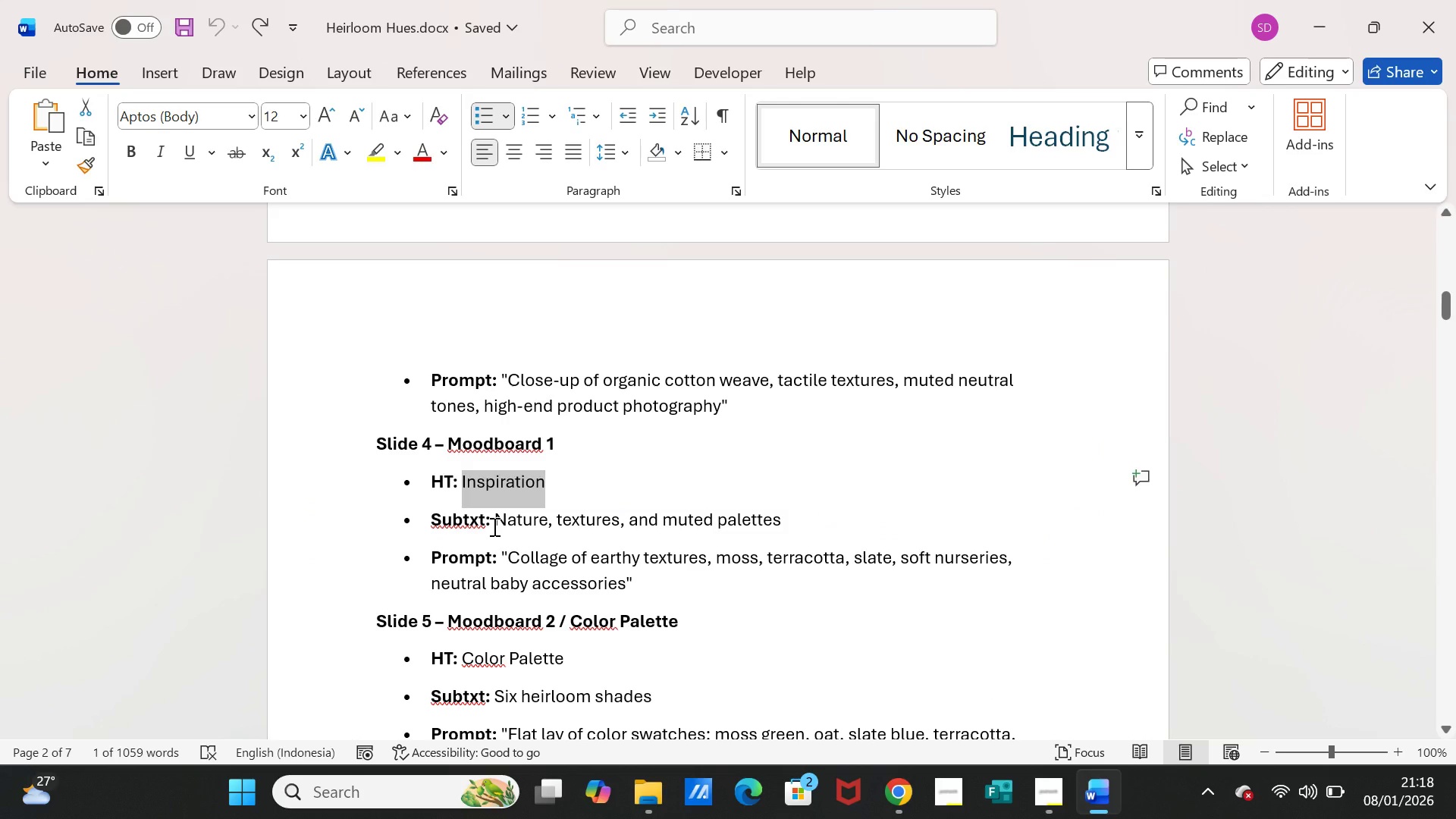 
left_click_drag(start_coordinate=[493, 526], to_coordinate=[738, 521])
 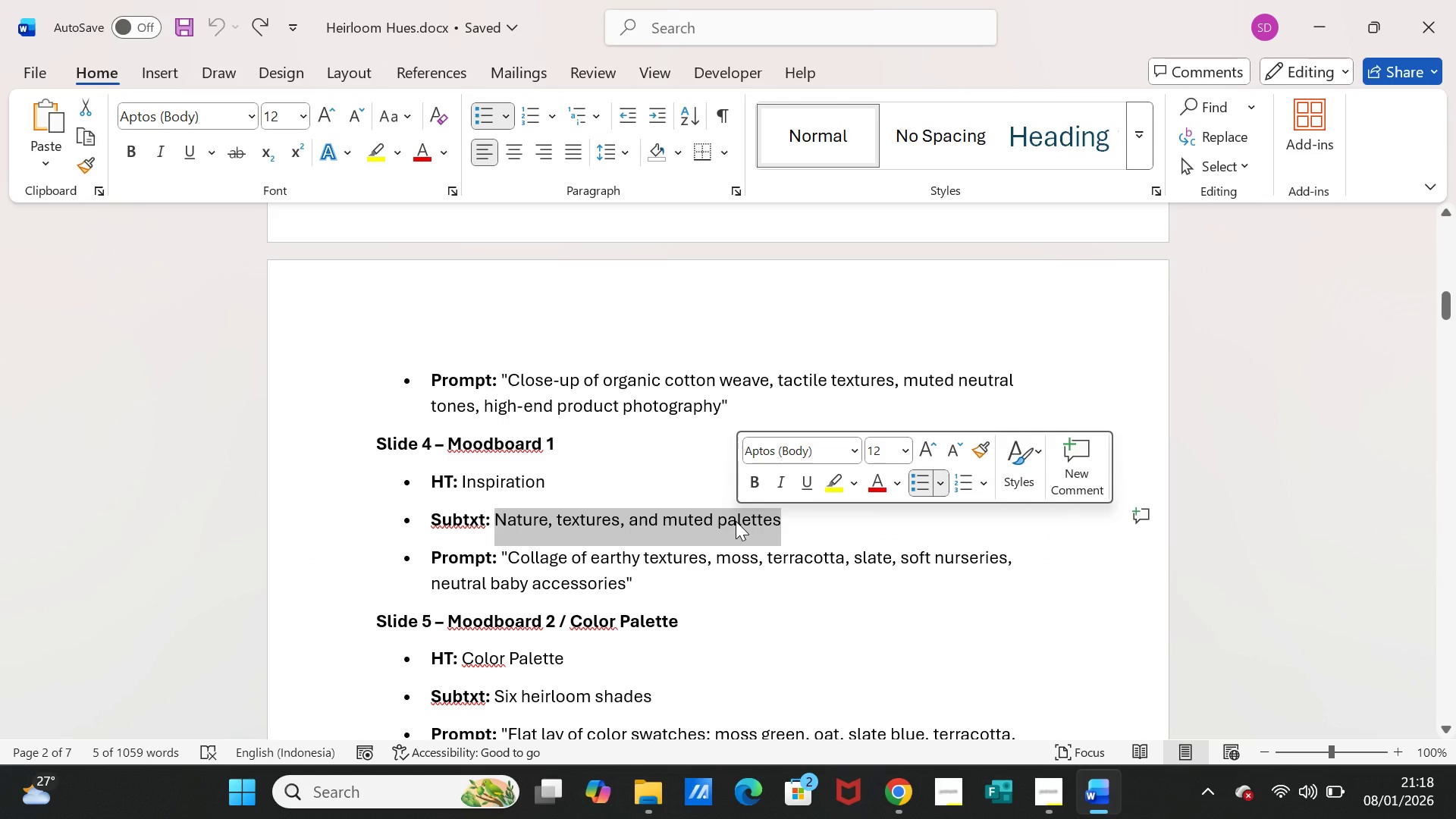 
key(Control+C)
 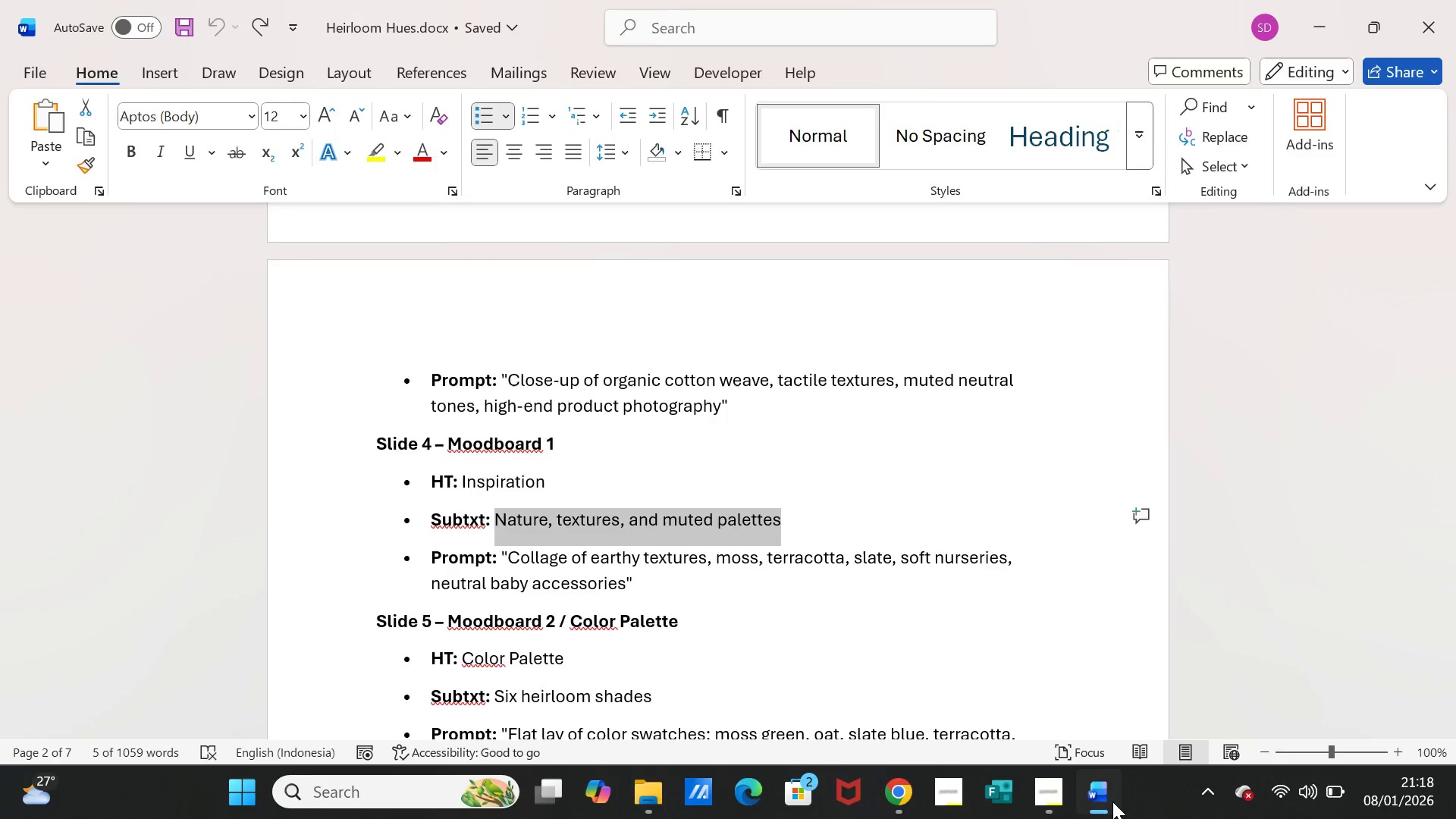 
left_click([1112, 802])
 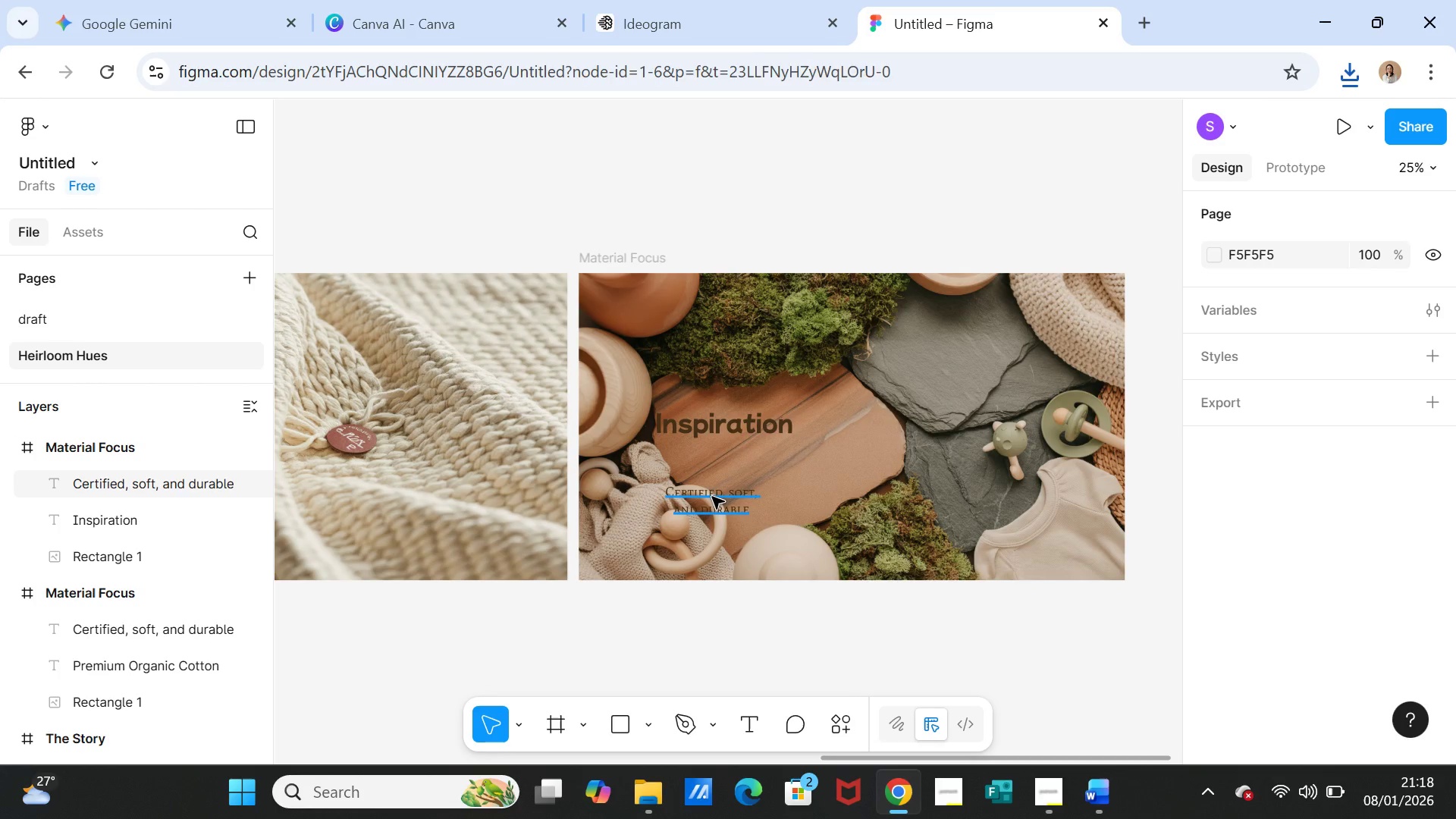 
double_click([712, 497])
 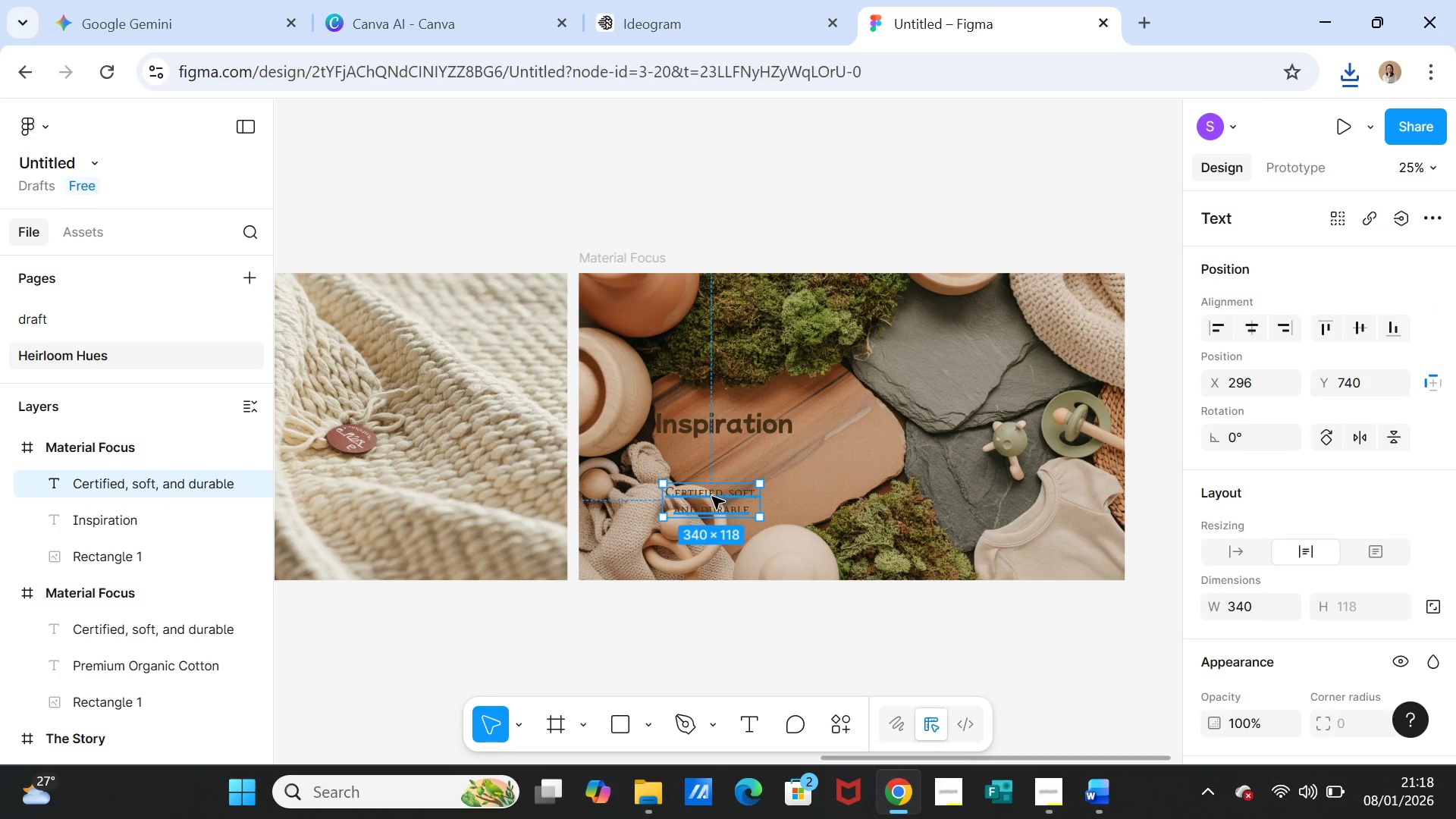 
double_click([712, 497])
 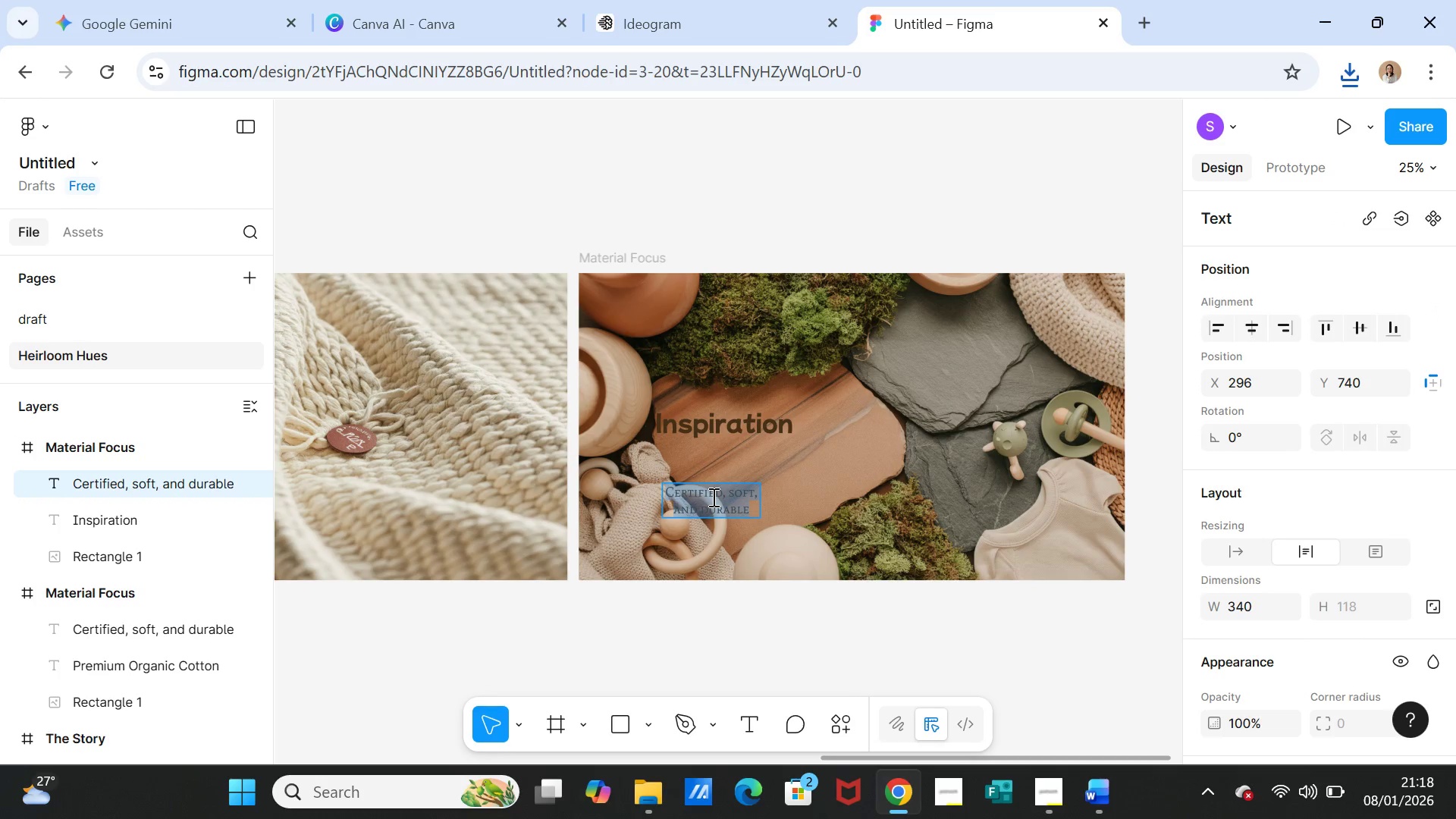 
key(Control+V)
 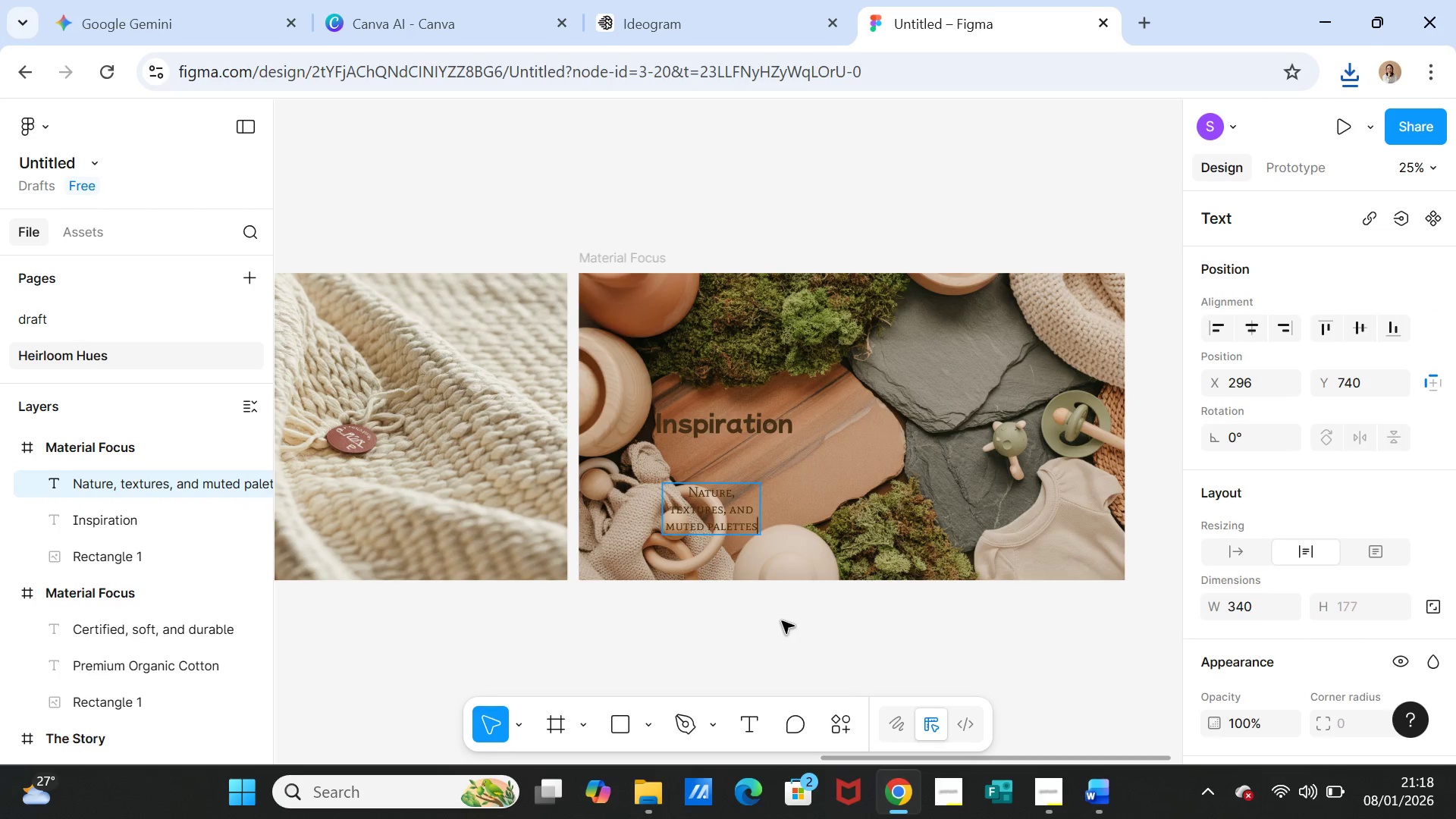 
left_click([777, 621])
 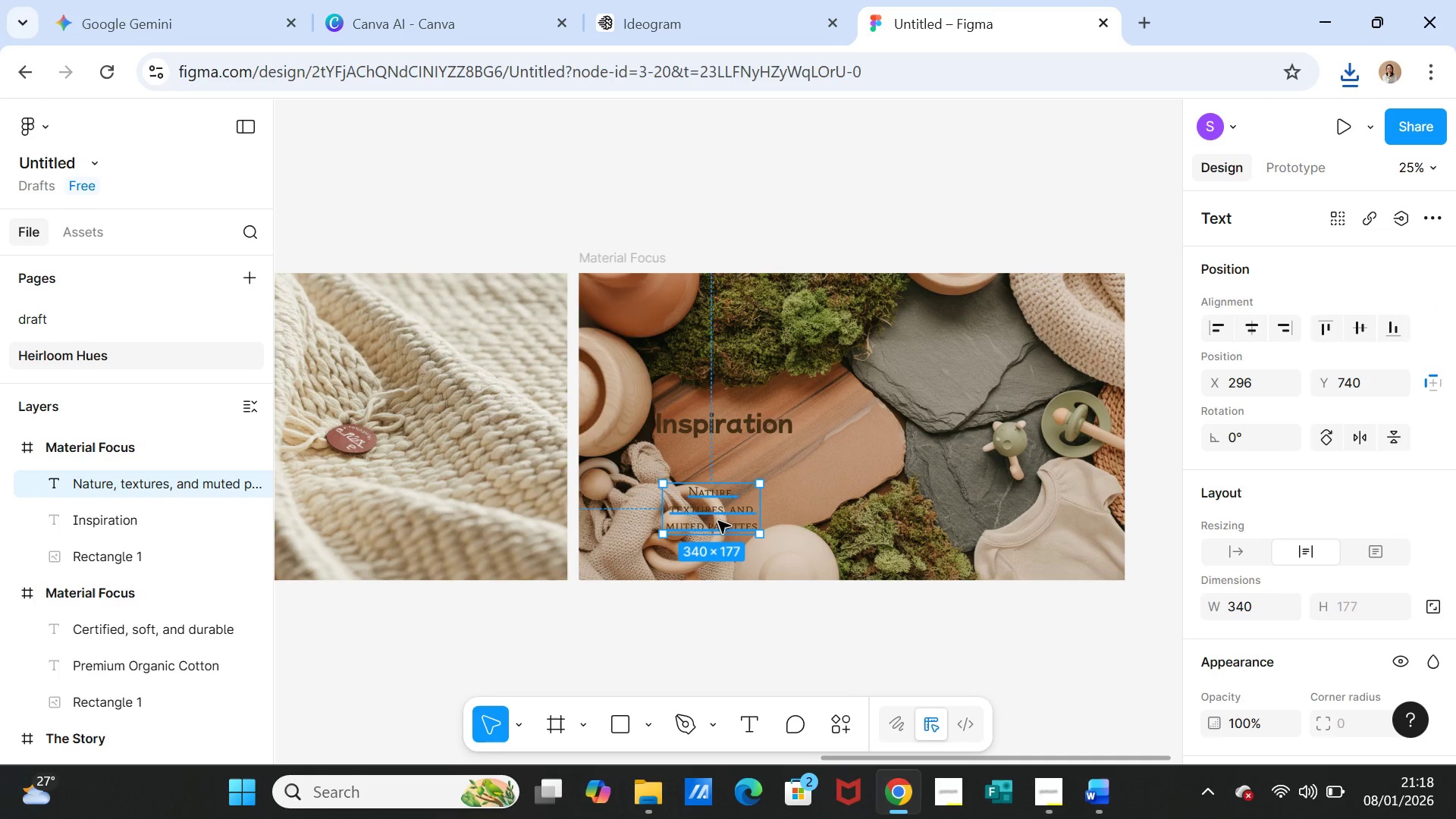 
left_click_drag(start_coordinate=[718, 521], to_coordinate=[728, 484])
 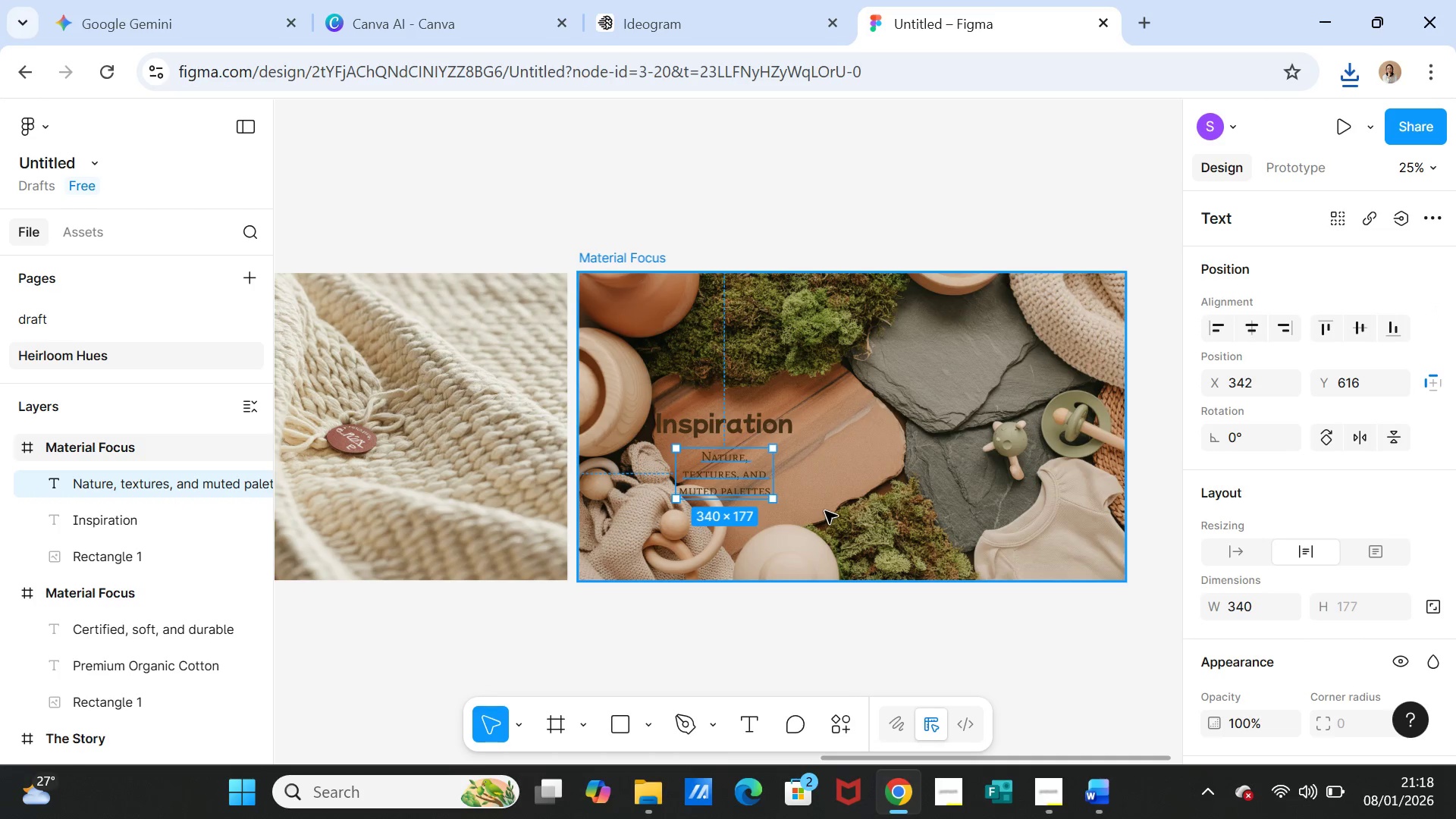 
left_click([825, 511])
 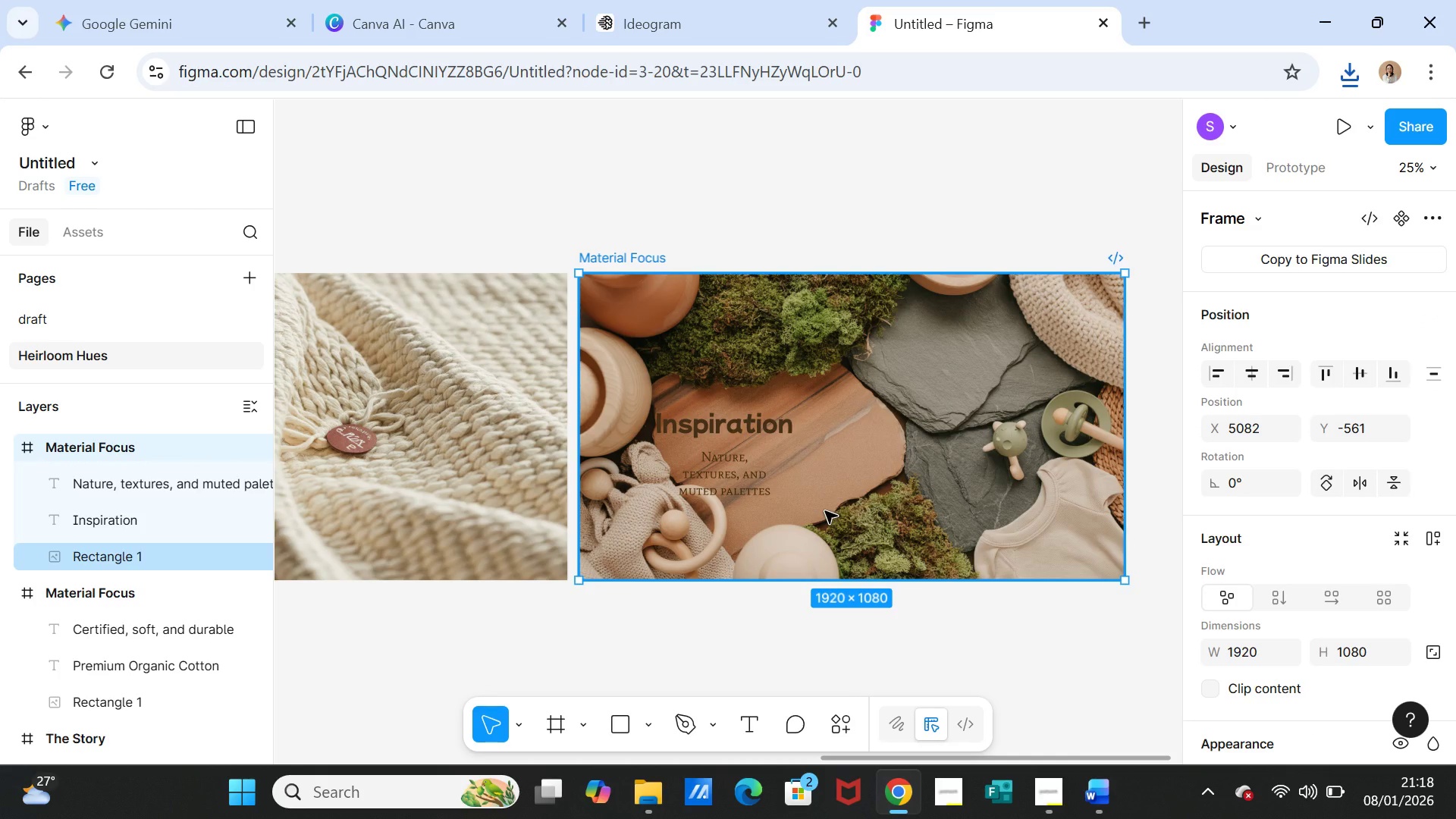 
wait(5.55)
 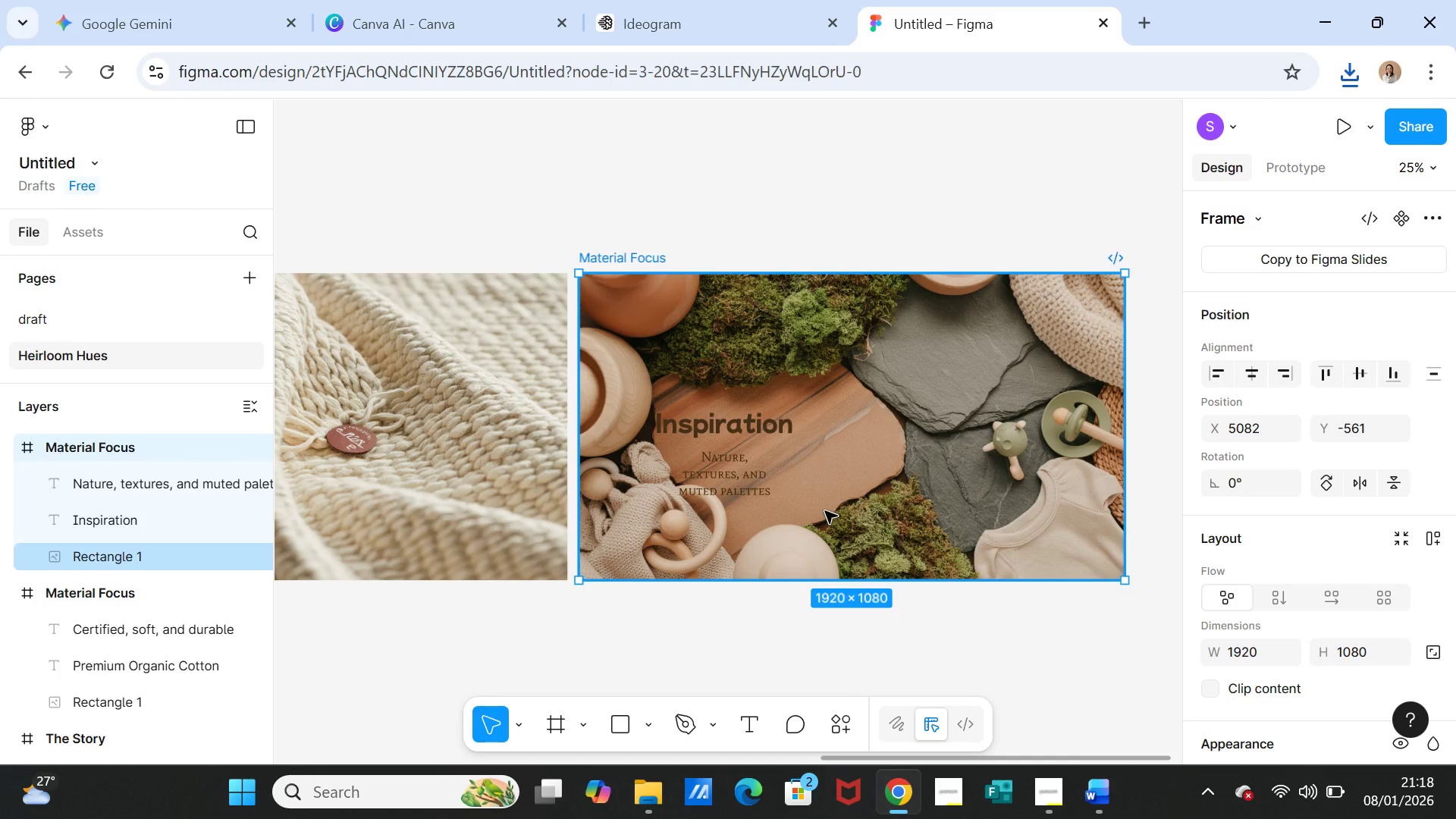 
left_click([744, 491])
 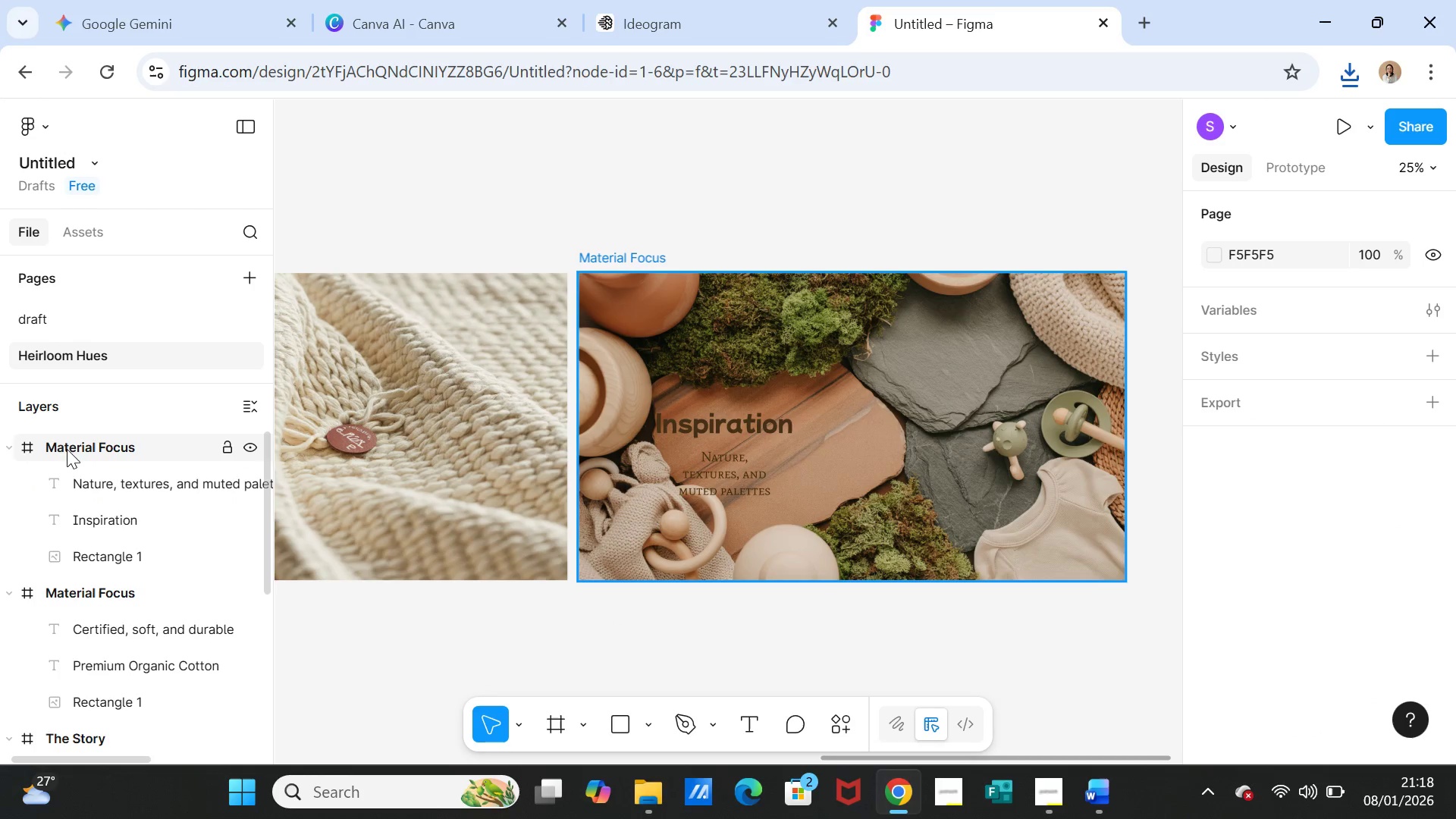 
wait(6.86)
 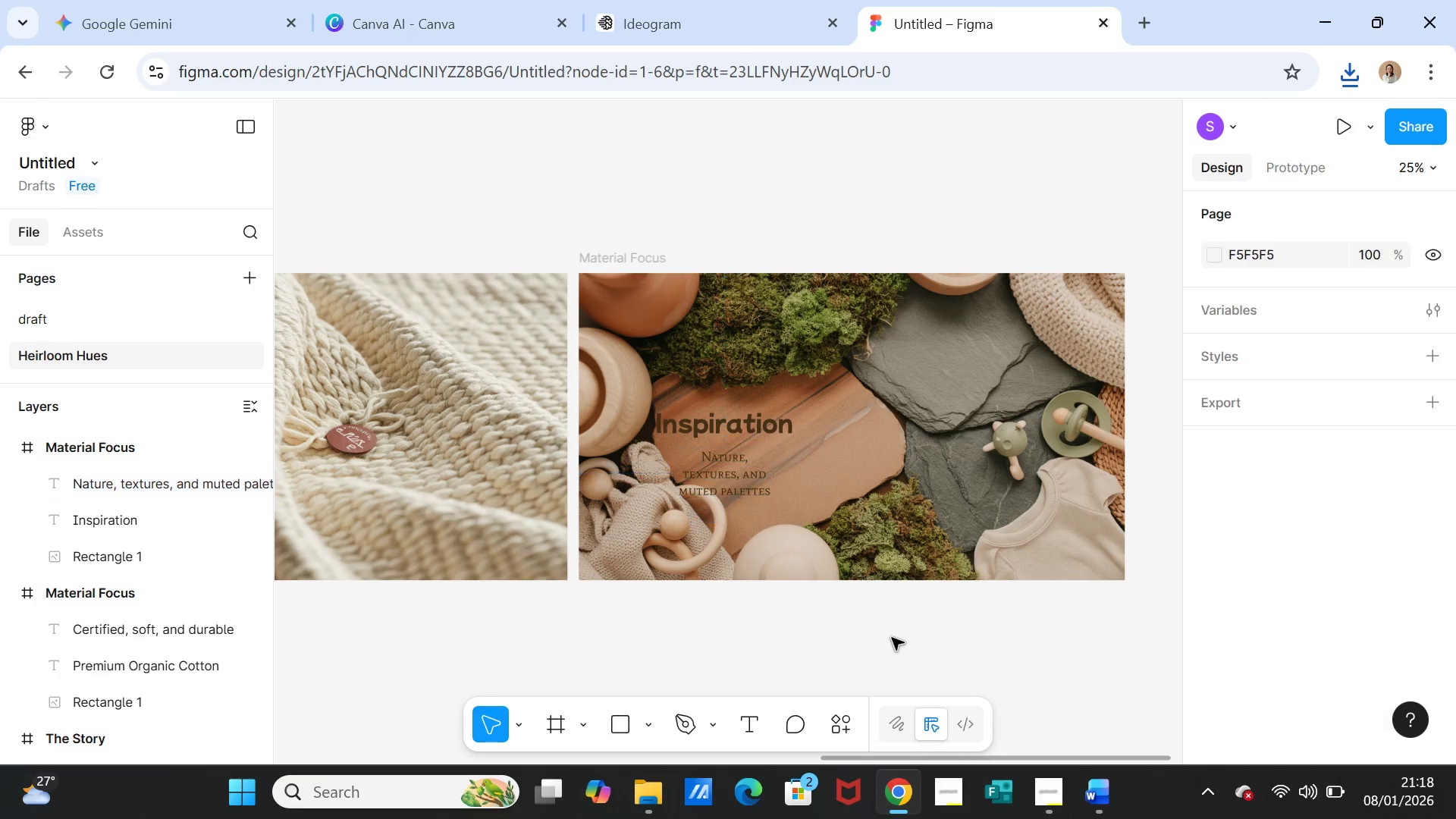 
double_click([72, 443])
 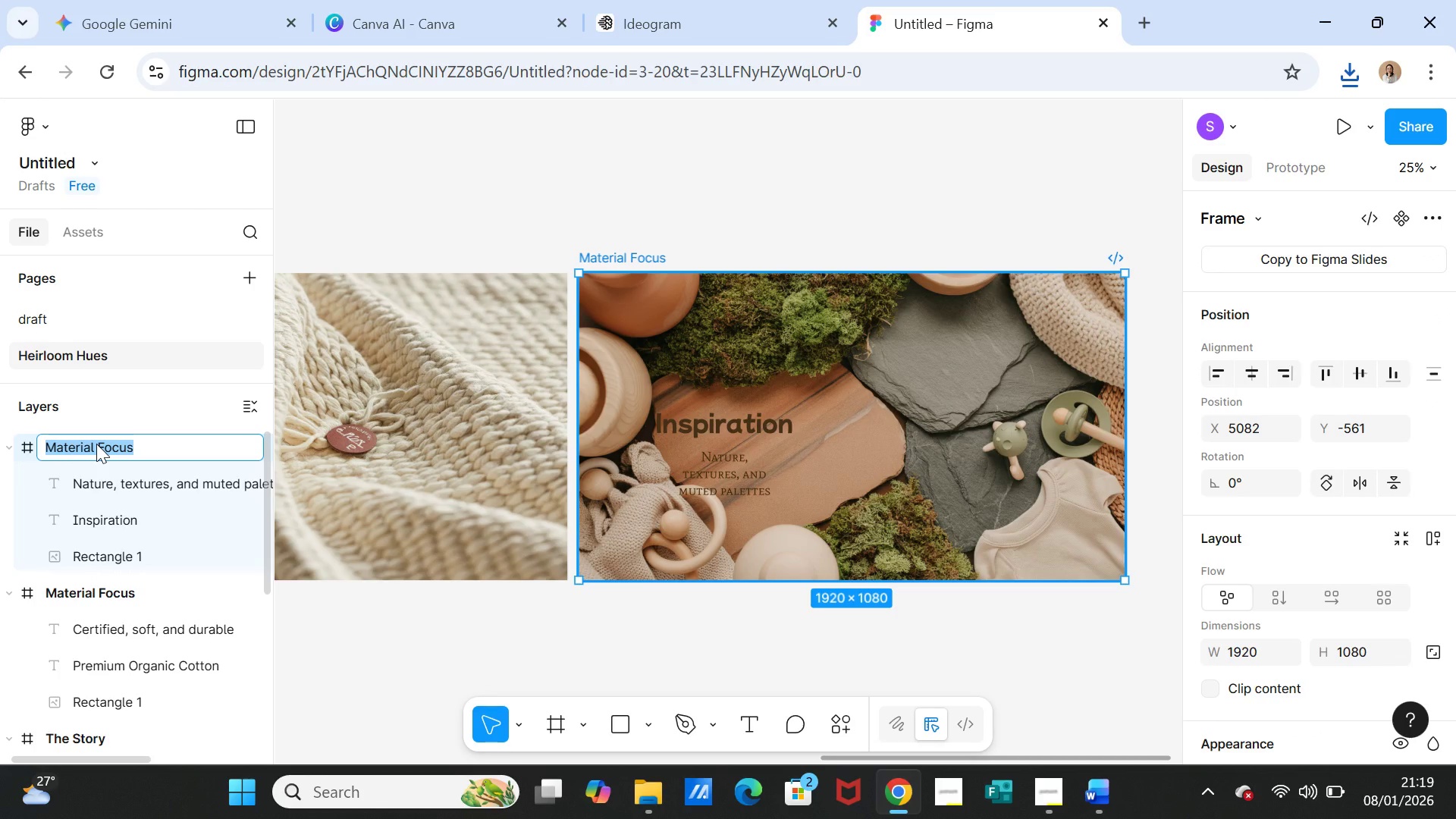 
type(Moodboard1)
 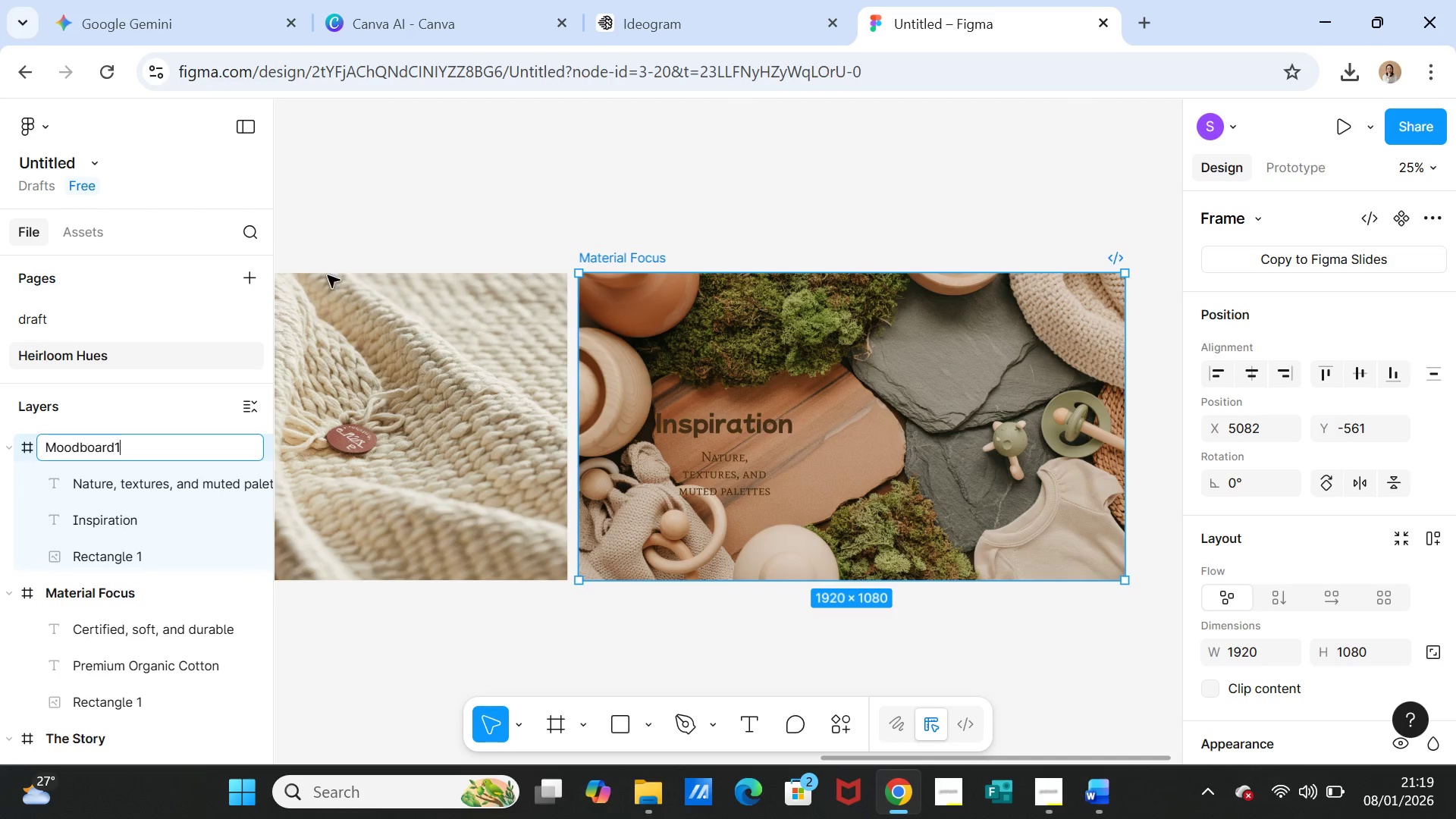 
left_click([338, 177])
 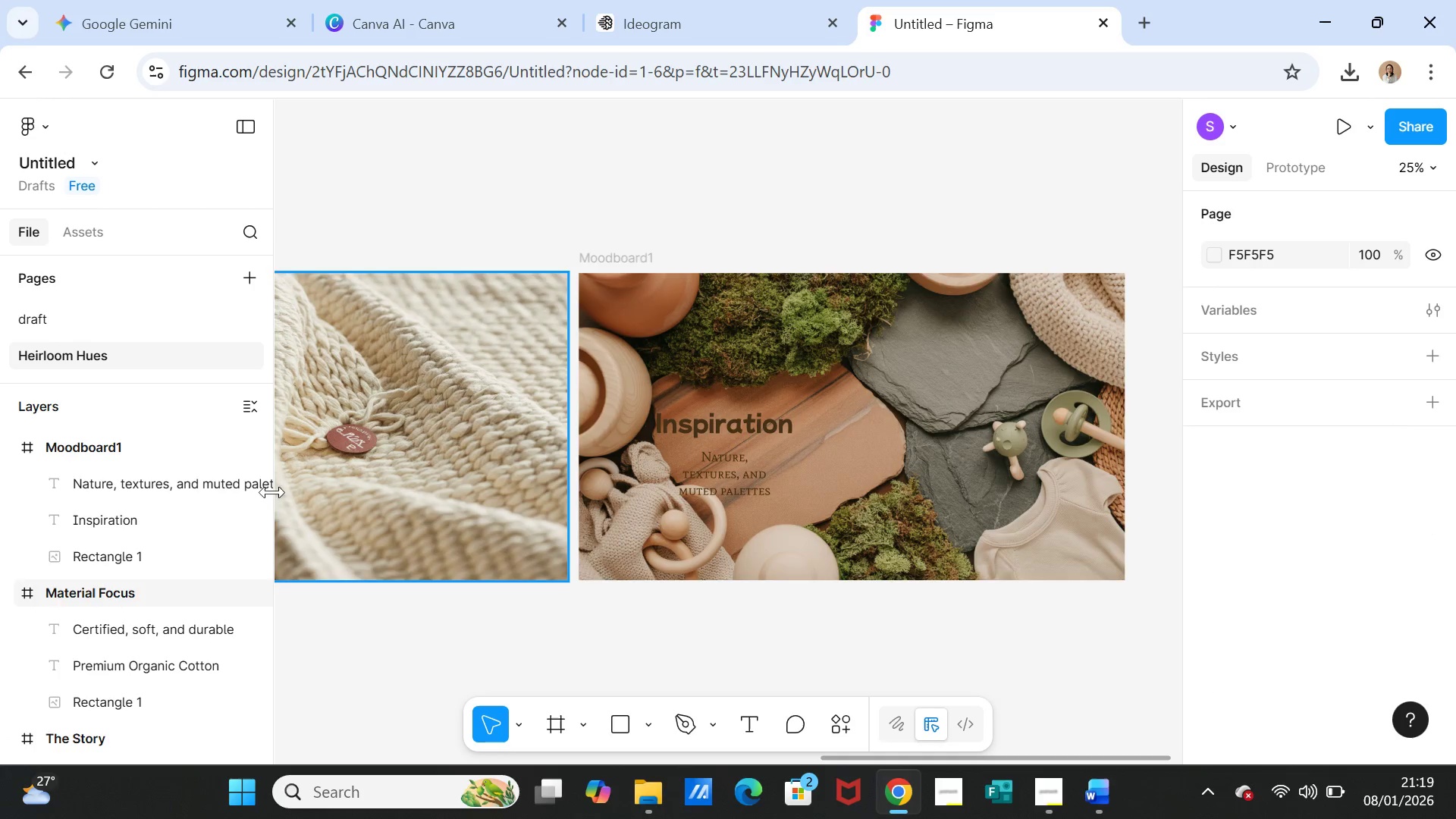 
left_click([124, 444])
 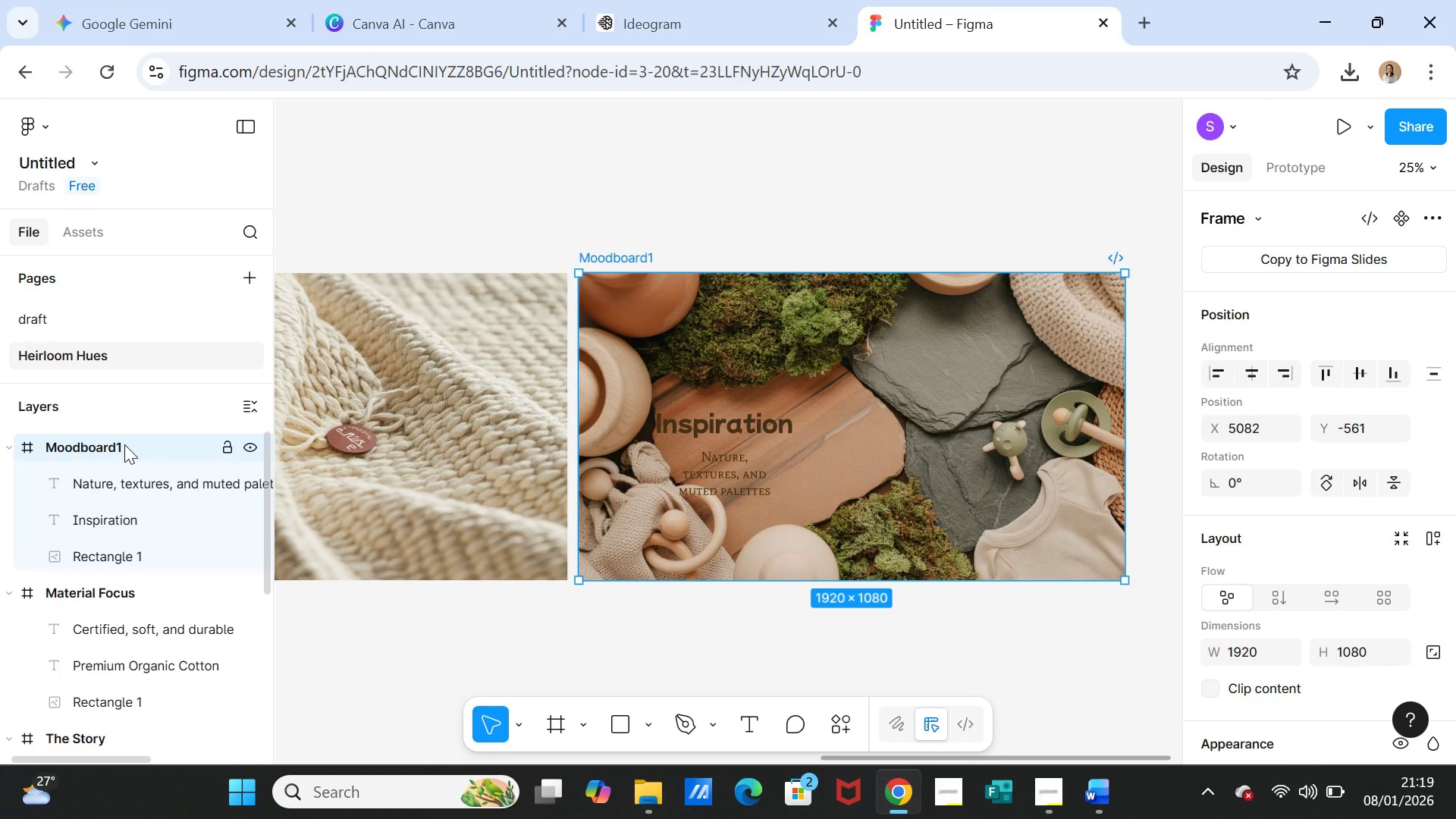 
key(Control+D)
 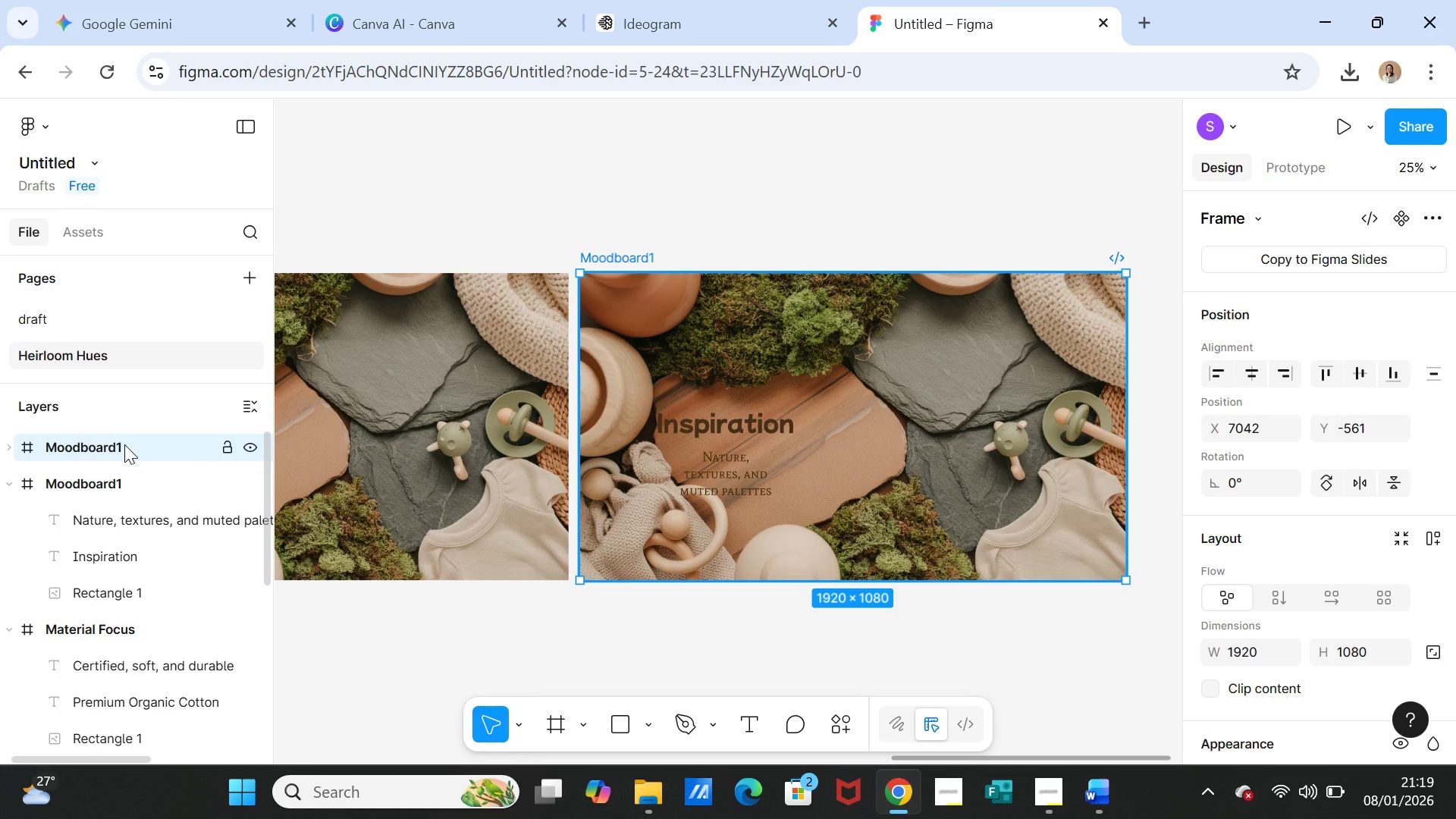 
left_click([124, 444])
 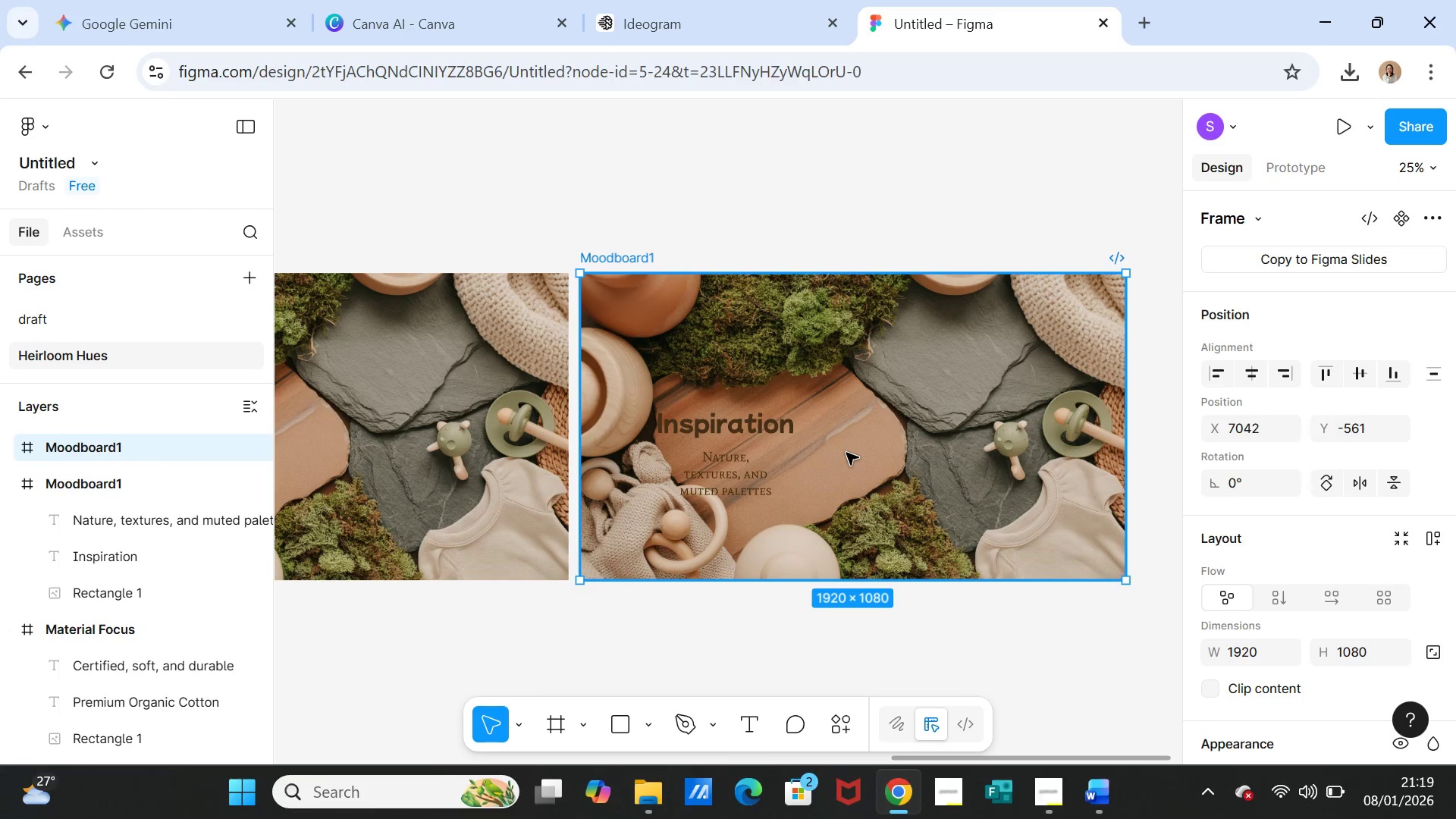 
left_click([846, 453])
 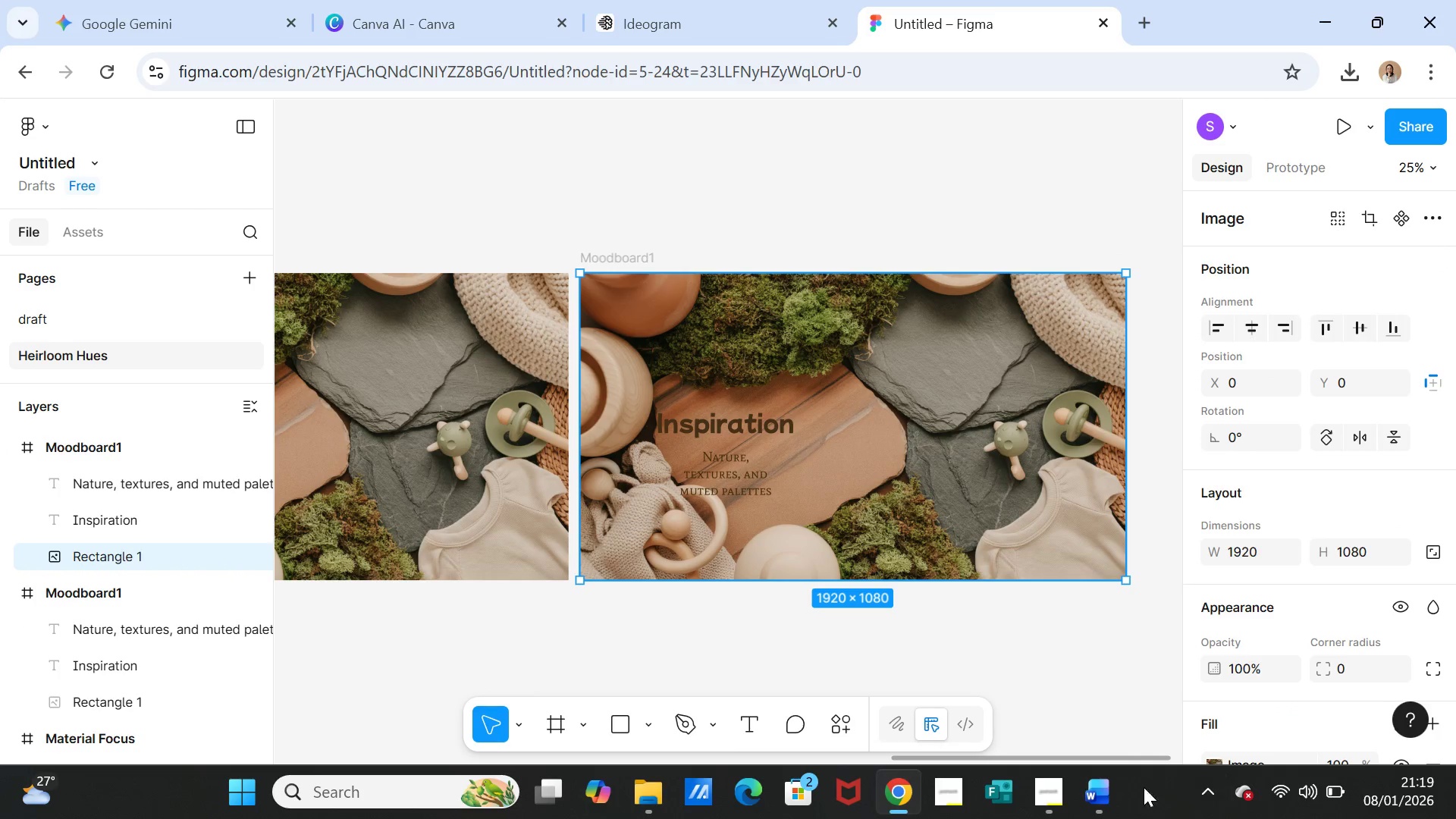 
left_click([1102, 789])
 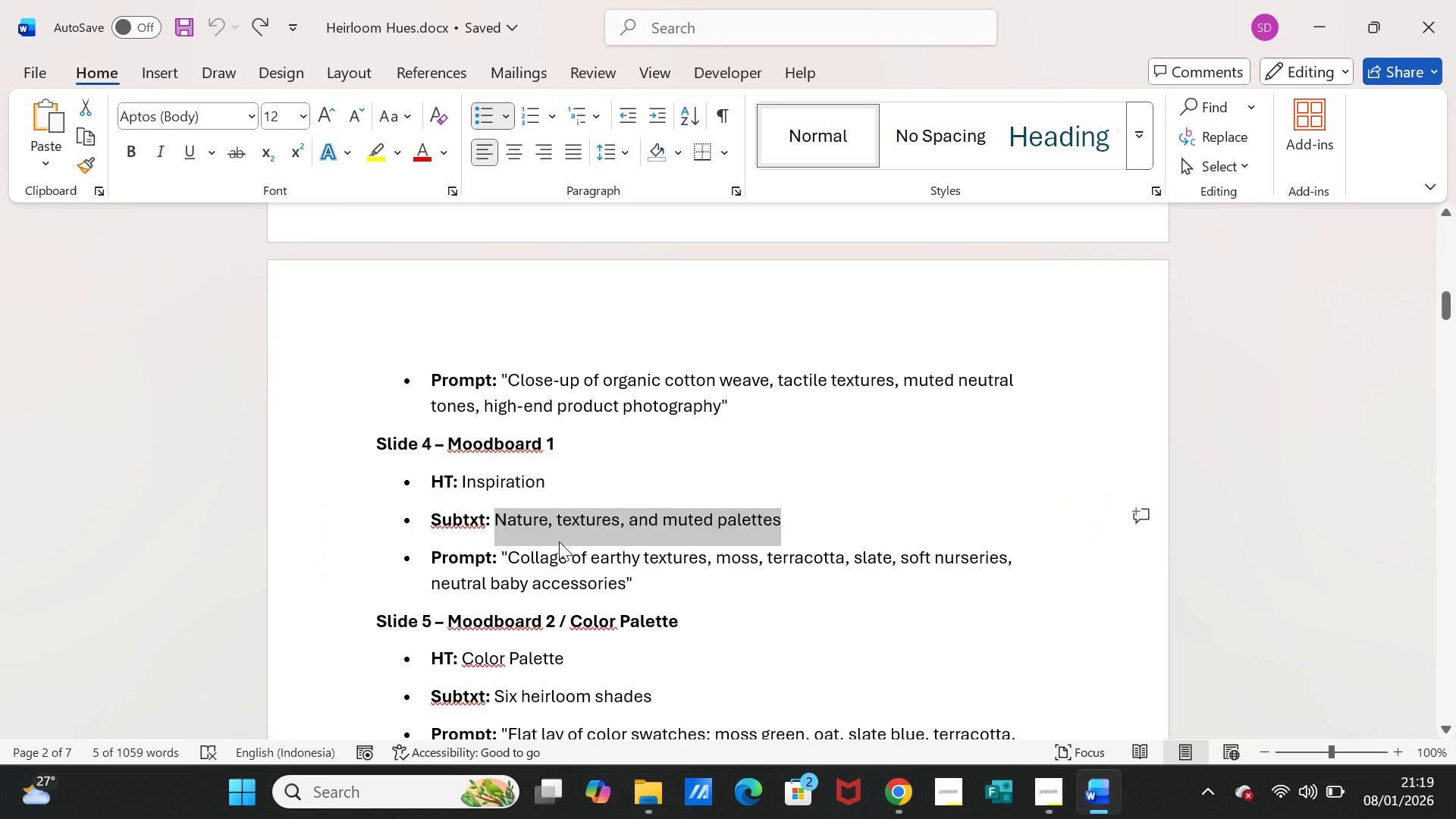 
scroll: coordinate [554, 547], scroll_direction: down, amount: 3.0
 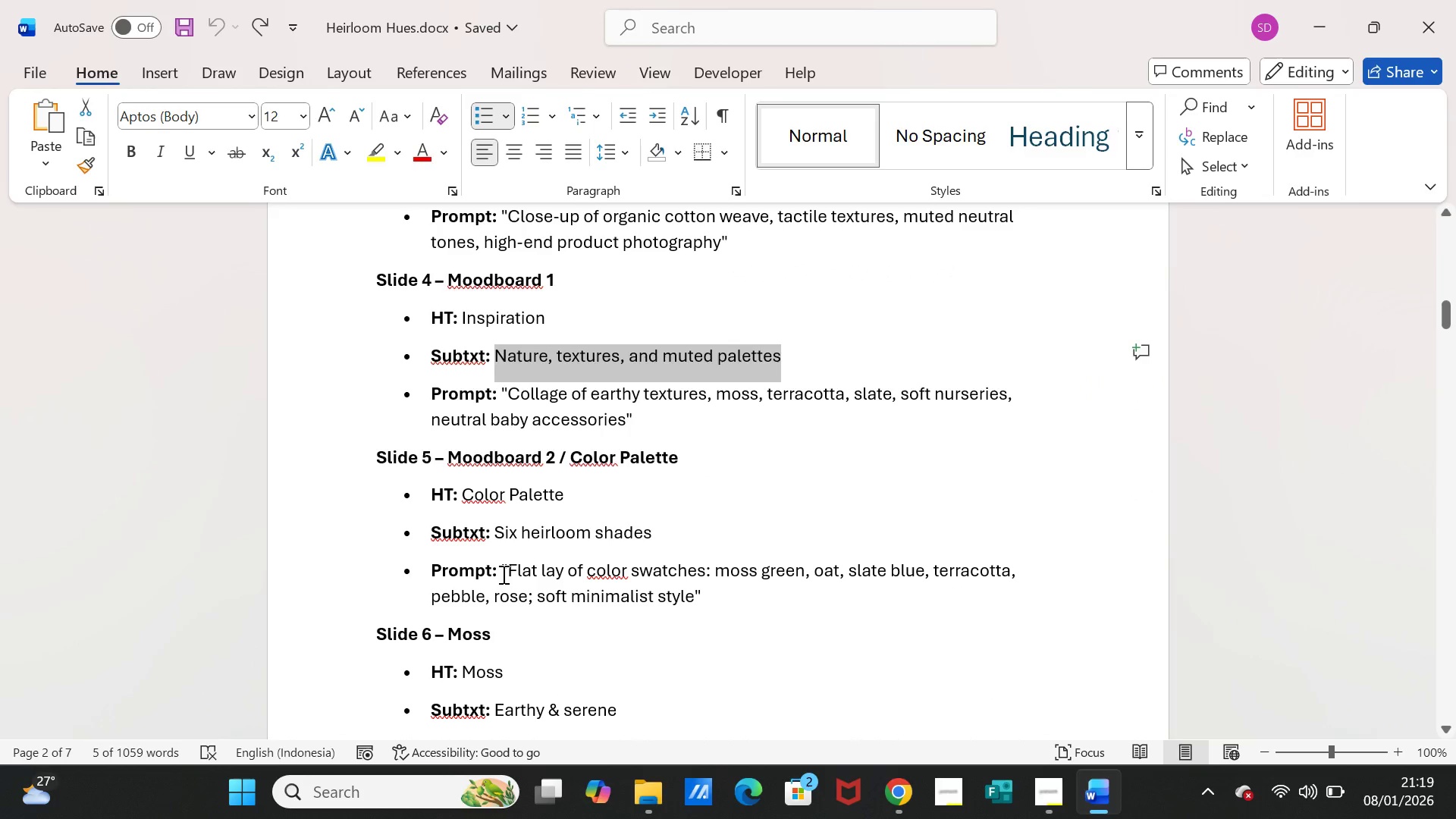 
left_click_drag(start_coordinate=[507, 571], to_coordinate=[672, 588])
 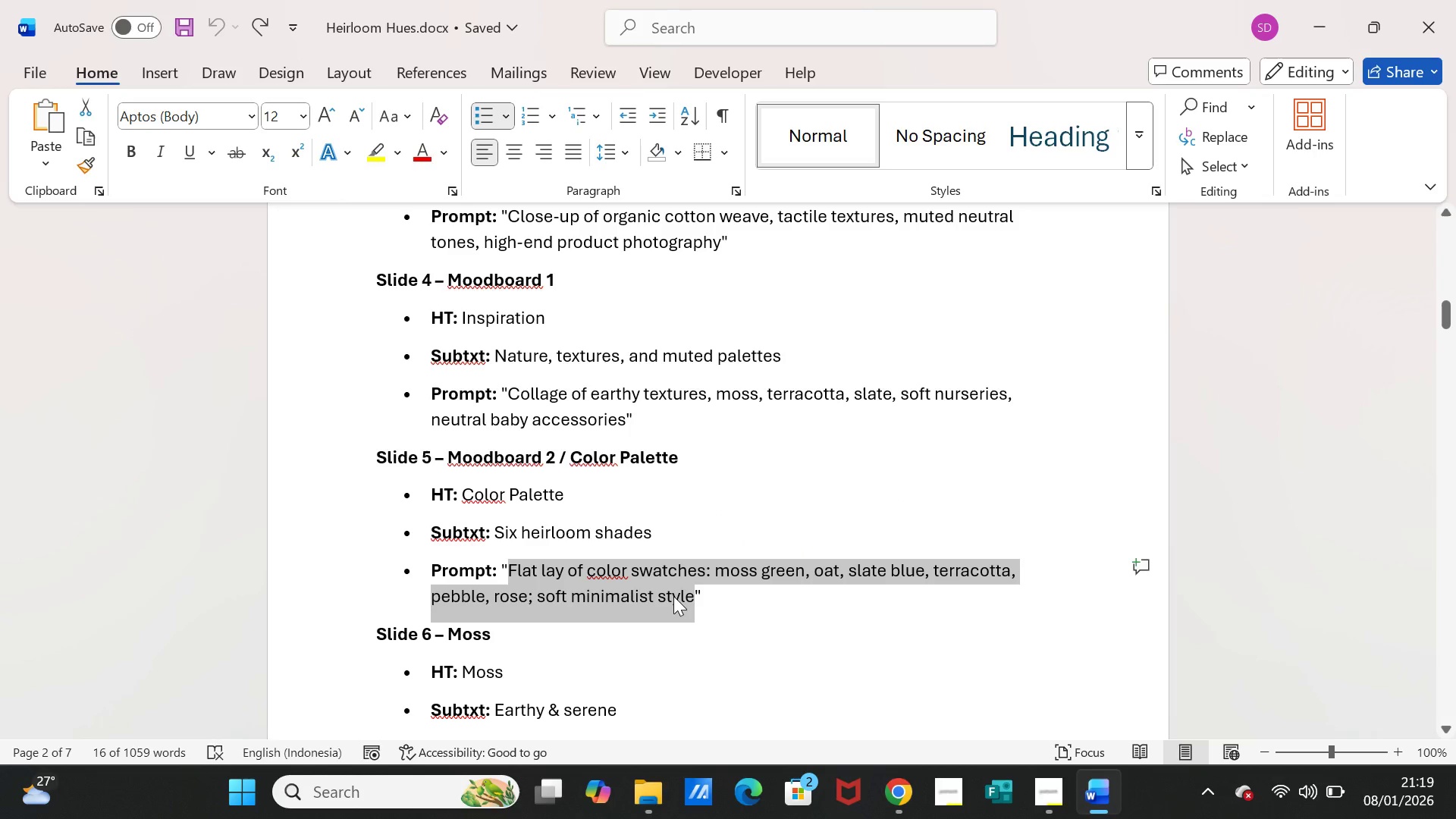 
key(Control+C)
 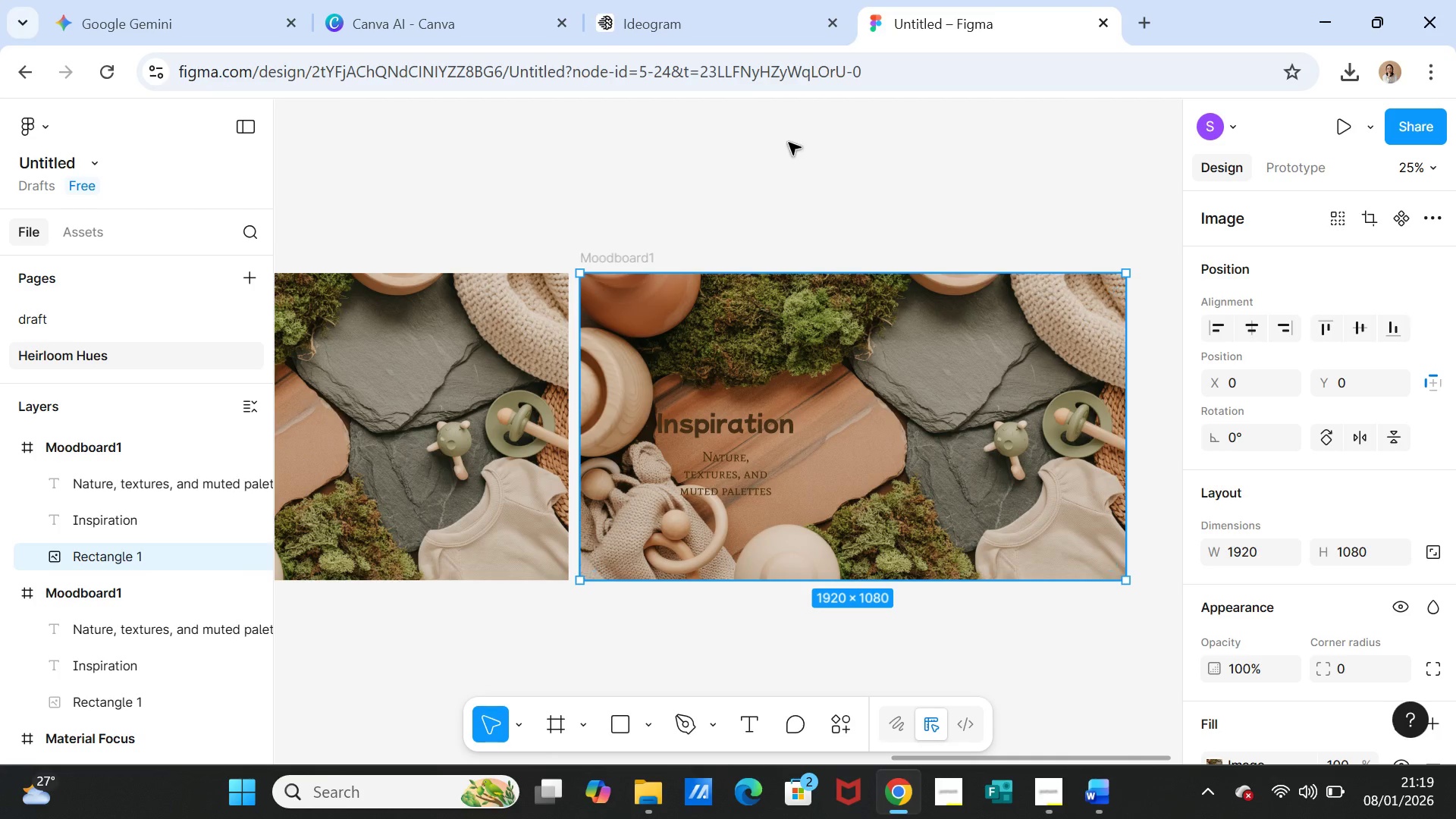 
left_click([767, 33])
 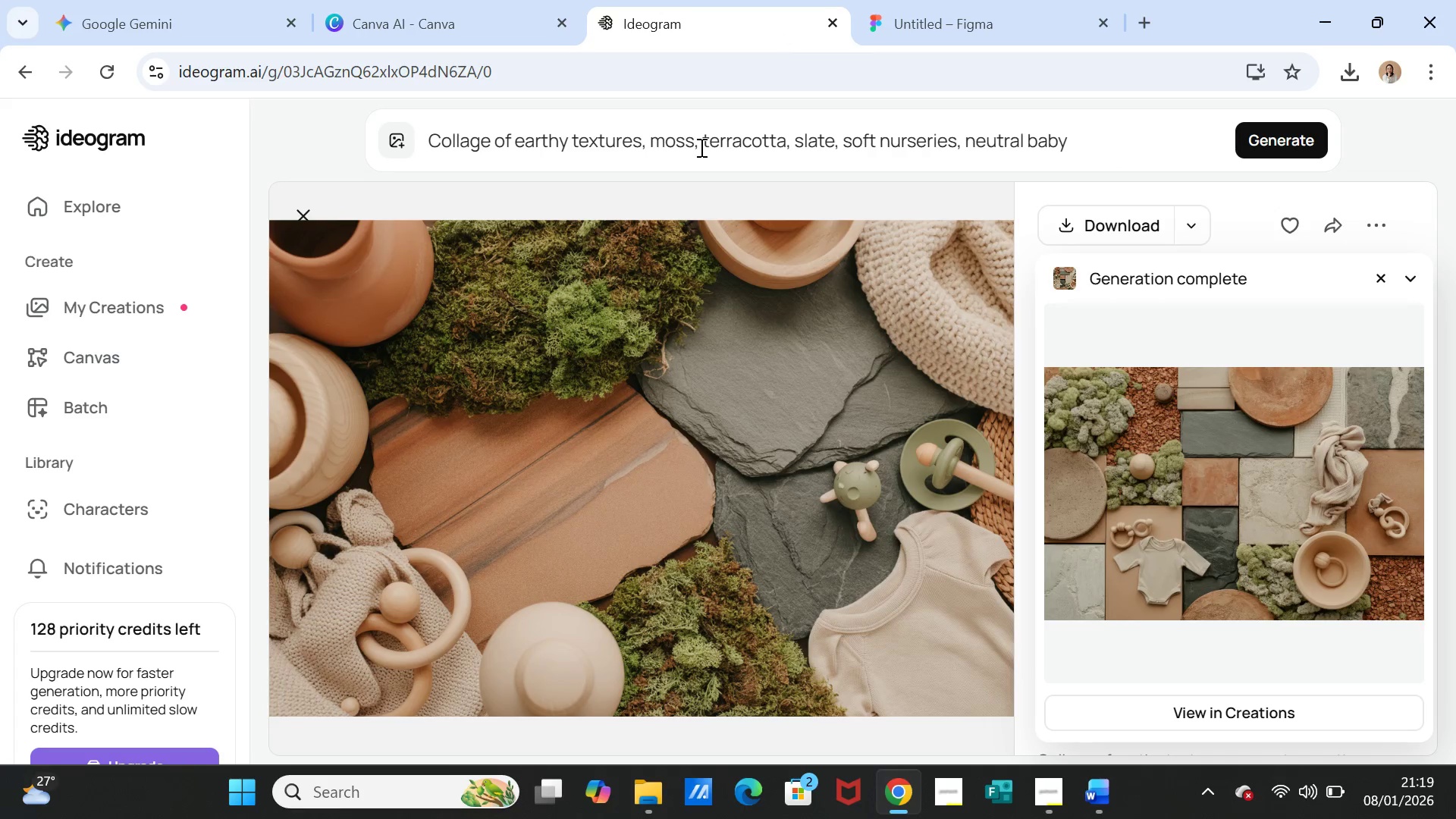 
double_click([700, 147])
 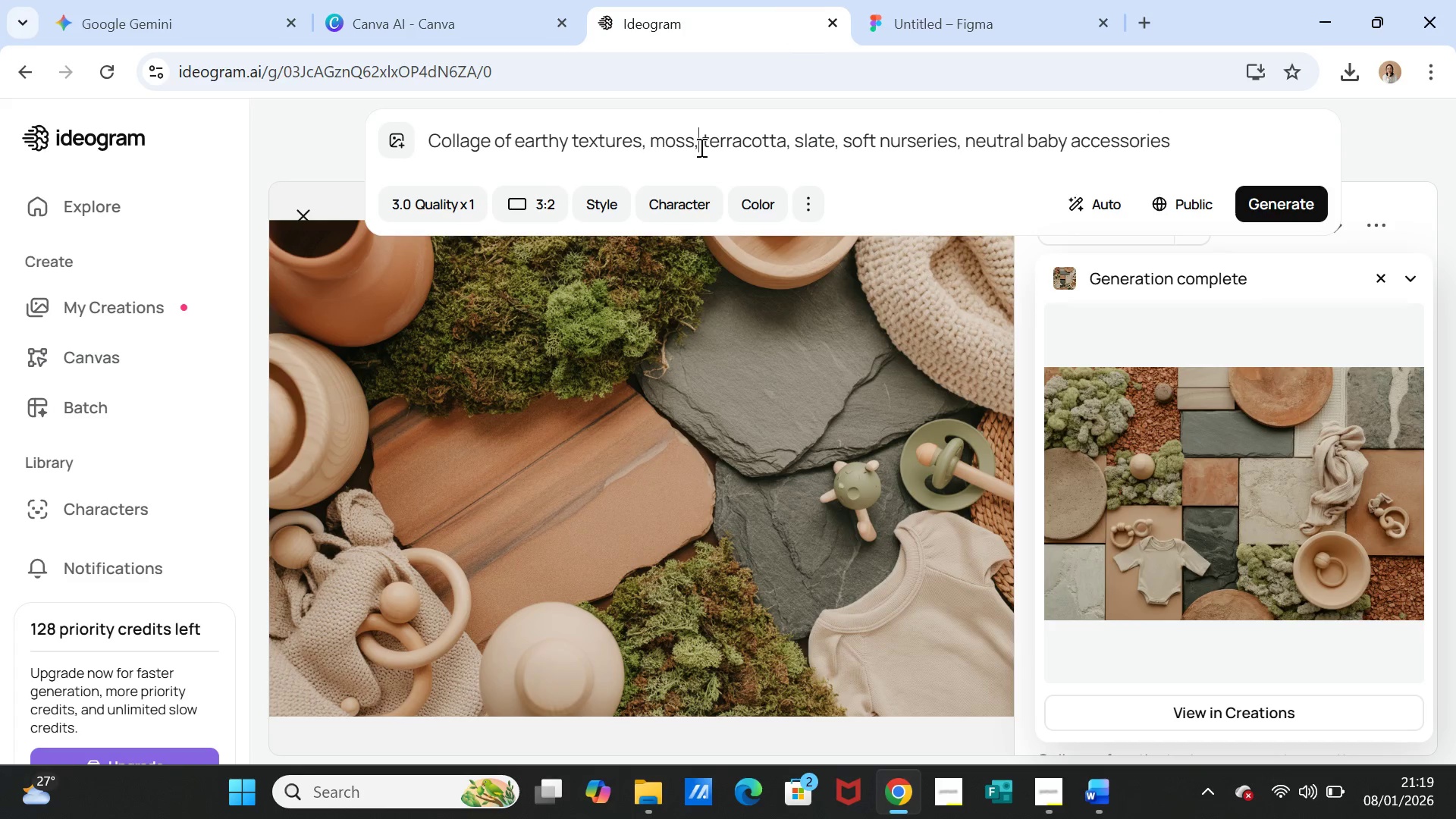 
double_click([700, 147])
 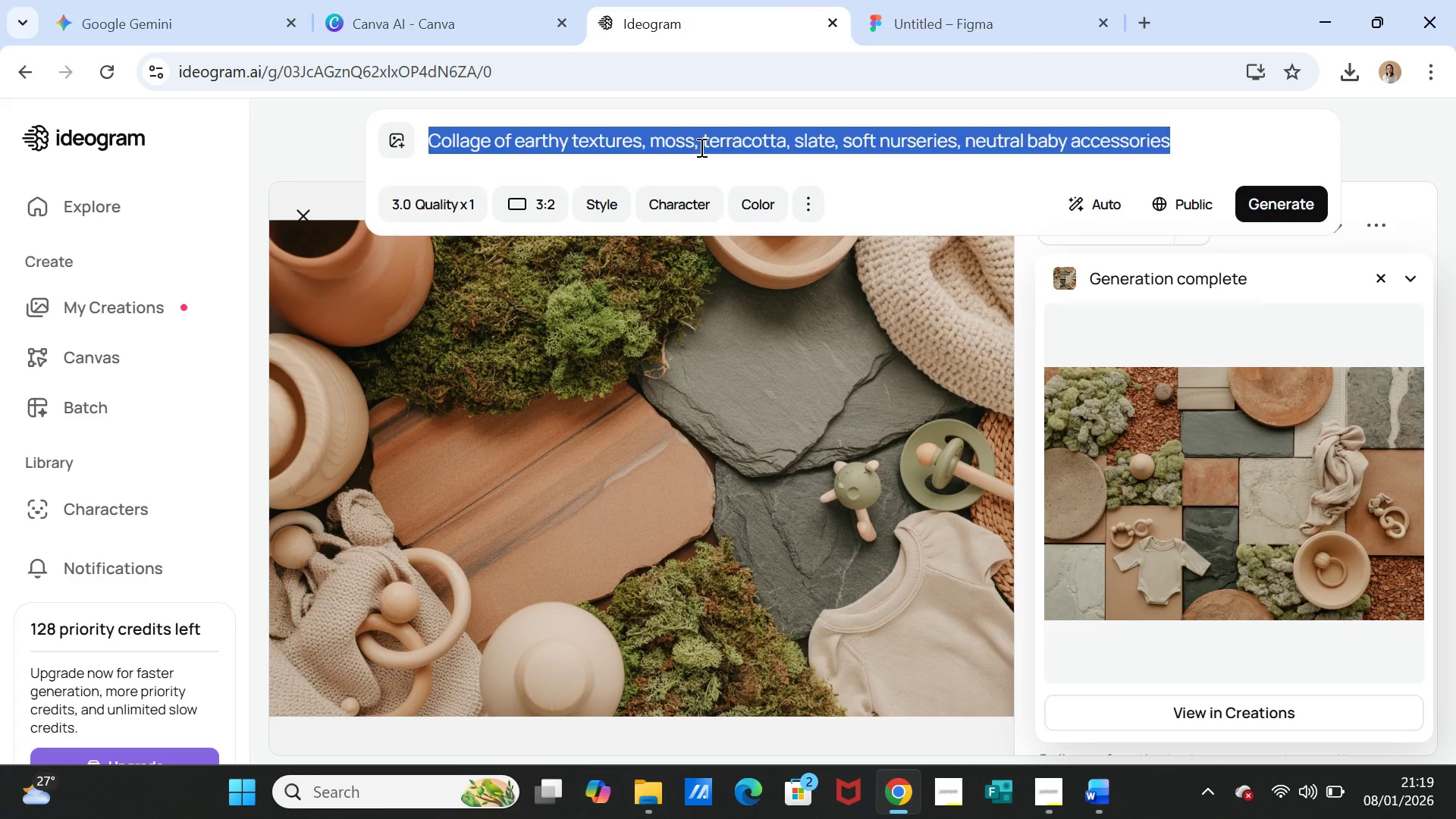 
triple_click([700, 147])
 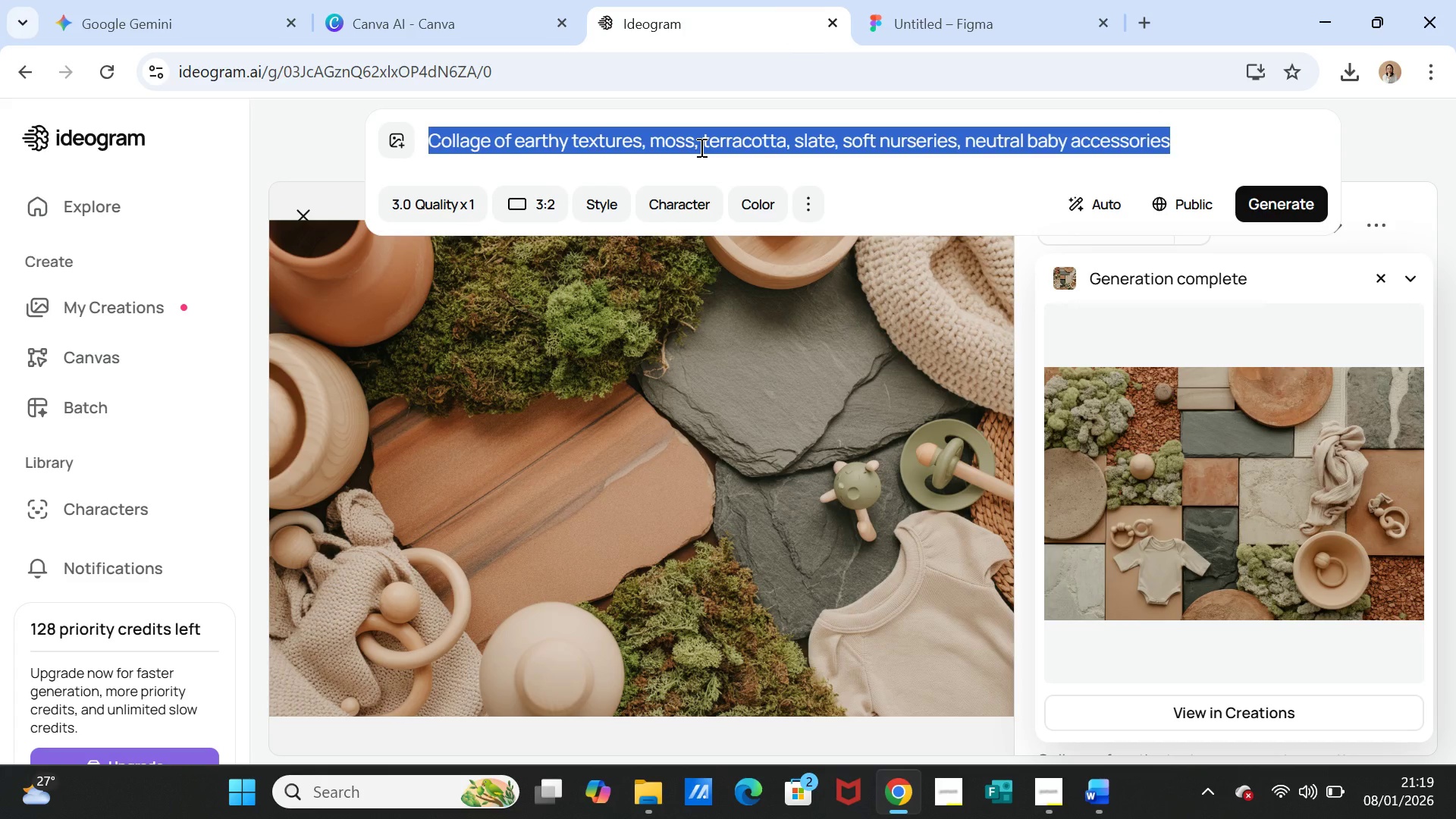 
key(Control+V)
 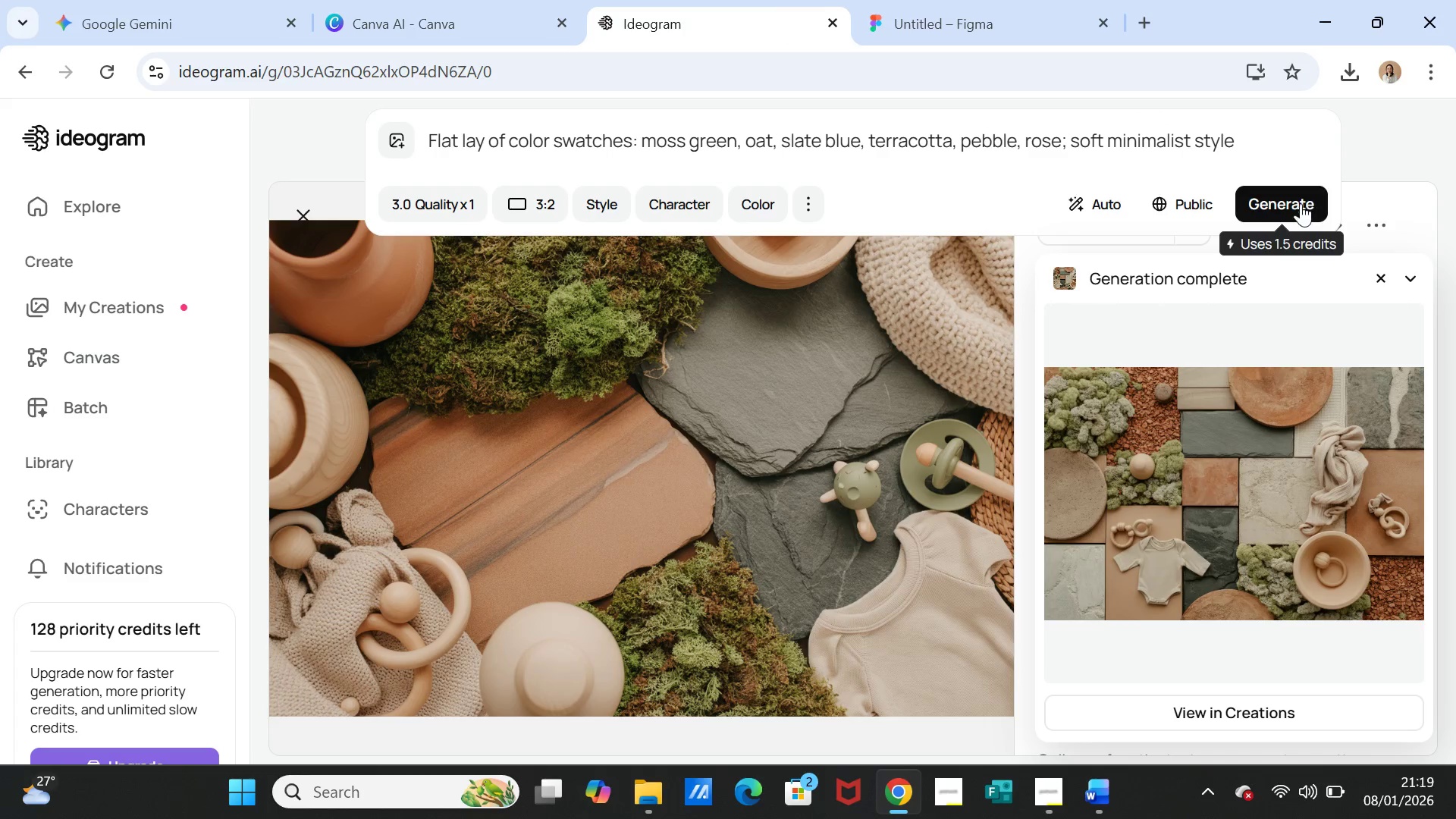 
left_click([1291, 204])
 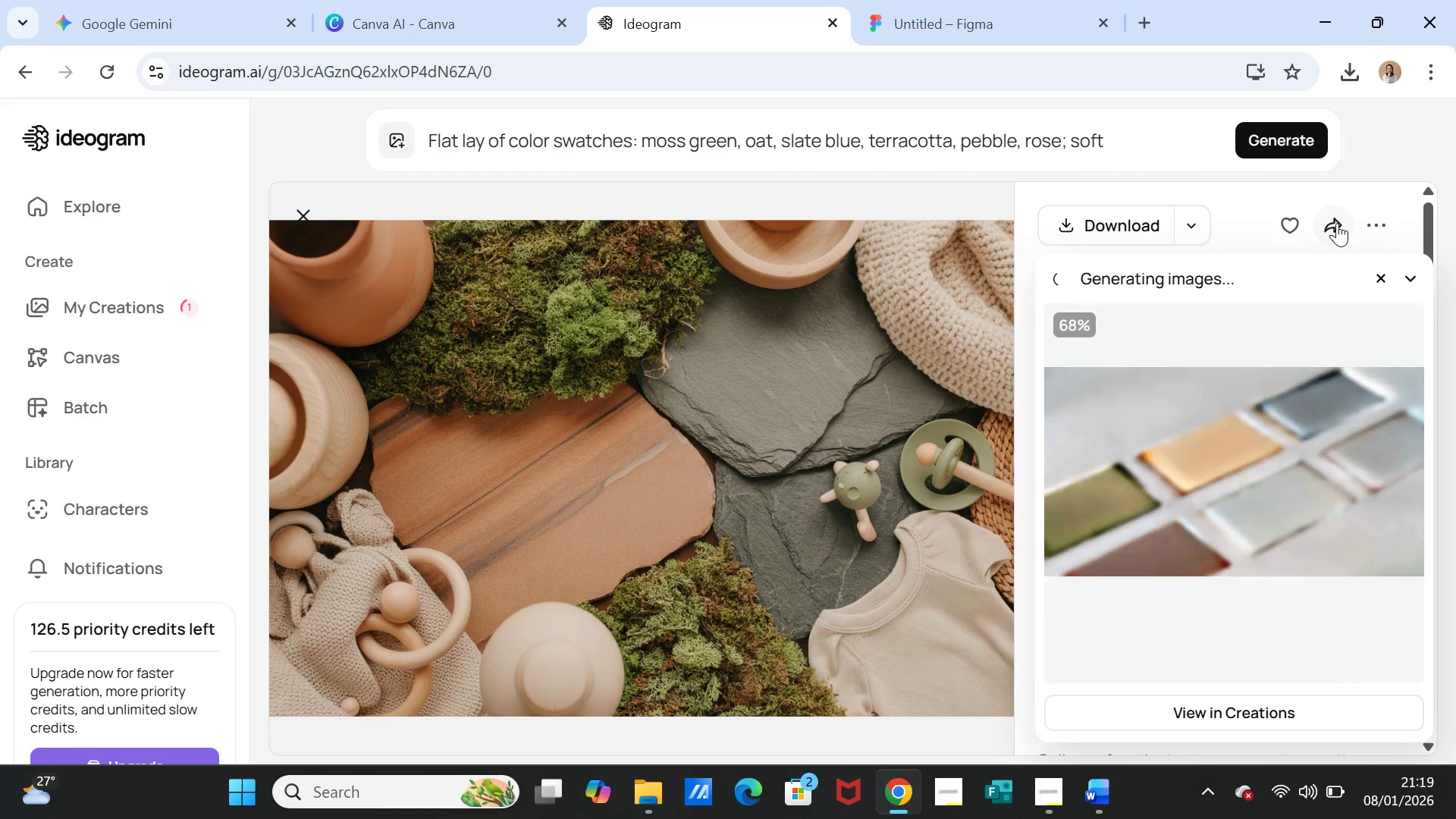 
wait(26.51)
 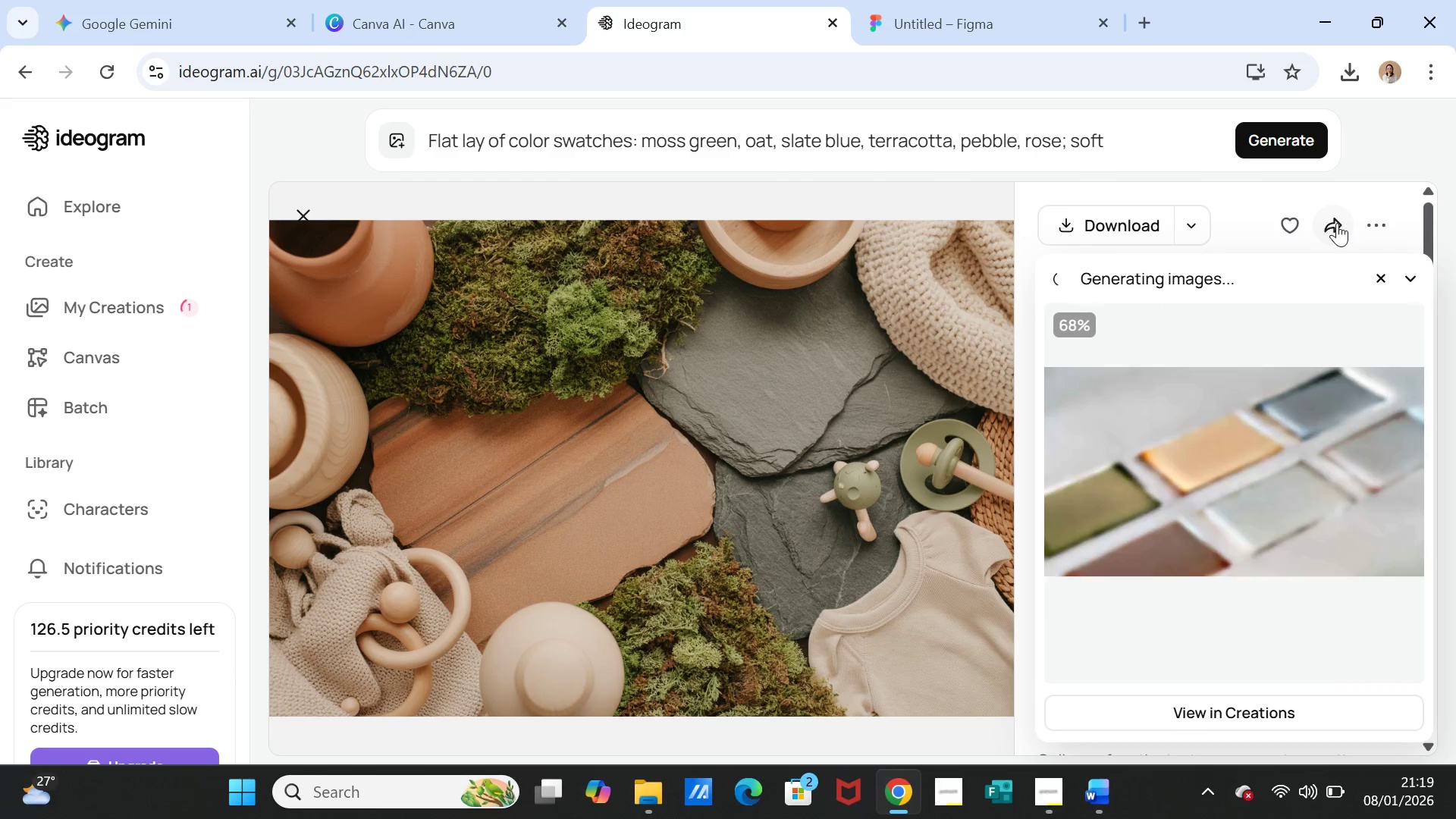 
left_click([1281, 427])
 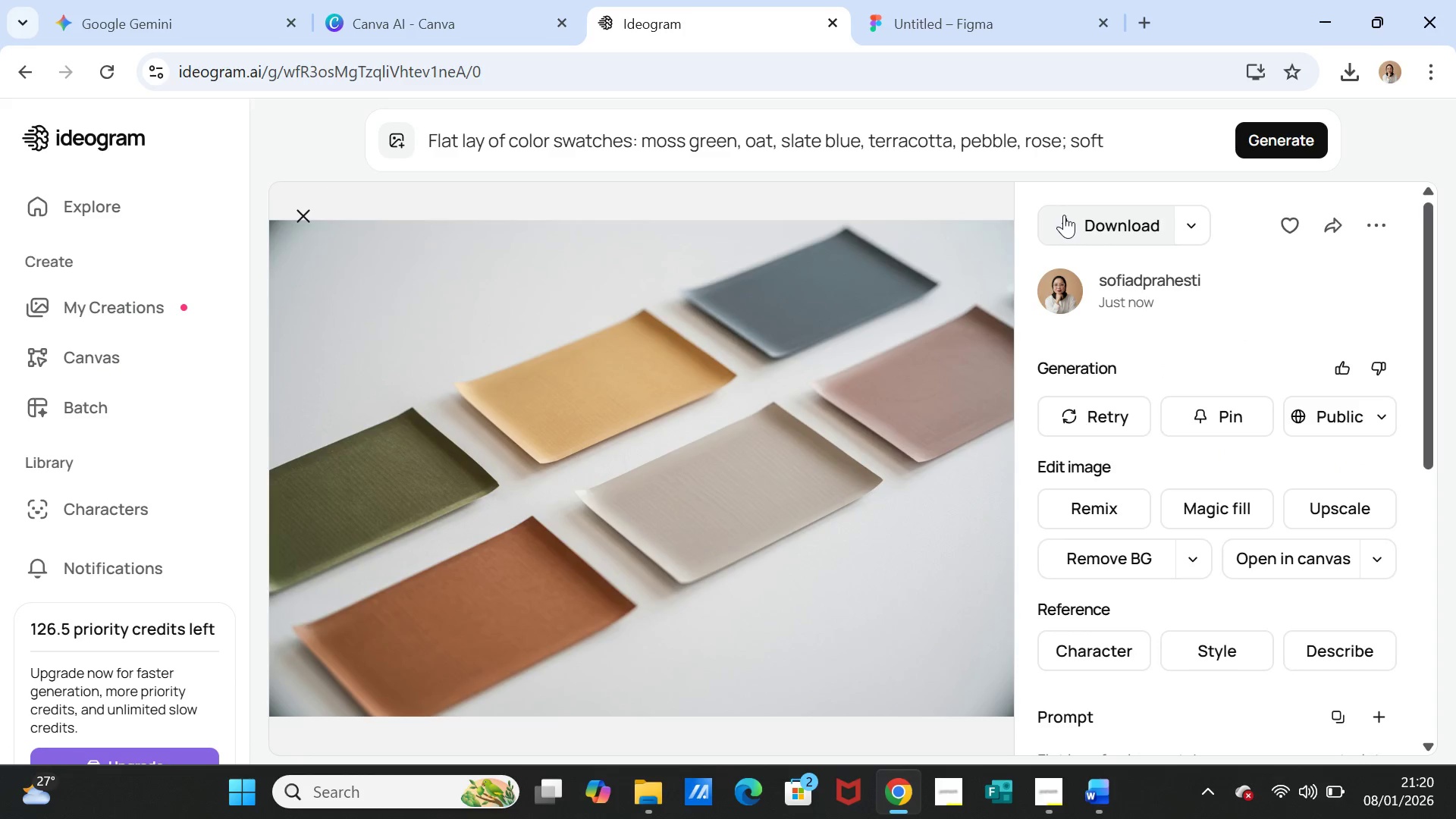 
left_click([932, 19])
 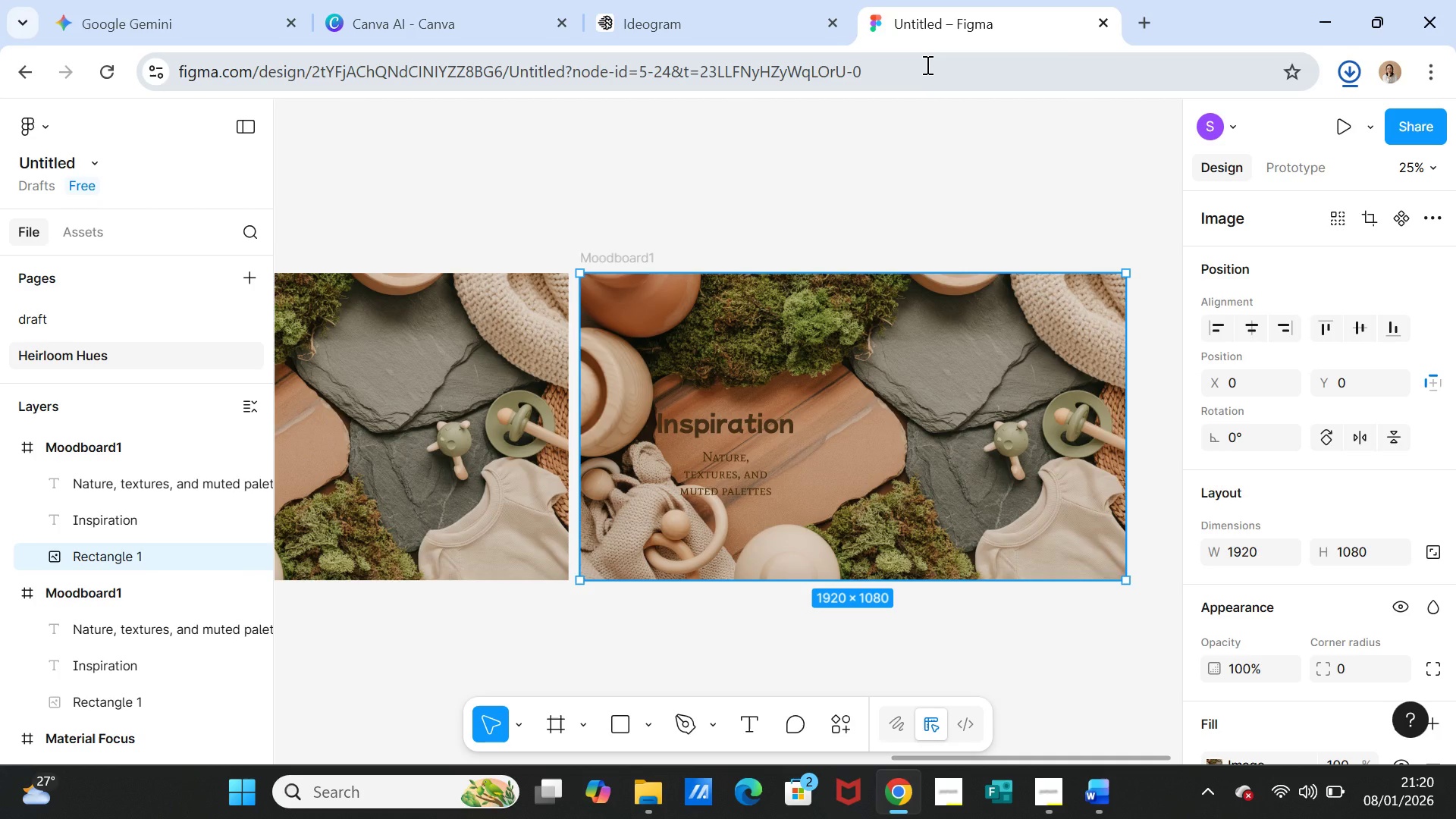 
mouse_move([921, 100])
 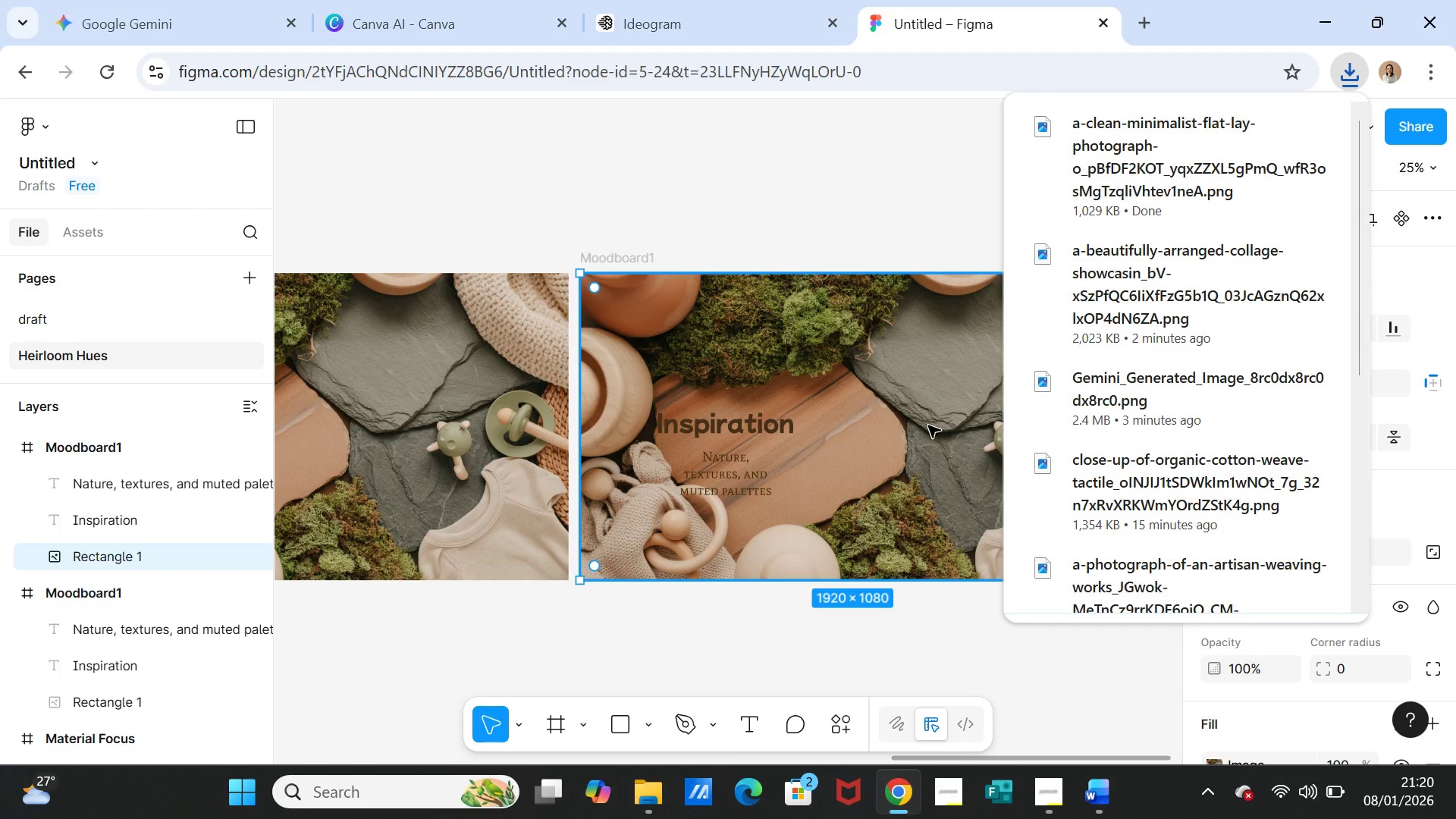 
left_click([928, 425])
 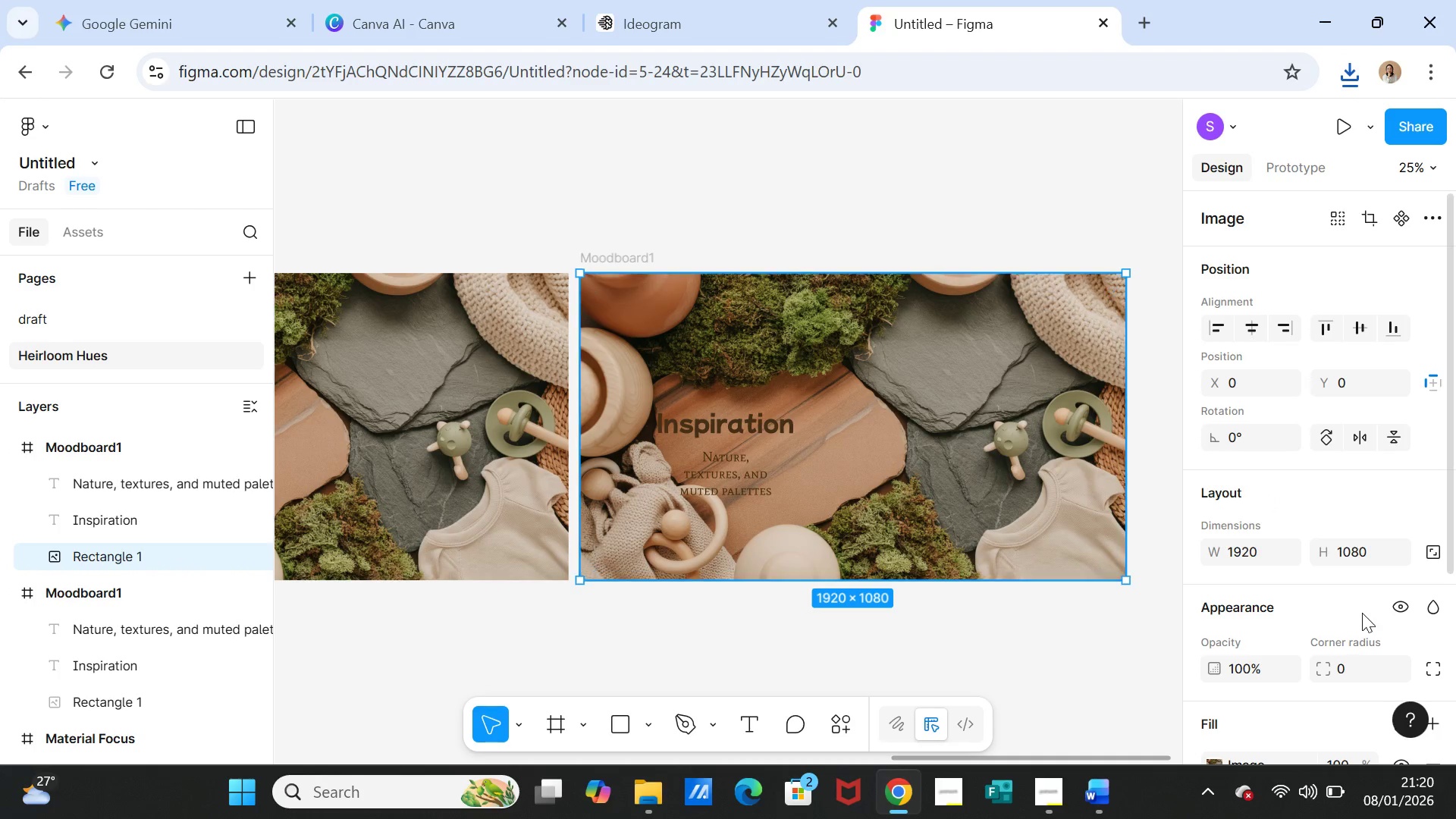 
scroll: coordinate [1303, 584], scroll_direction: down, amount: 3.0
 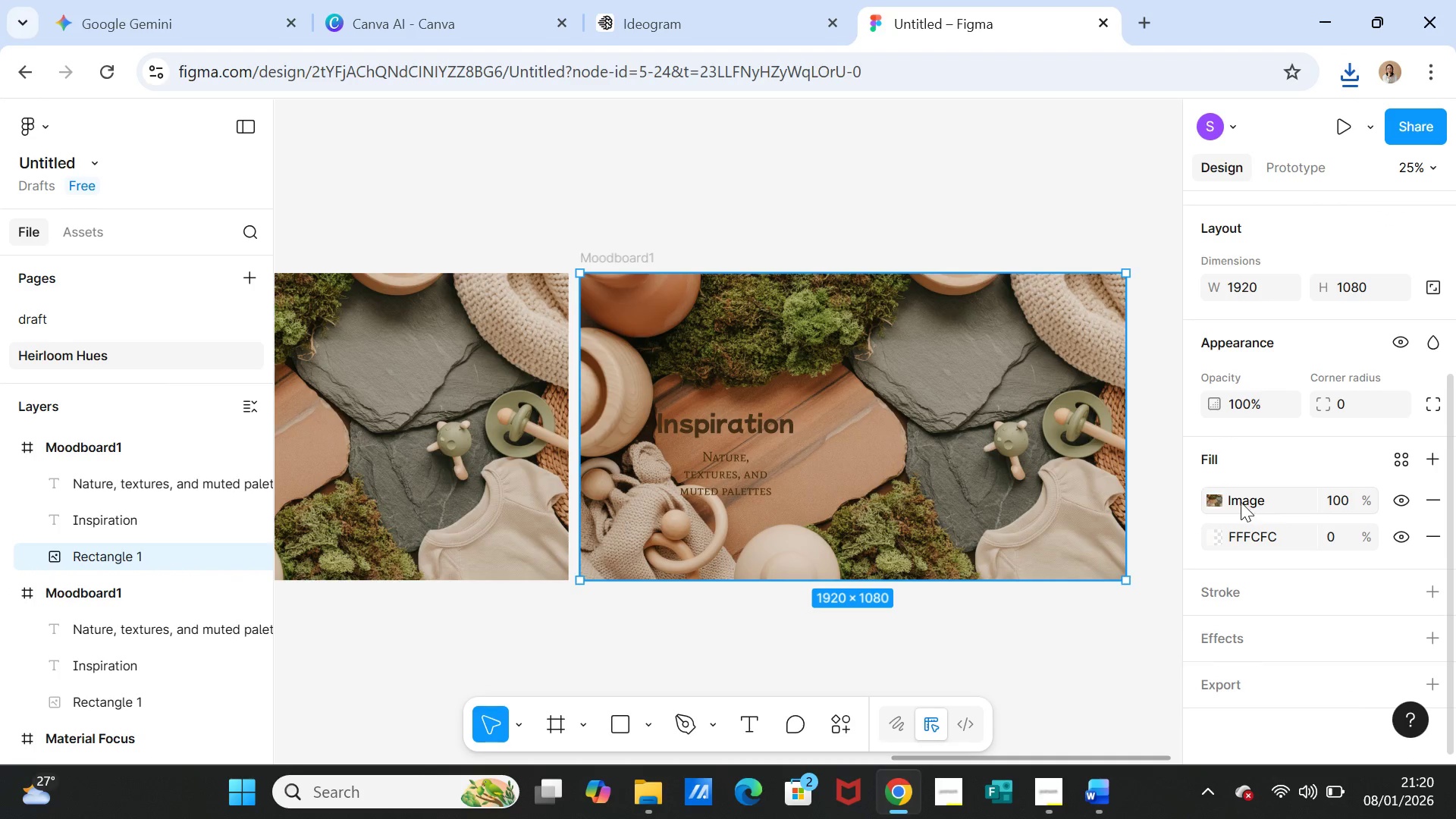 
left_click([1241, 502])
 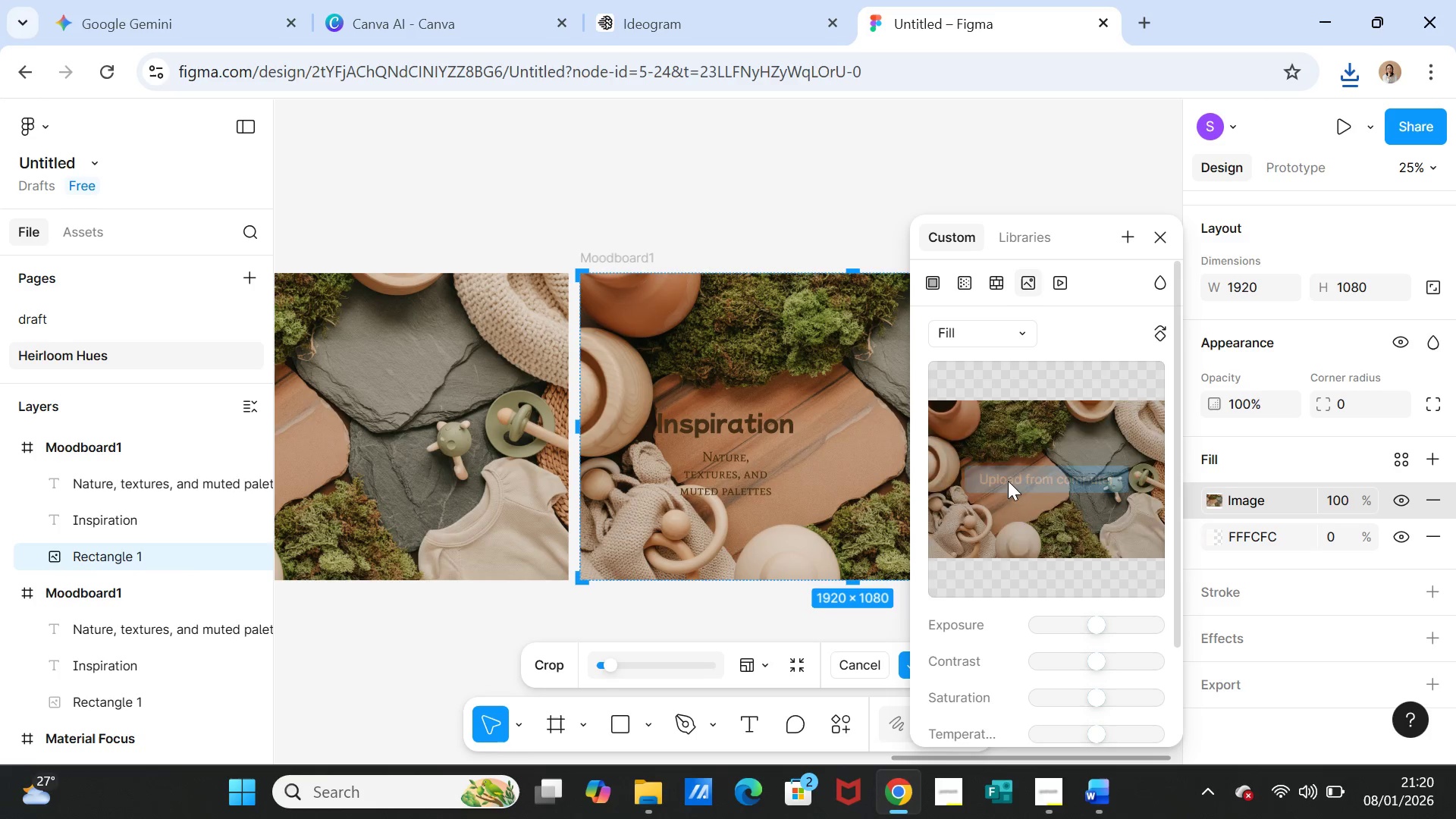 
left_click([1038, 492])
 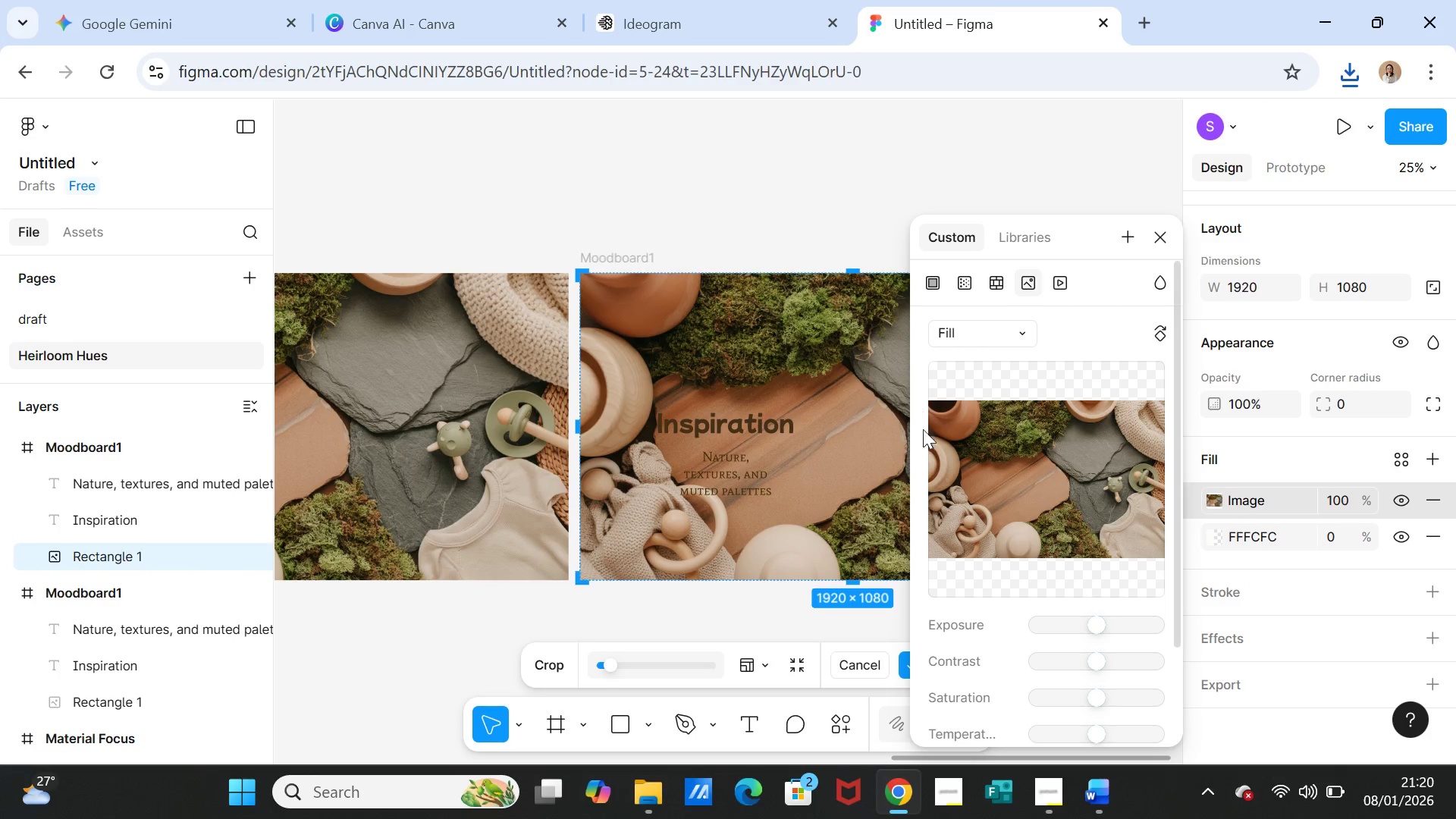 
left_click([1026, 479])
 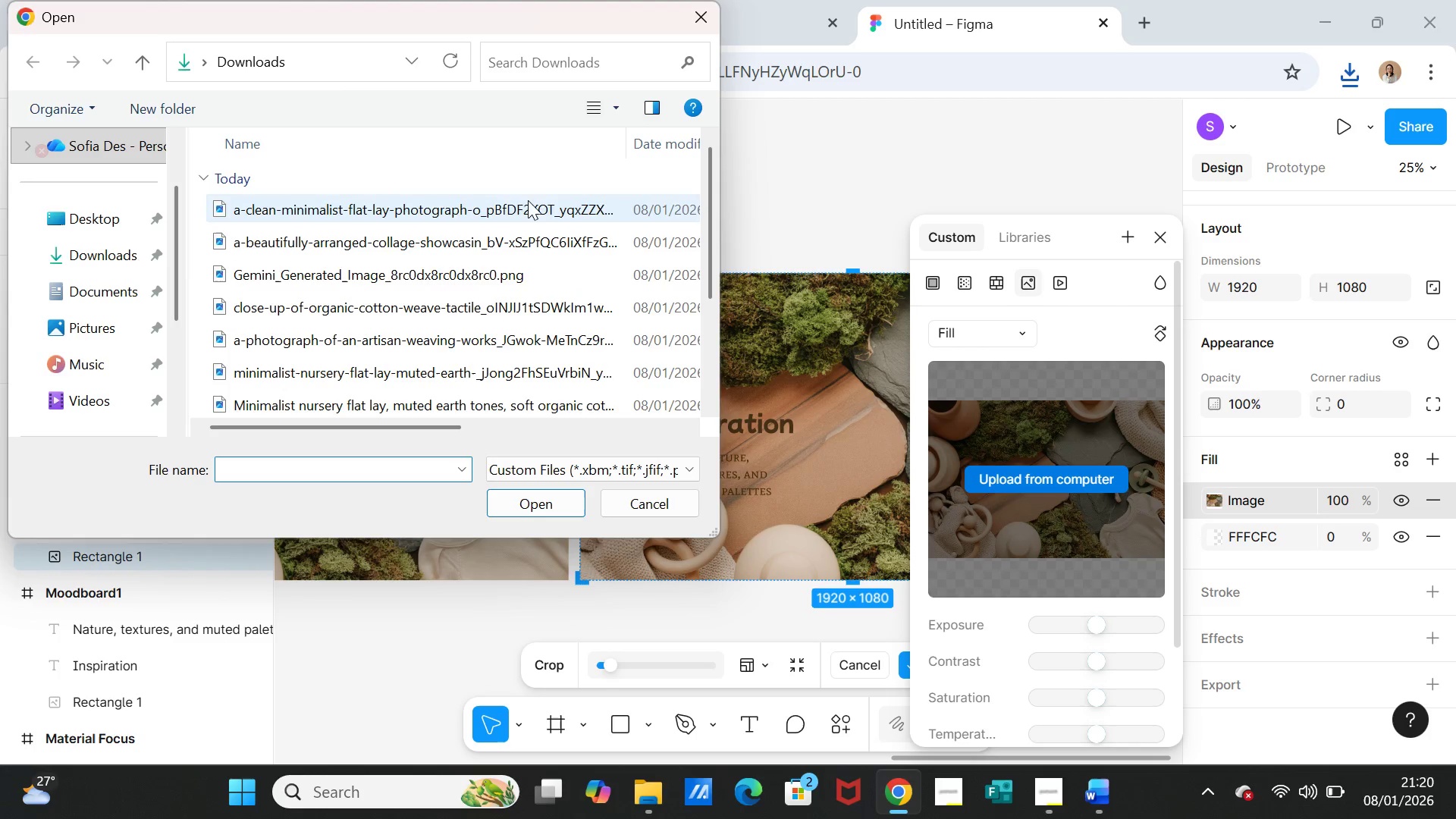 
left_click([448, 200])
 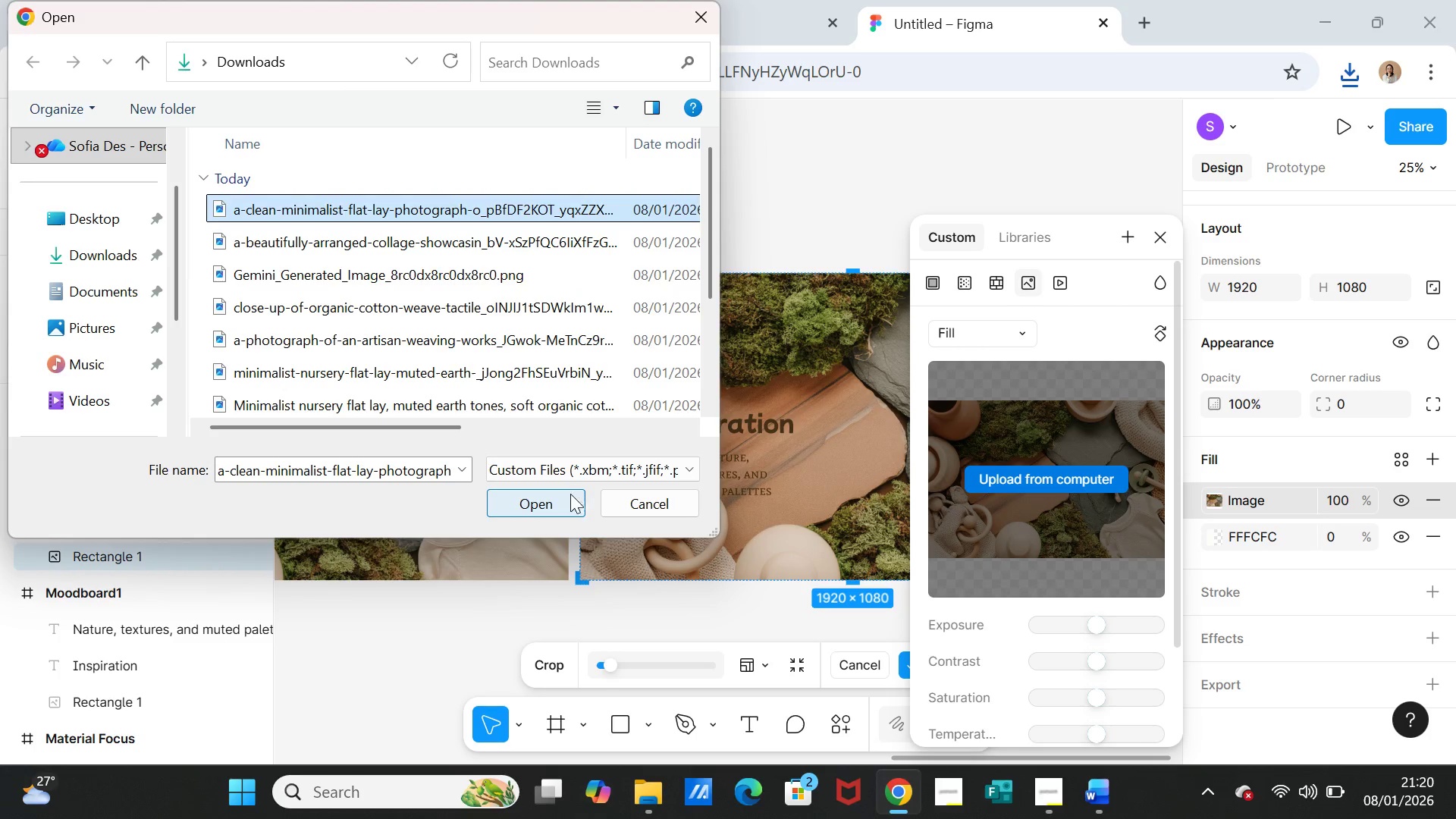 
left_click([570, 497])
 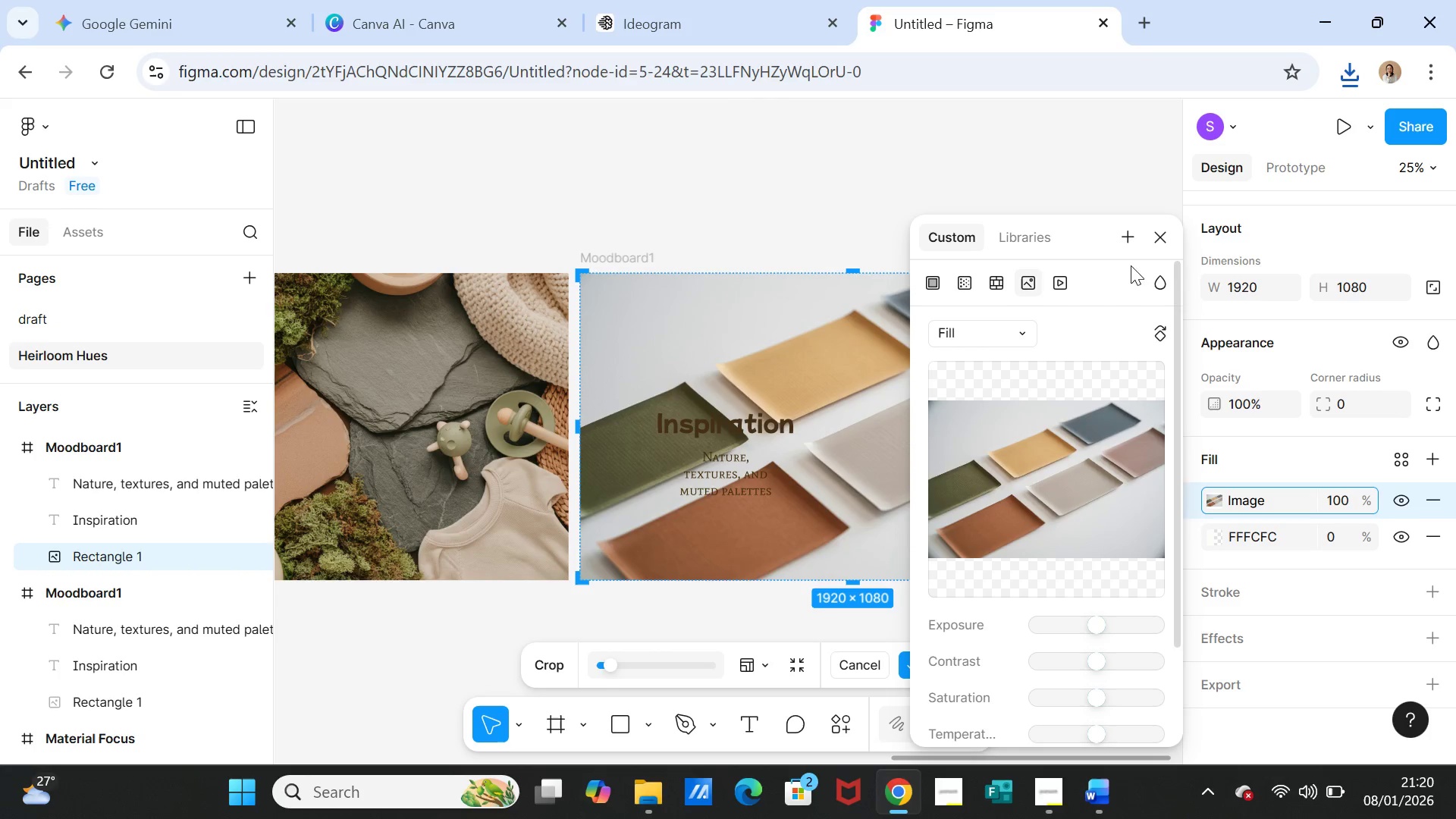 
left_click([1159, 237])
 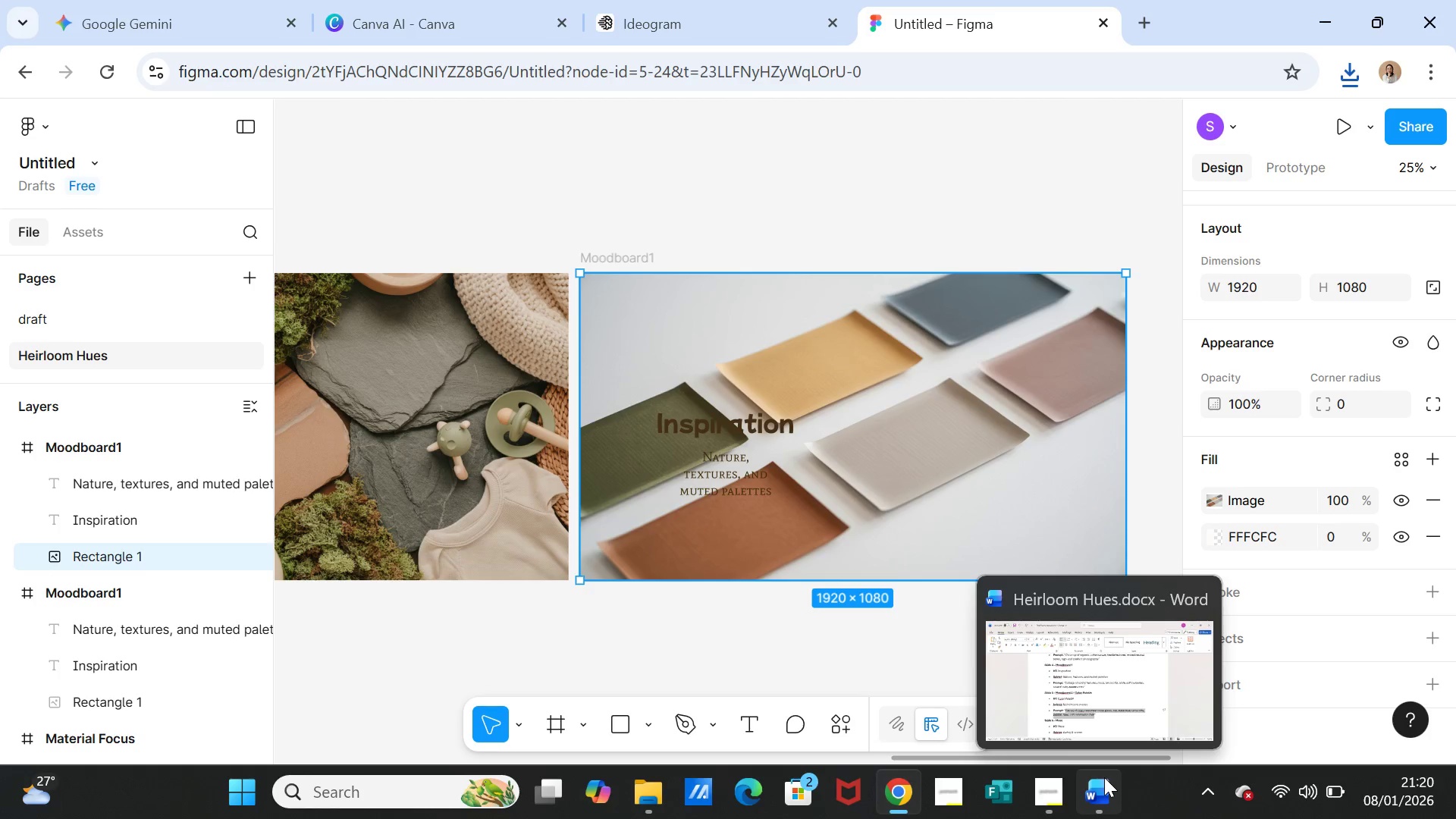 
left_click([1109, 792])
 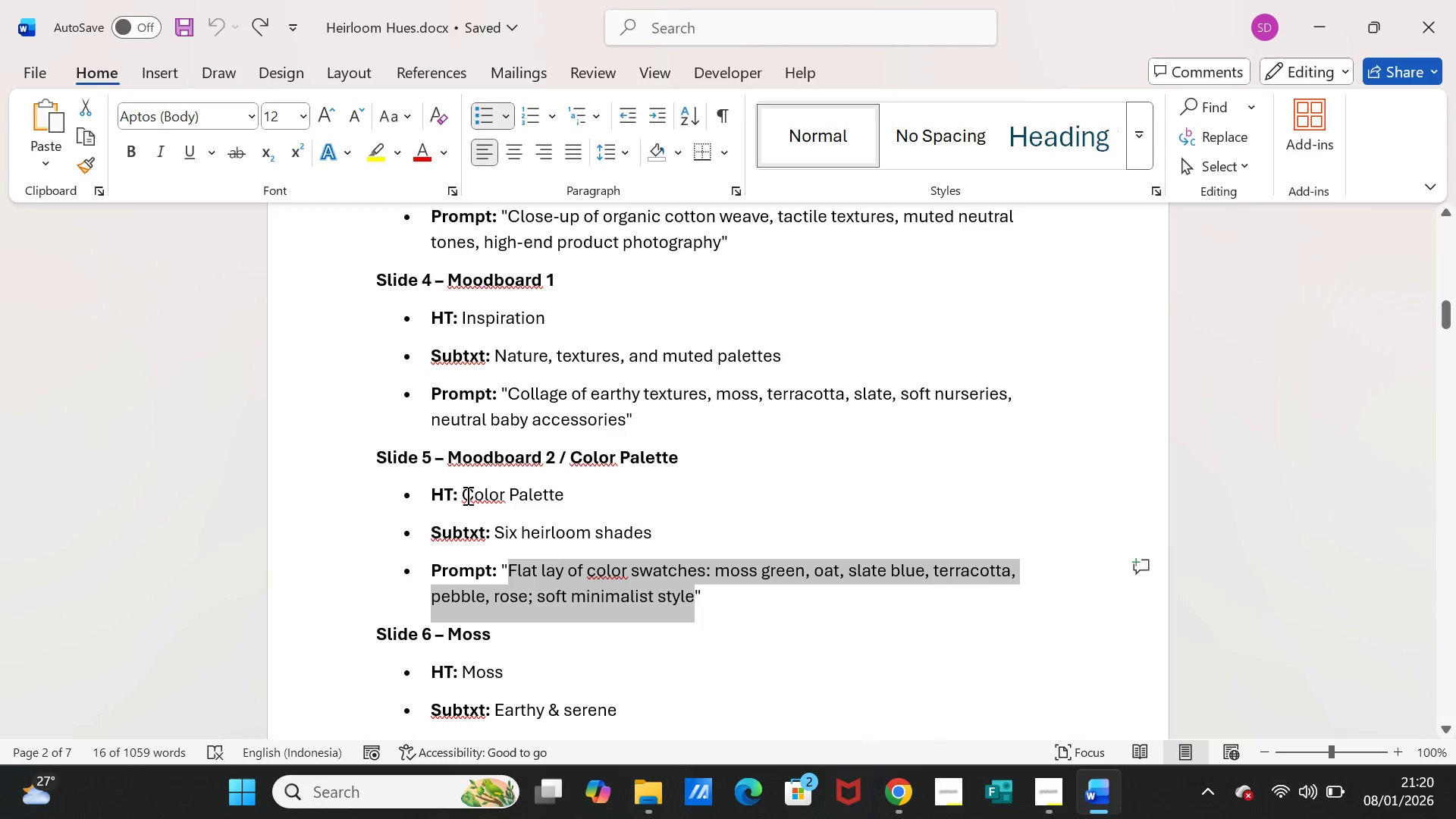 
left_click_drag(start_coordinate=[461, 495], to_coordinate=[551, 495])
 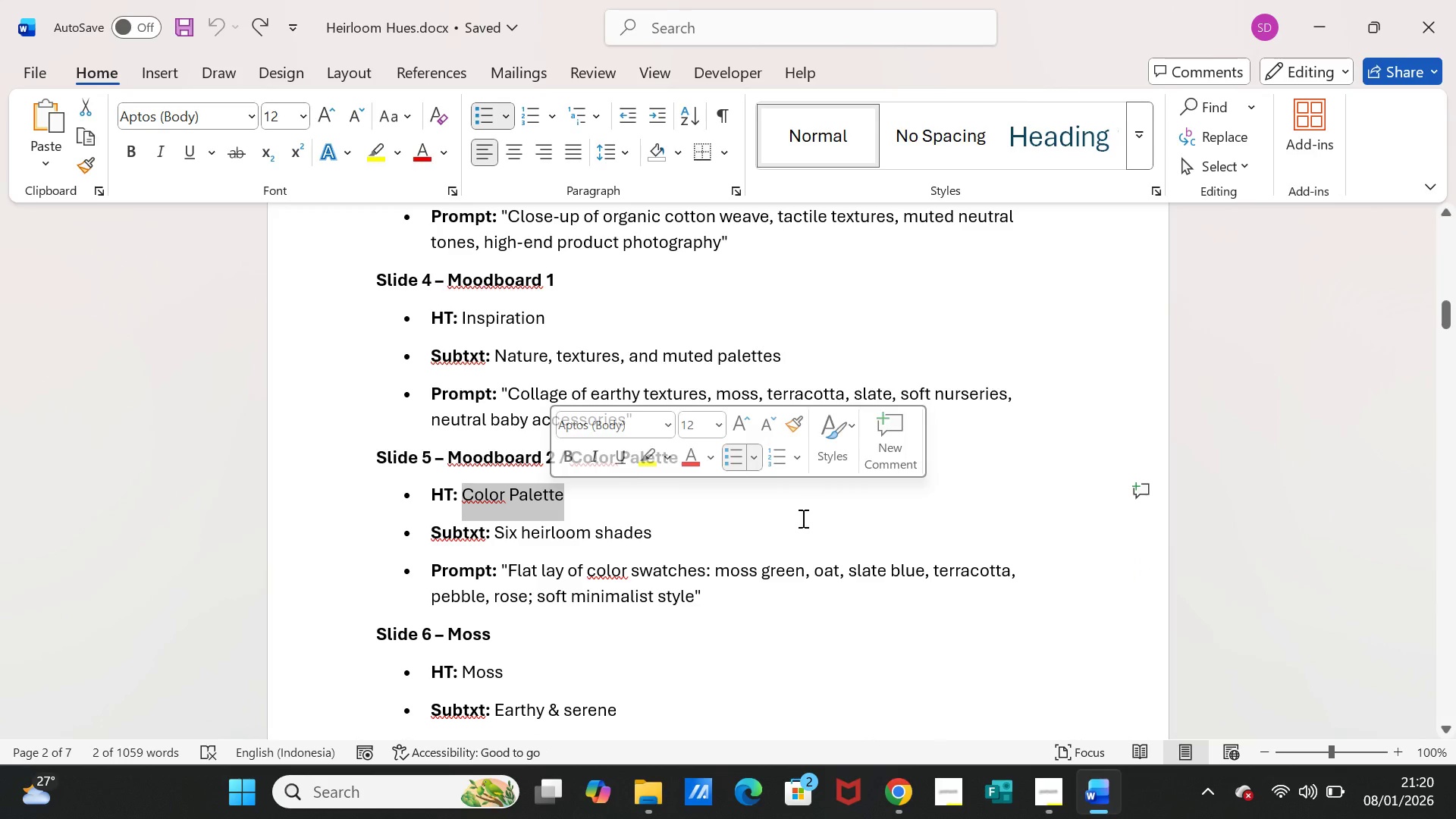 
key(Control+C)
 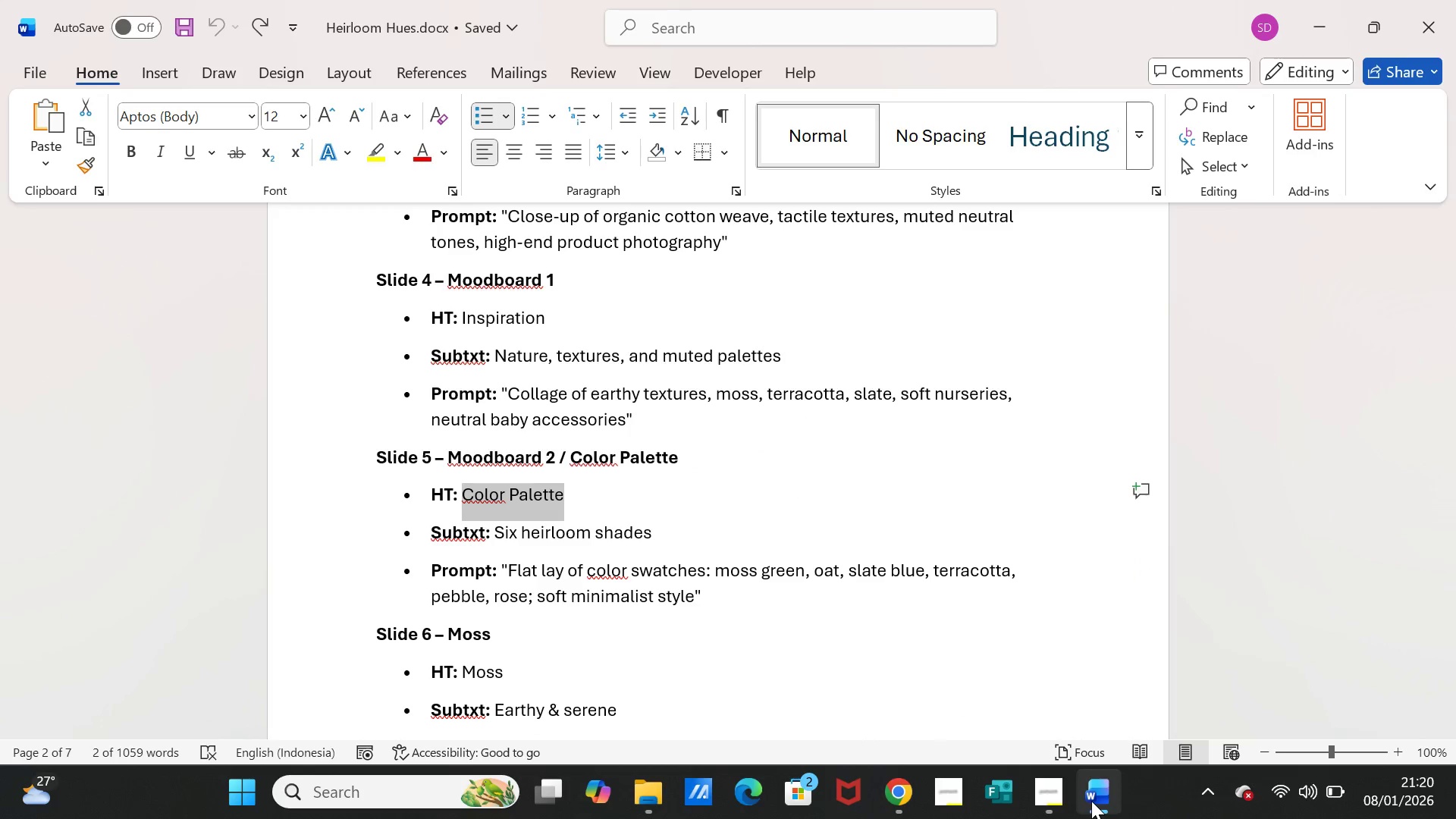 
left_click([1091, 801])
 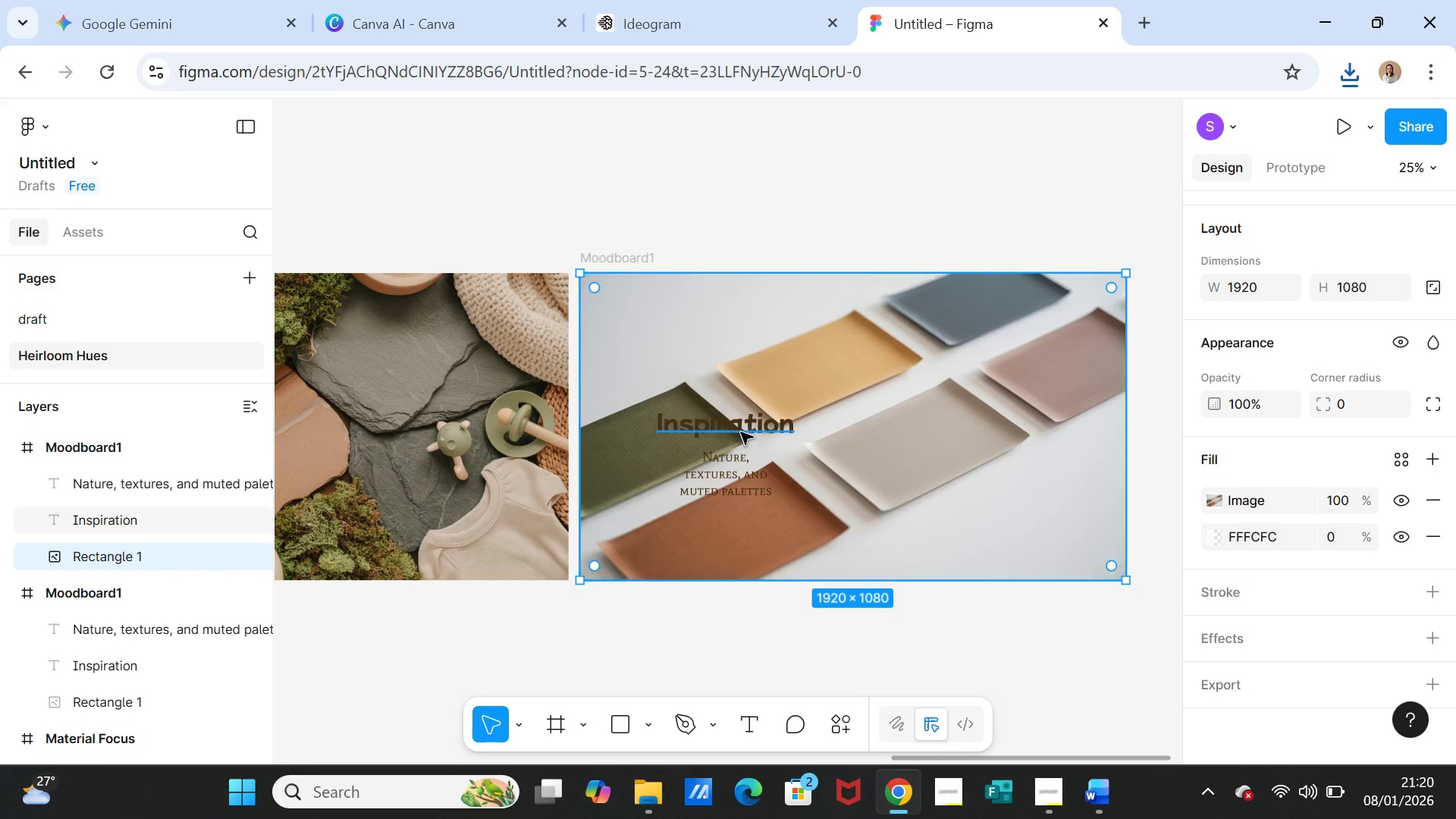 
double_click([741, 431])
 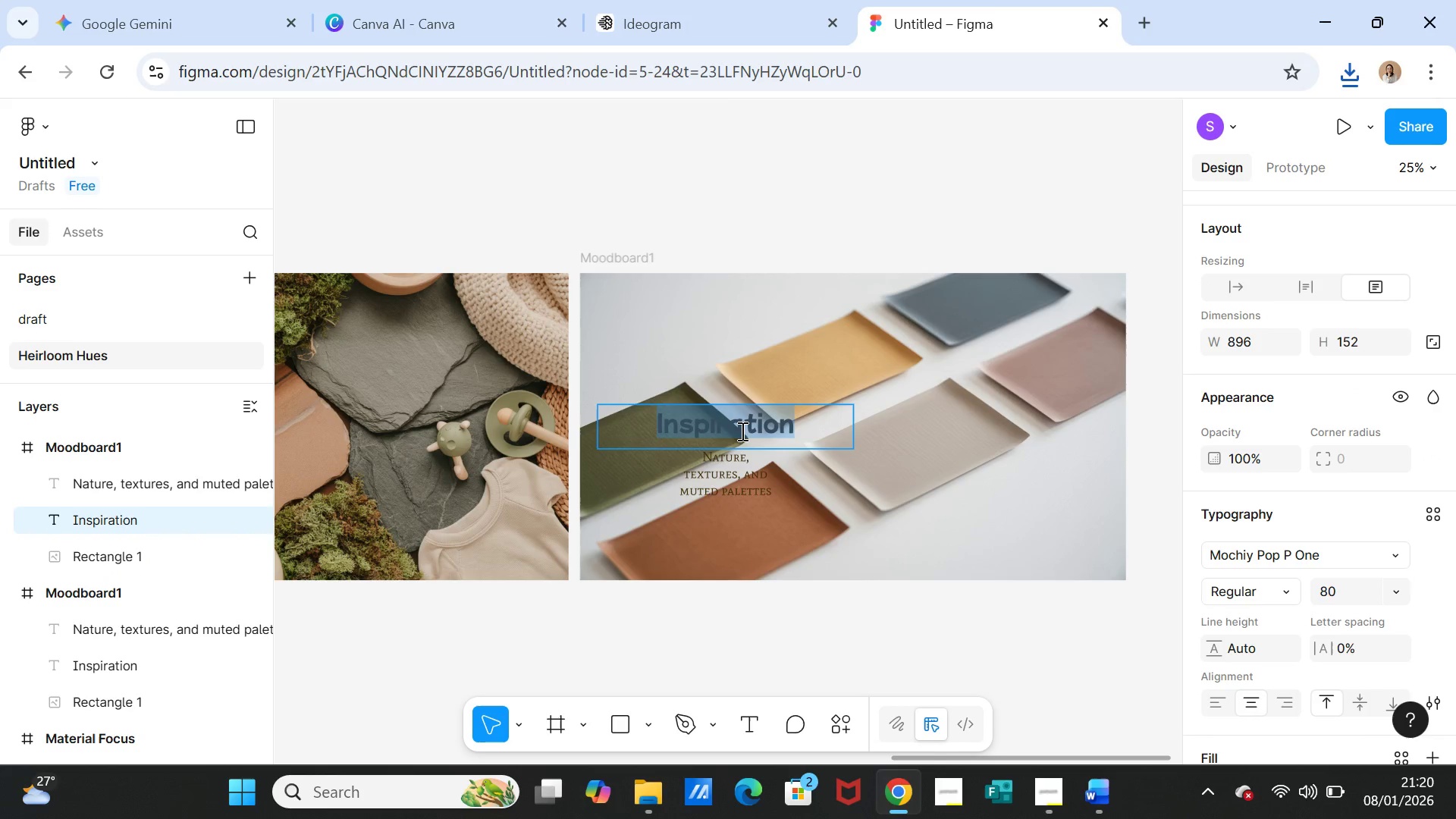 
key(Control+V)
 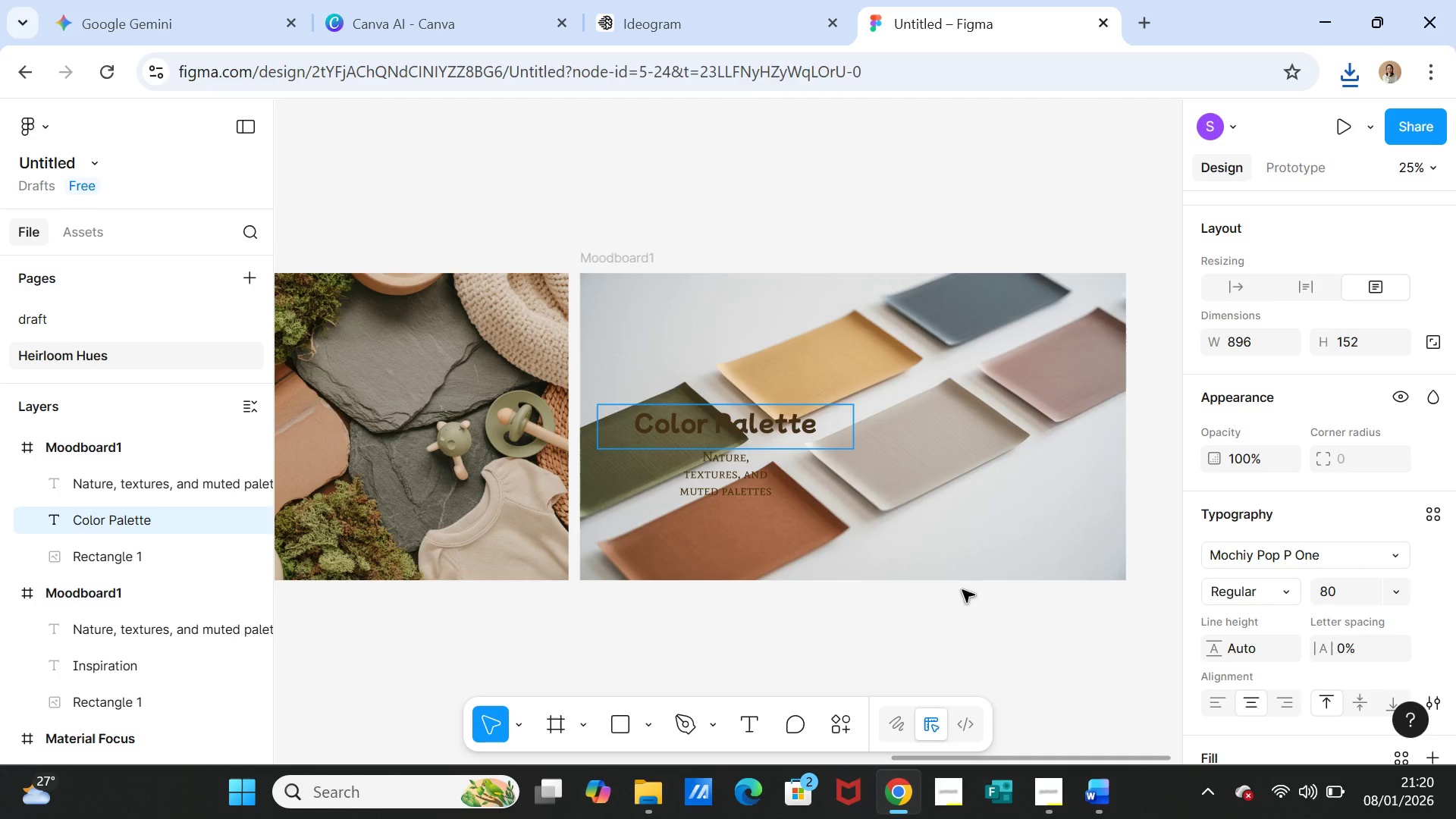 
left_click([965, 603])
 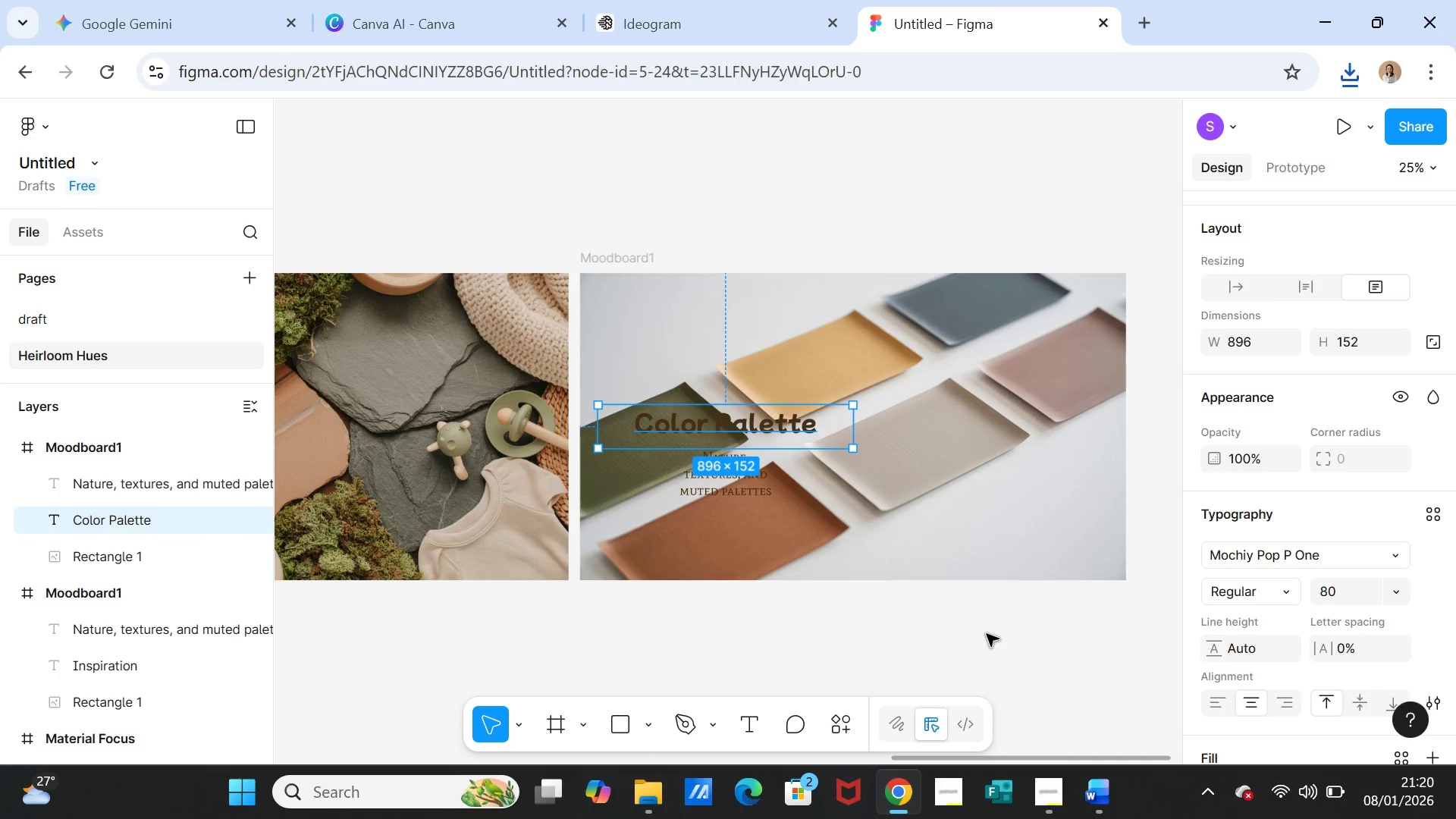 
left_click([987, 634])
 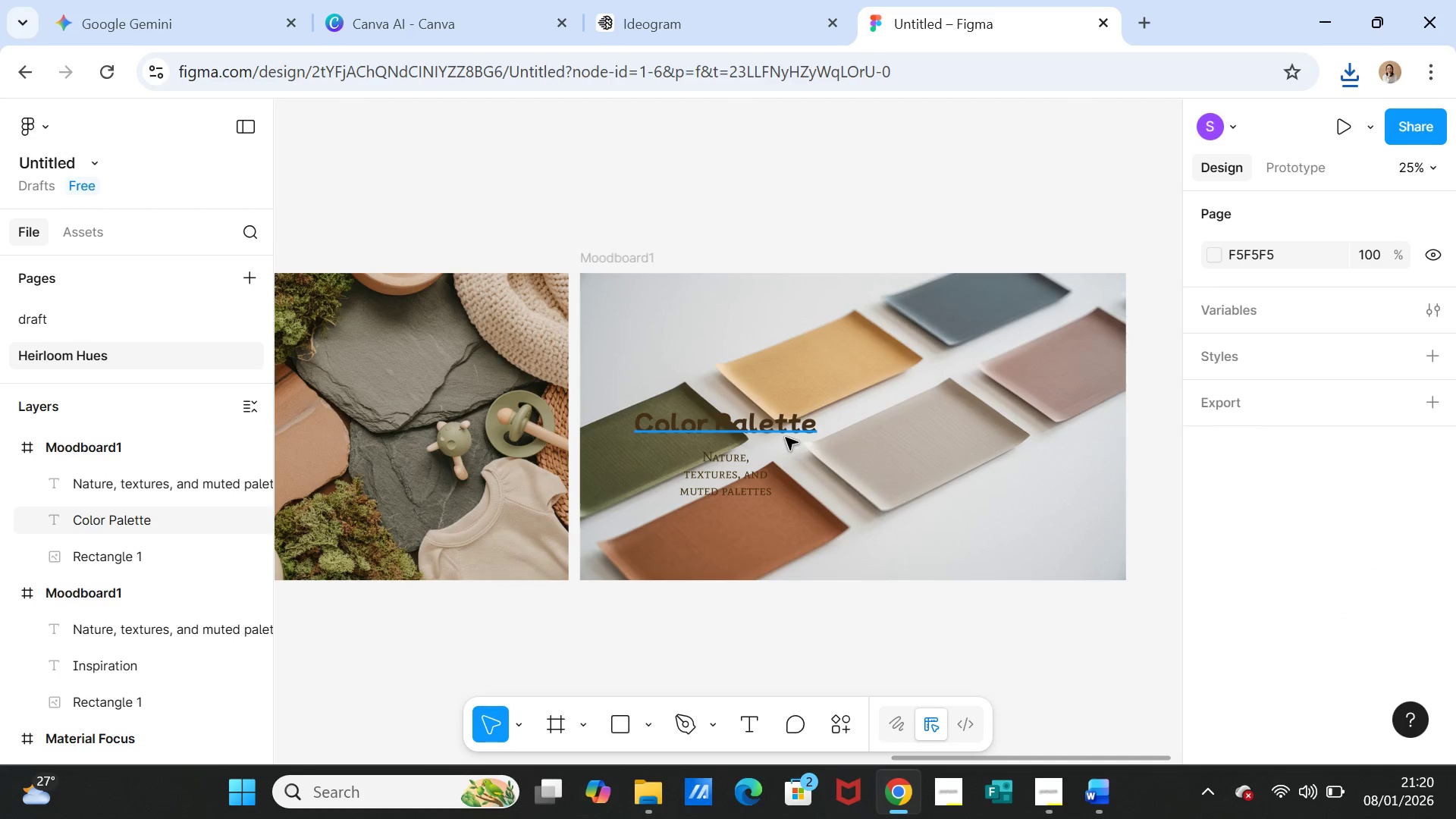 
left_click([786, 438])
 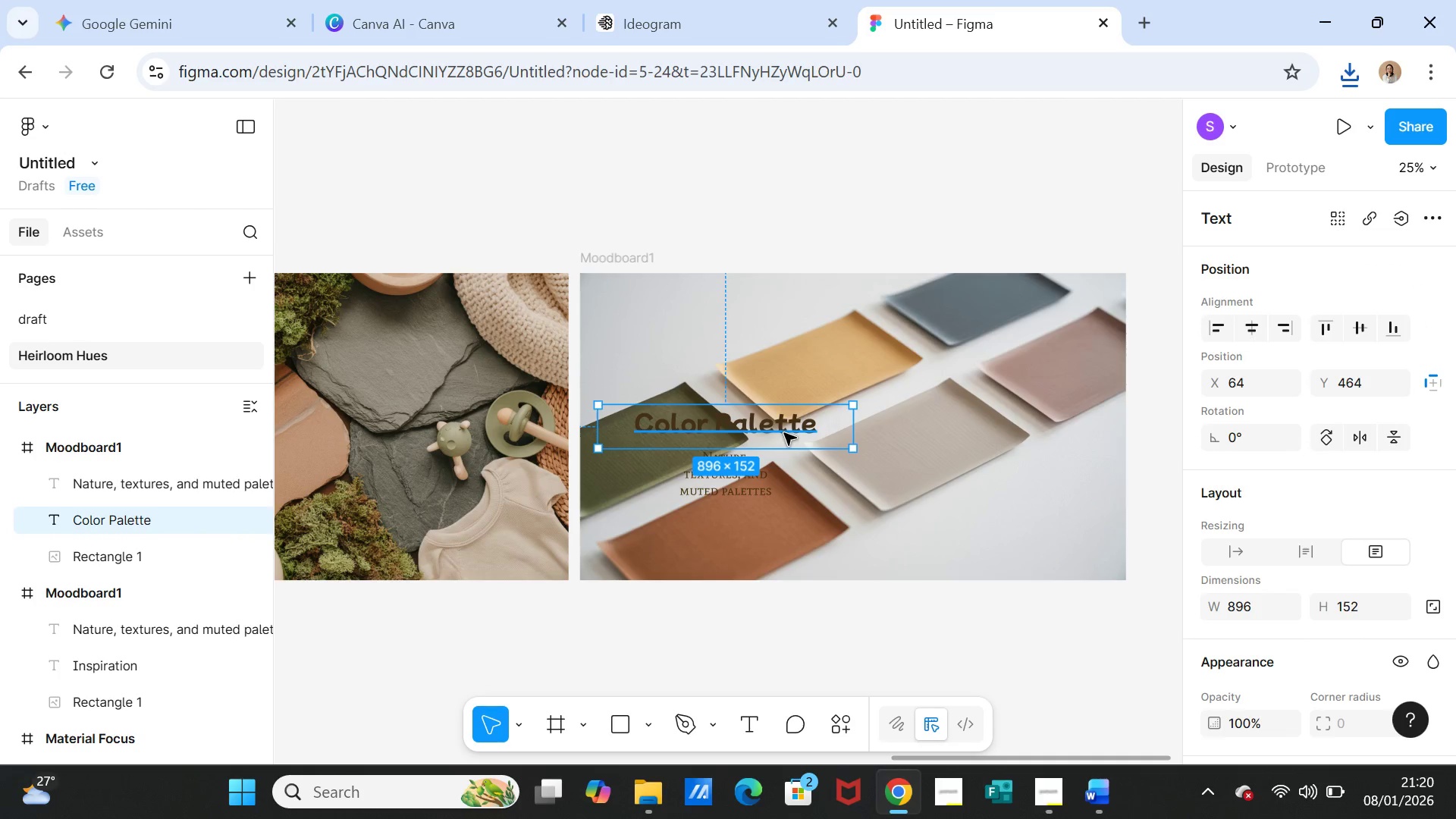 
left_click_drag(start_coordinate=[784, 433], to_coordinate=[1054, 484])
 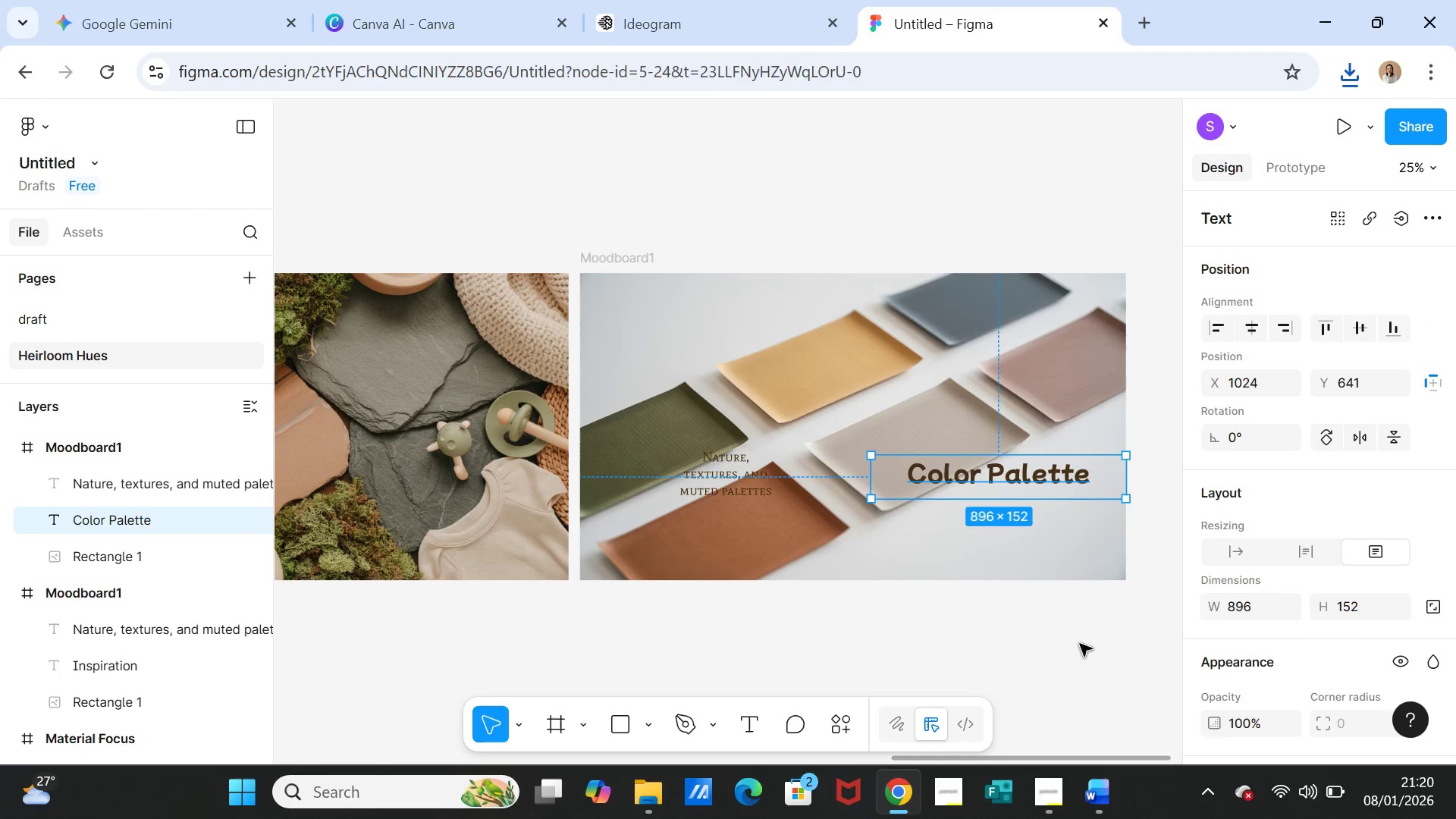 
left_click([1080, 644])
 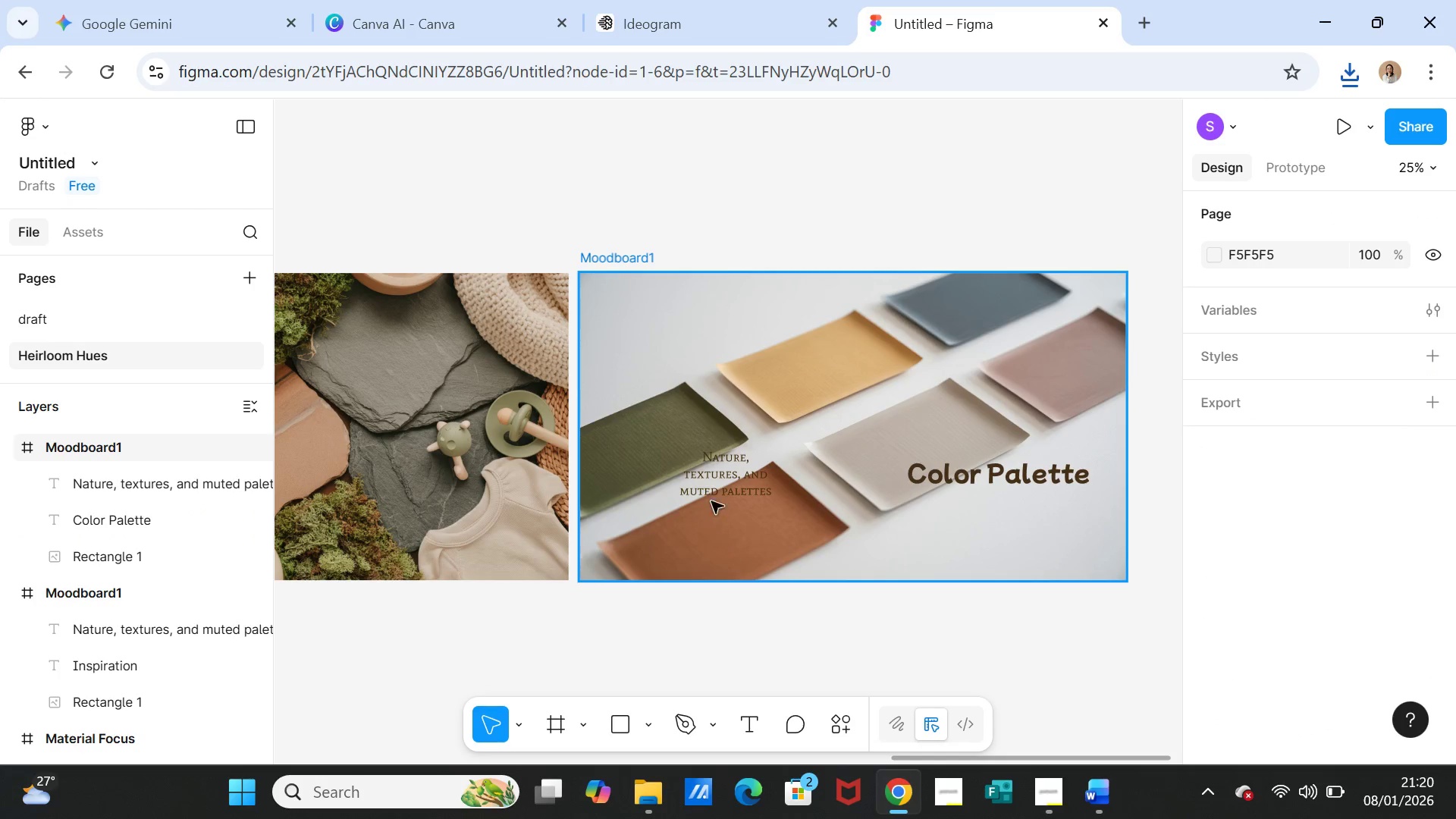 
left_click([719, 479])
 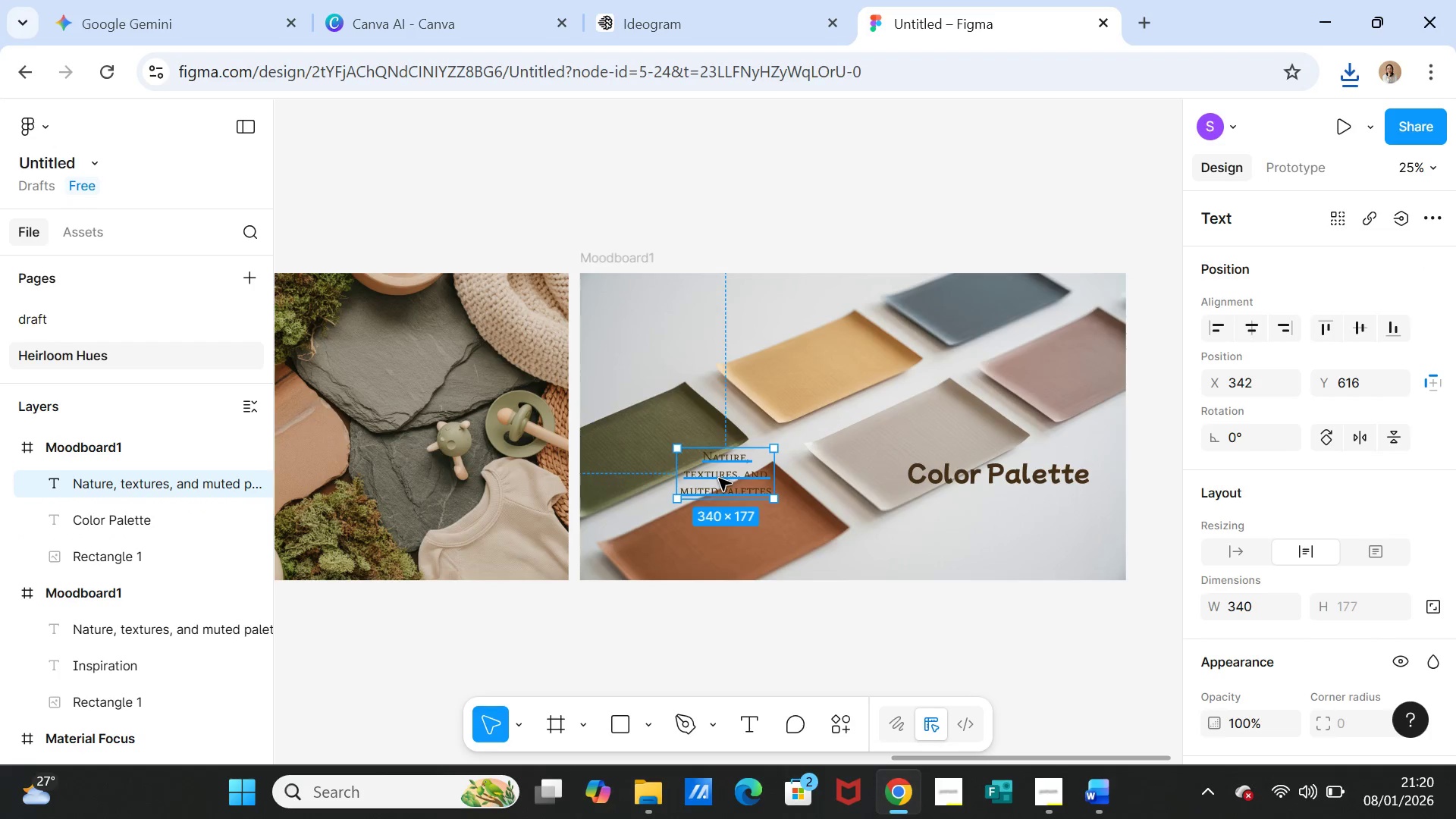 
left_click_drag(start_coordinate=[719, 479], to_coordinate=[995, 522])
 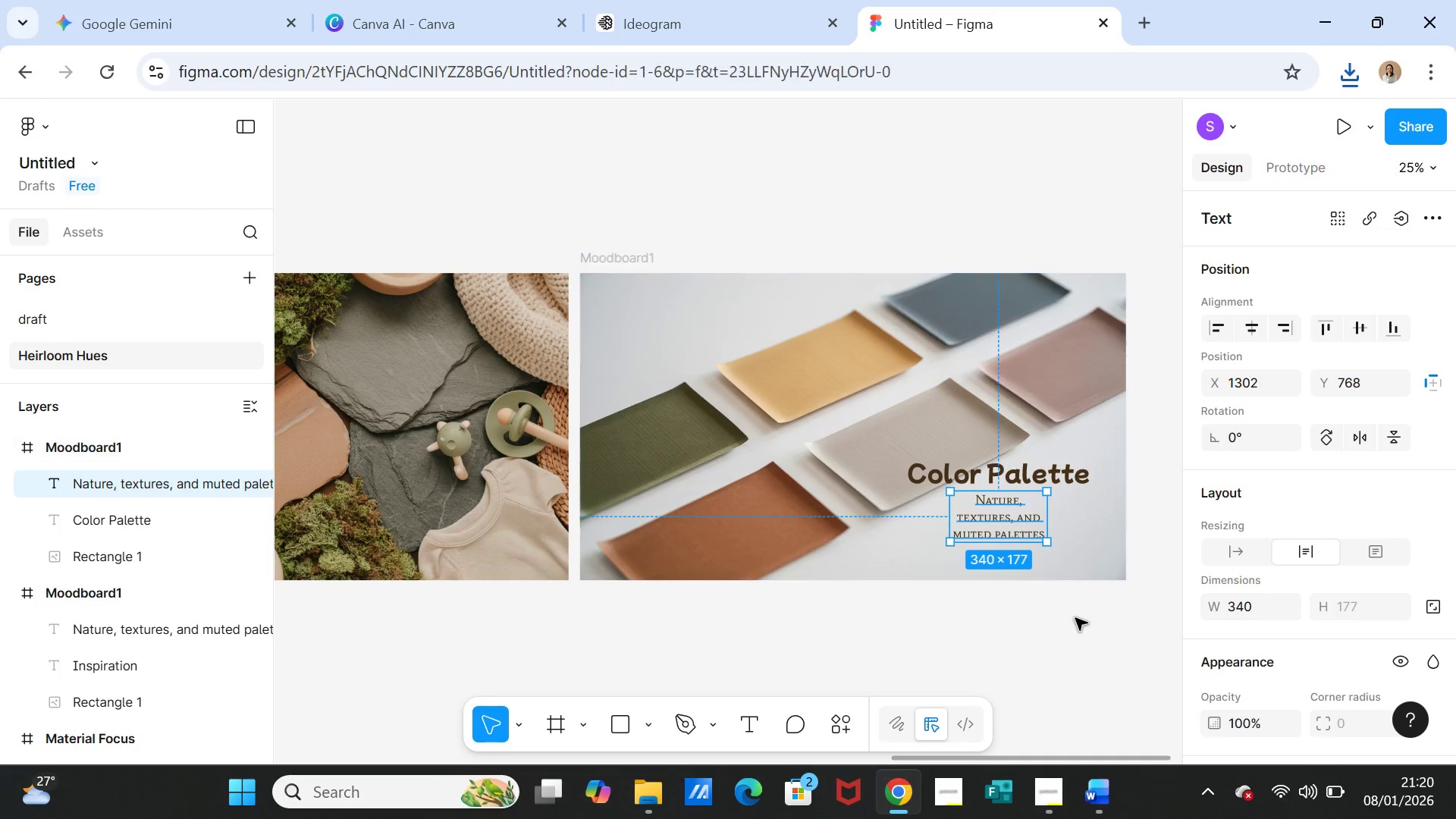 
left_click([1075, 618])
 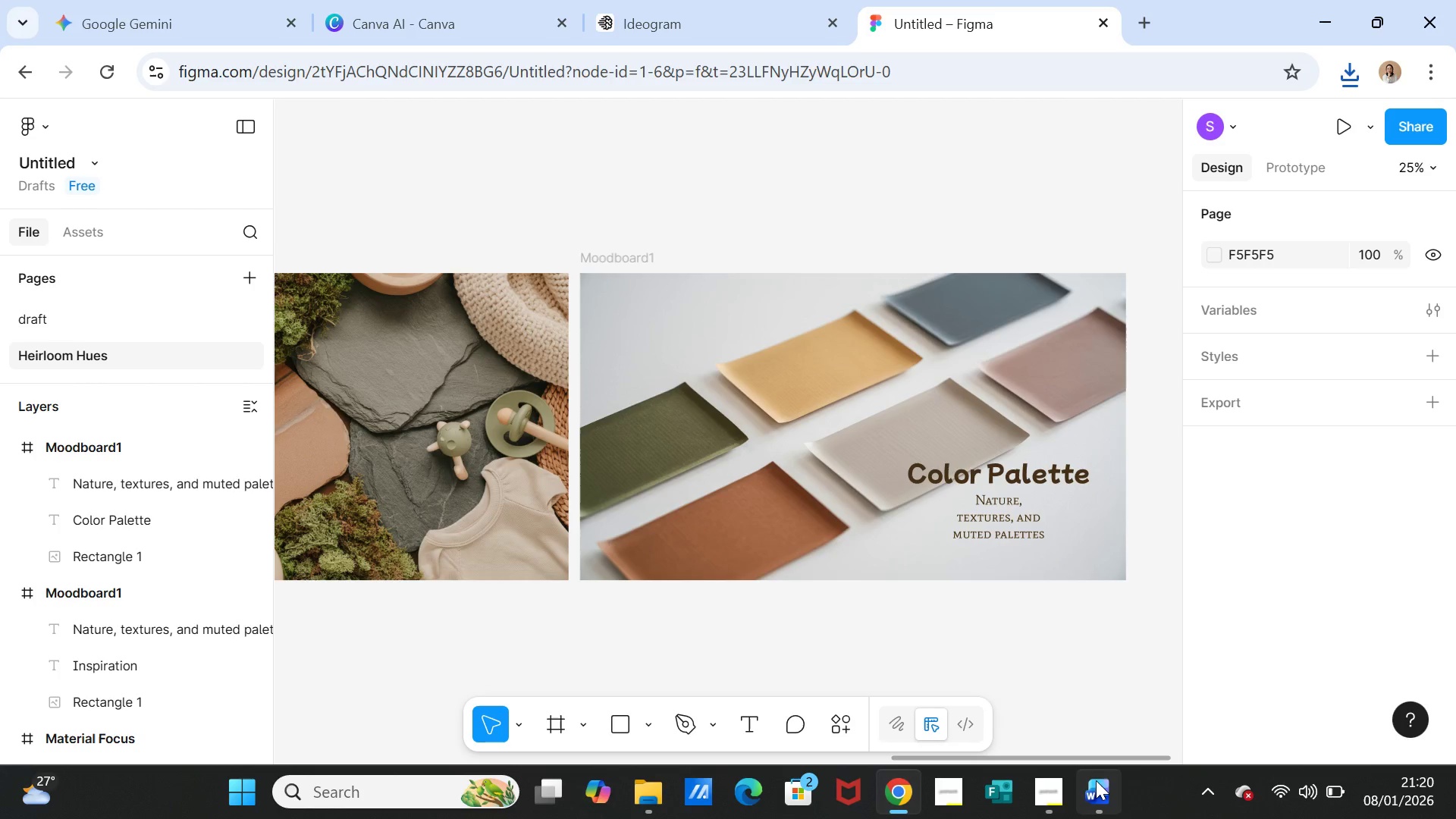 
left_click([1091, 783])
 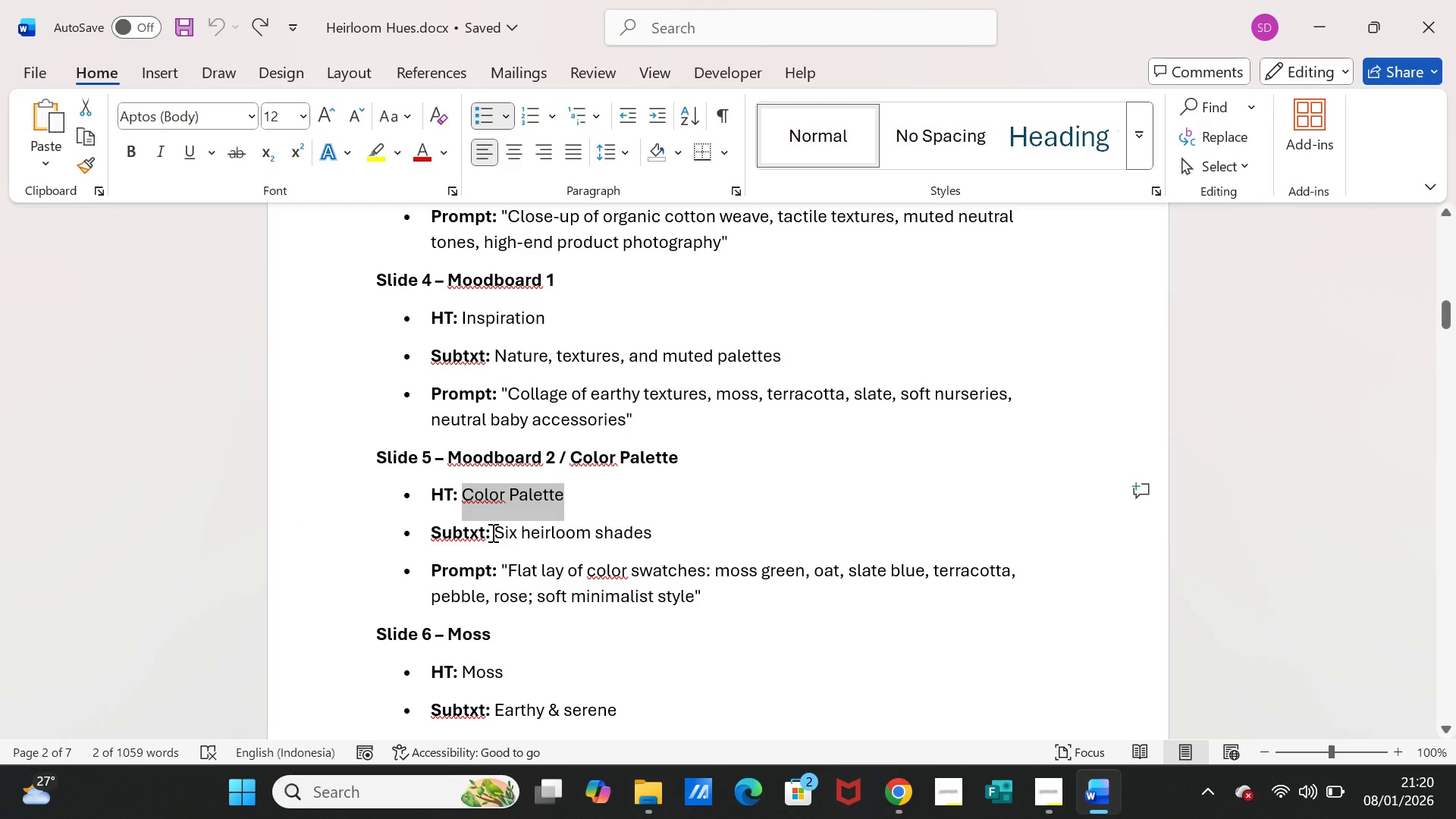 
left_click_drag(start_coordinate=[493, 532], to_coordinate=[643, 532])
 